 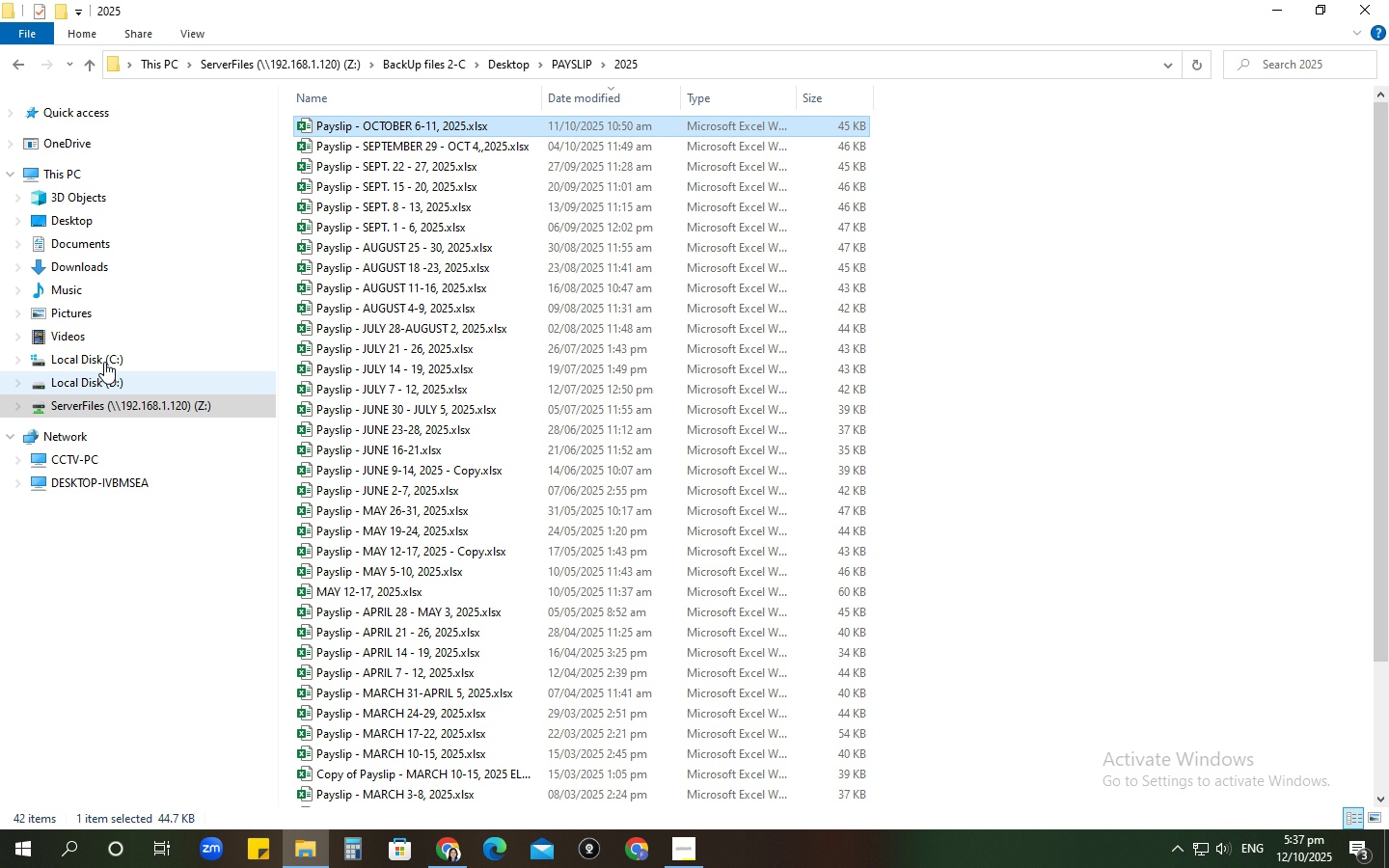 
left_click([95, 246])
 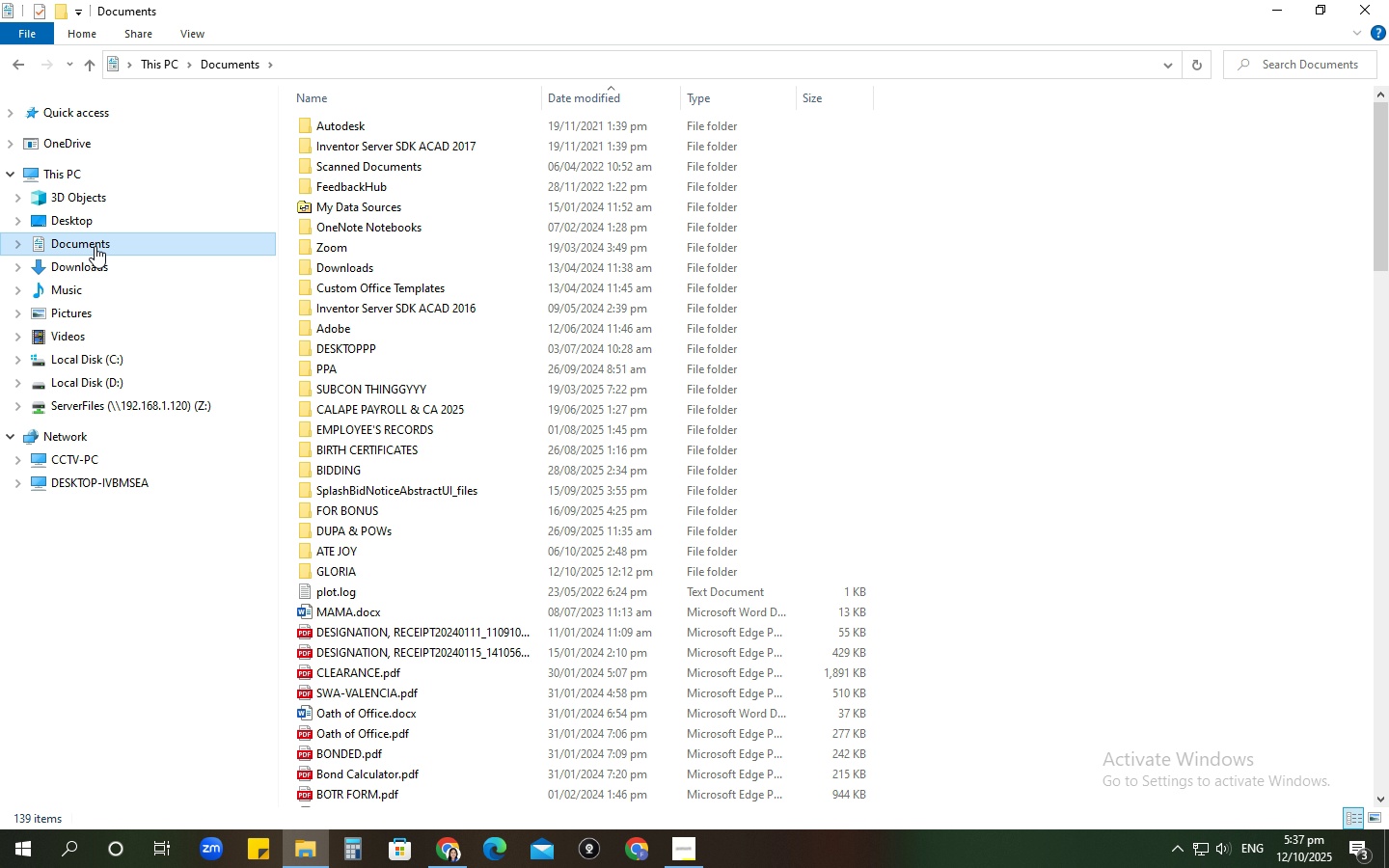 
wait(11.63)
 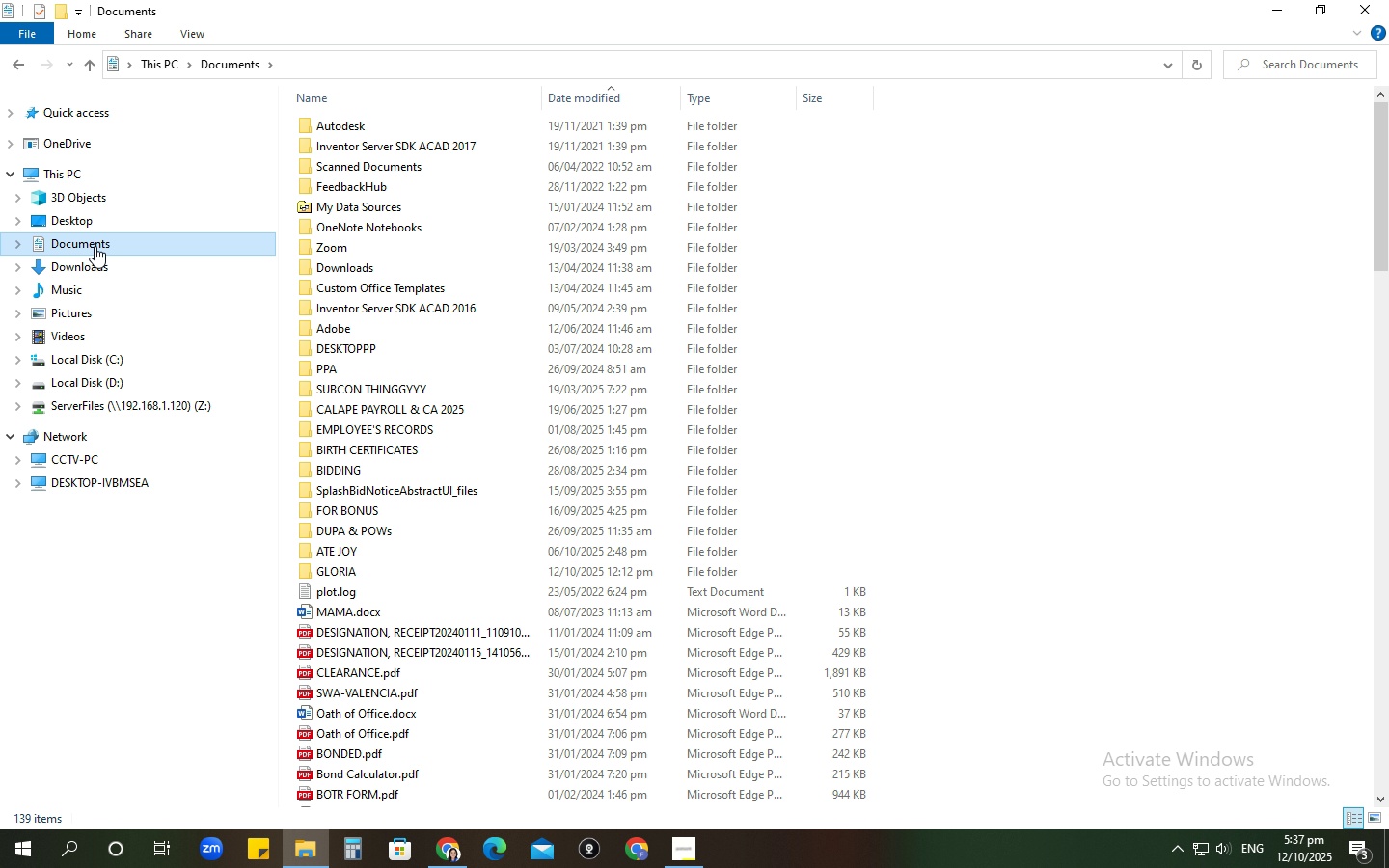 
double_click([328, 567])
 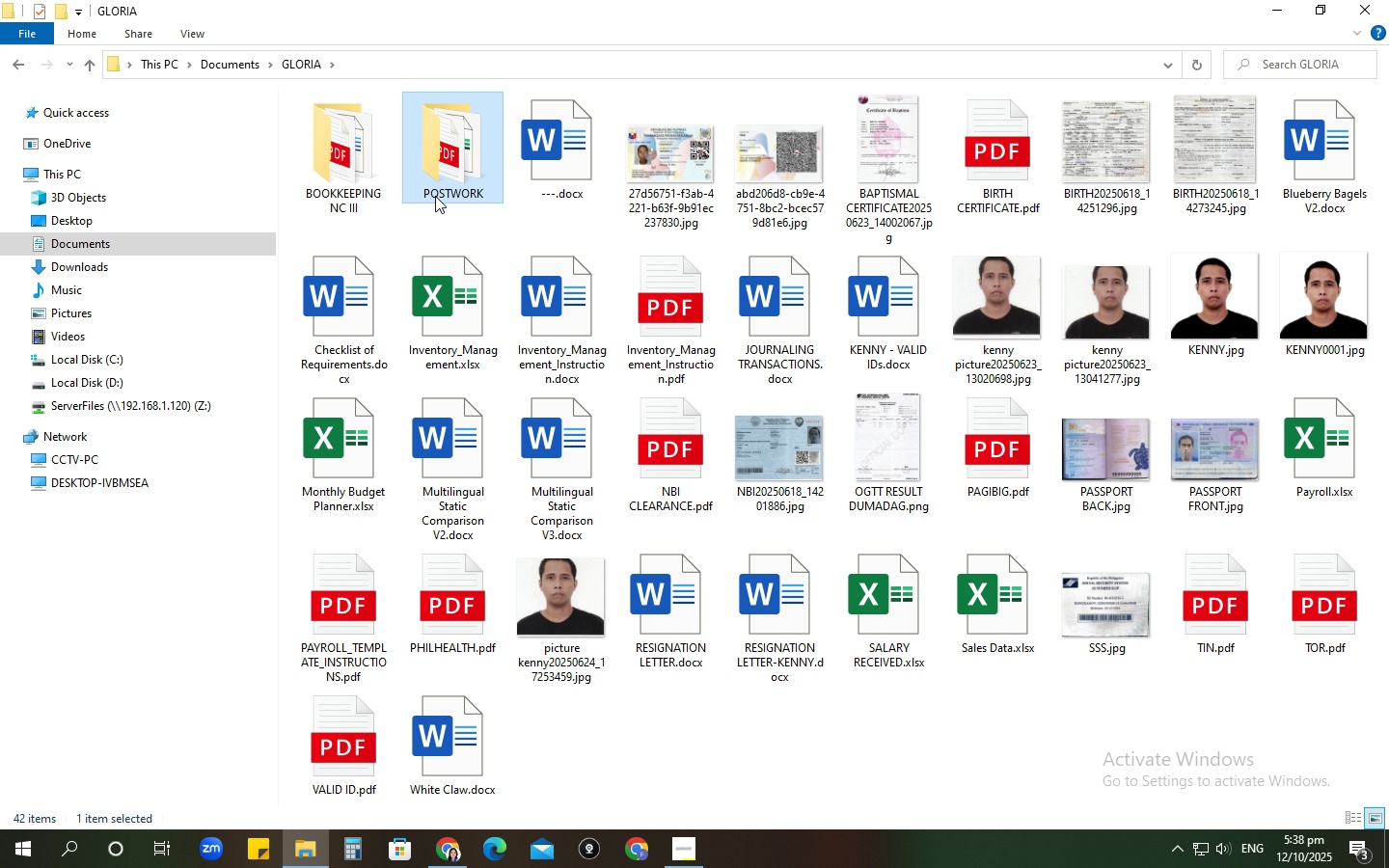 
double_click([435, 196])
 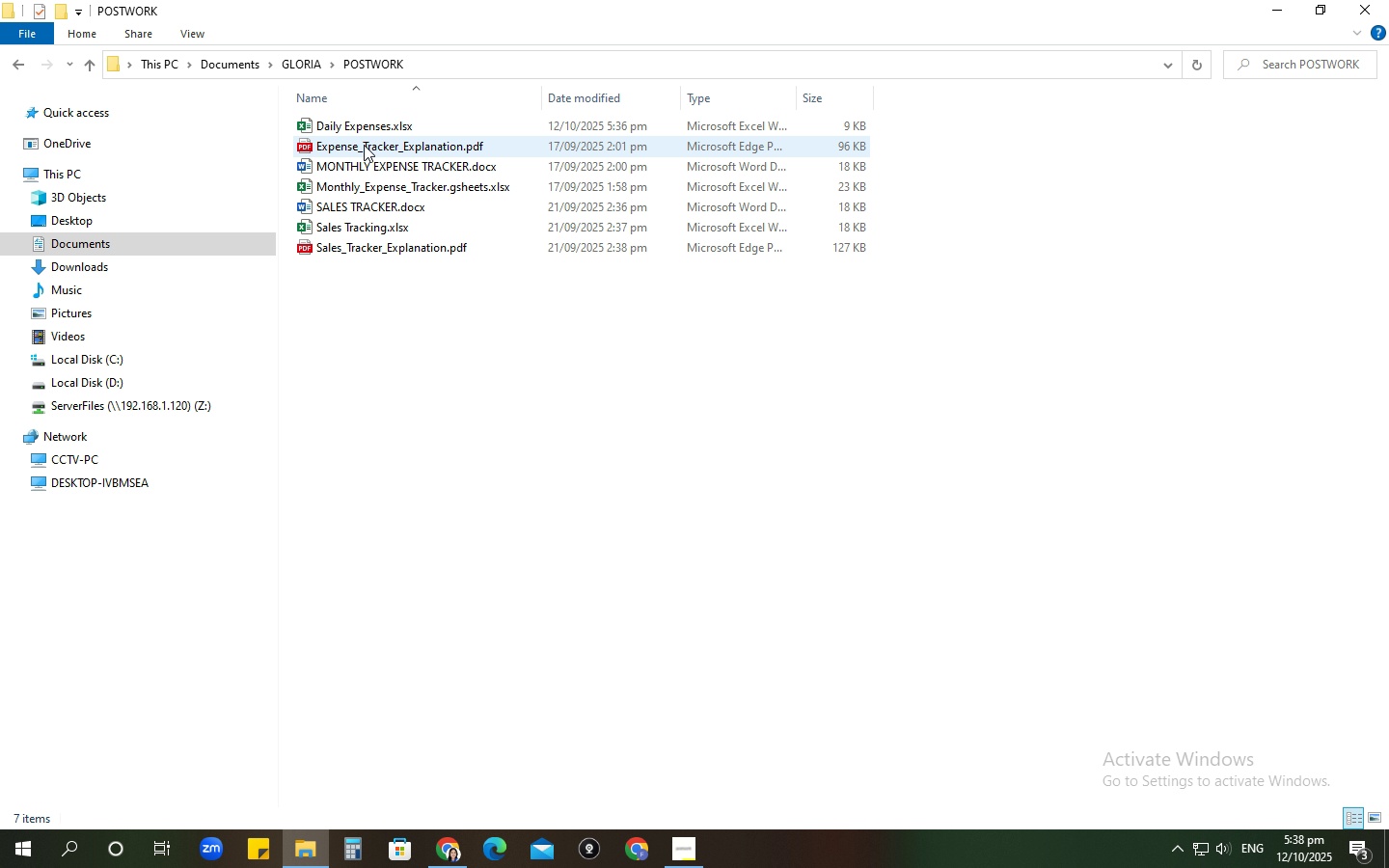 
left_click([360, 128])
 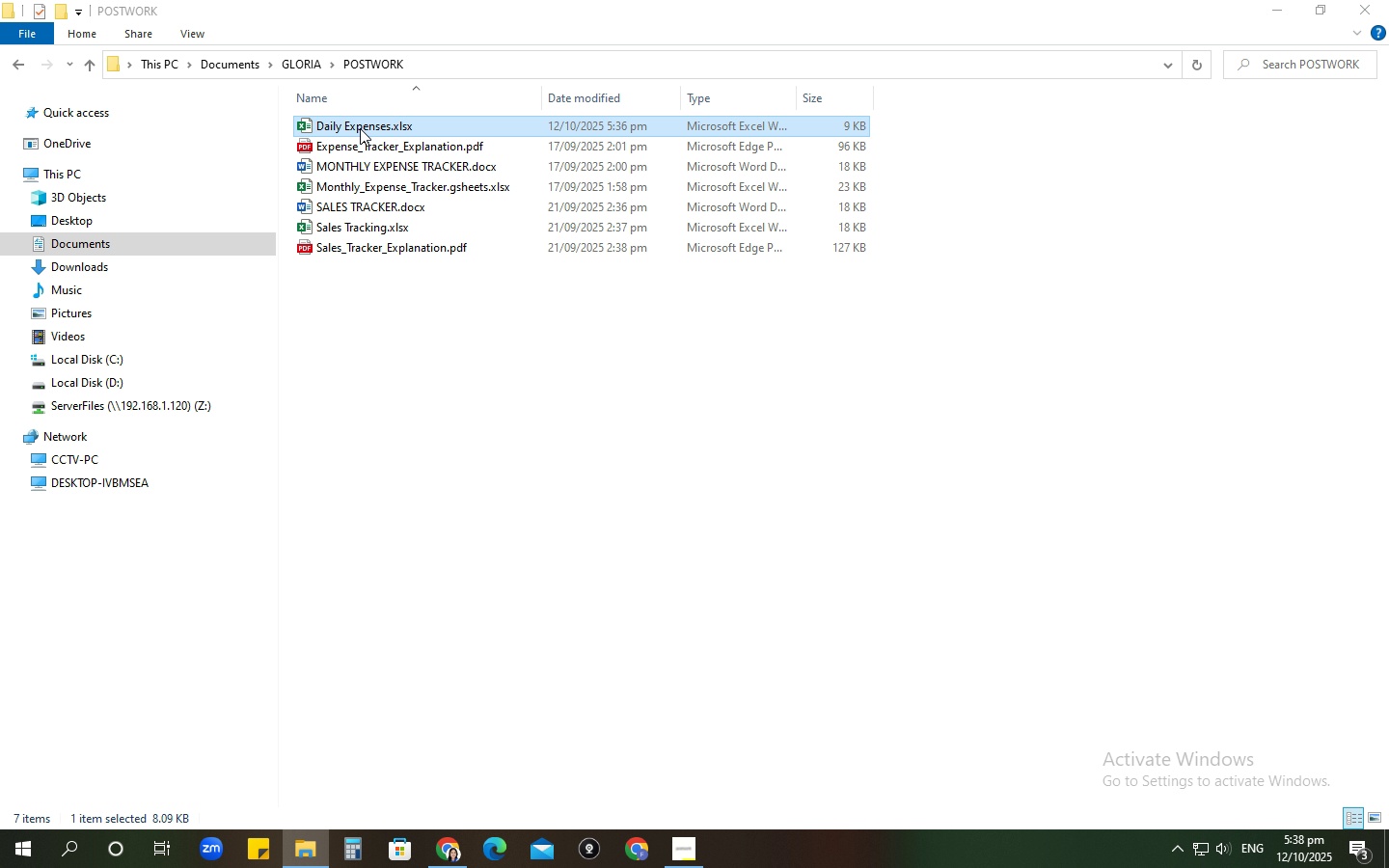 
key(Delete)
 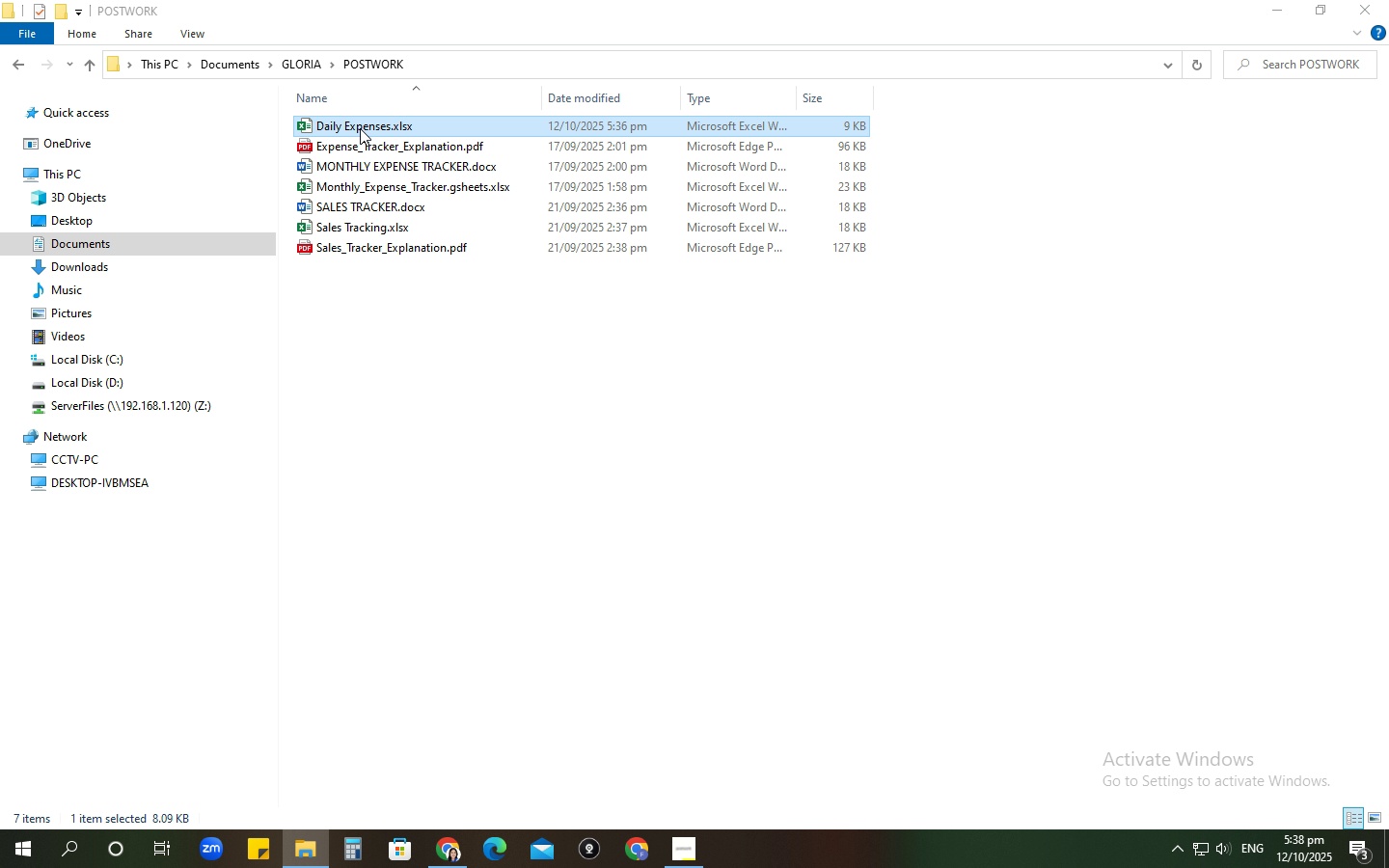 
key(Enter)
 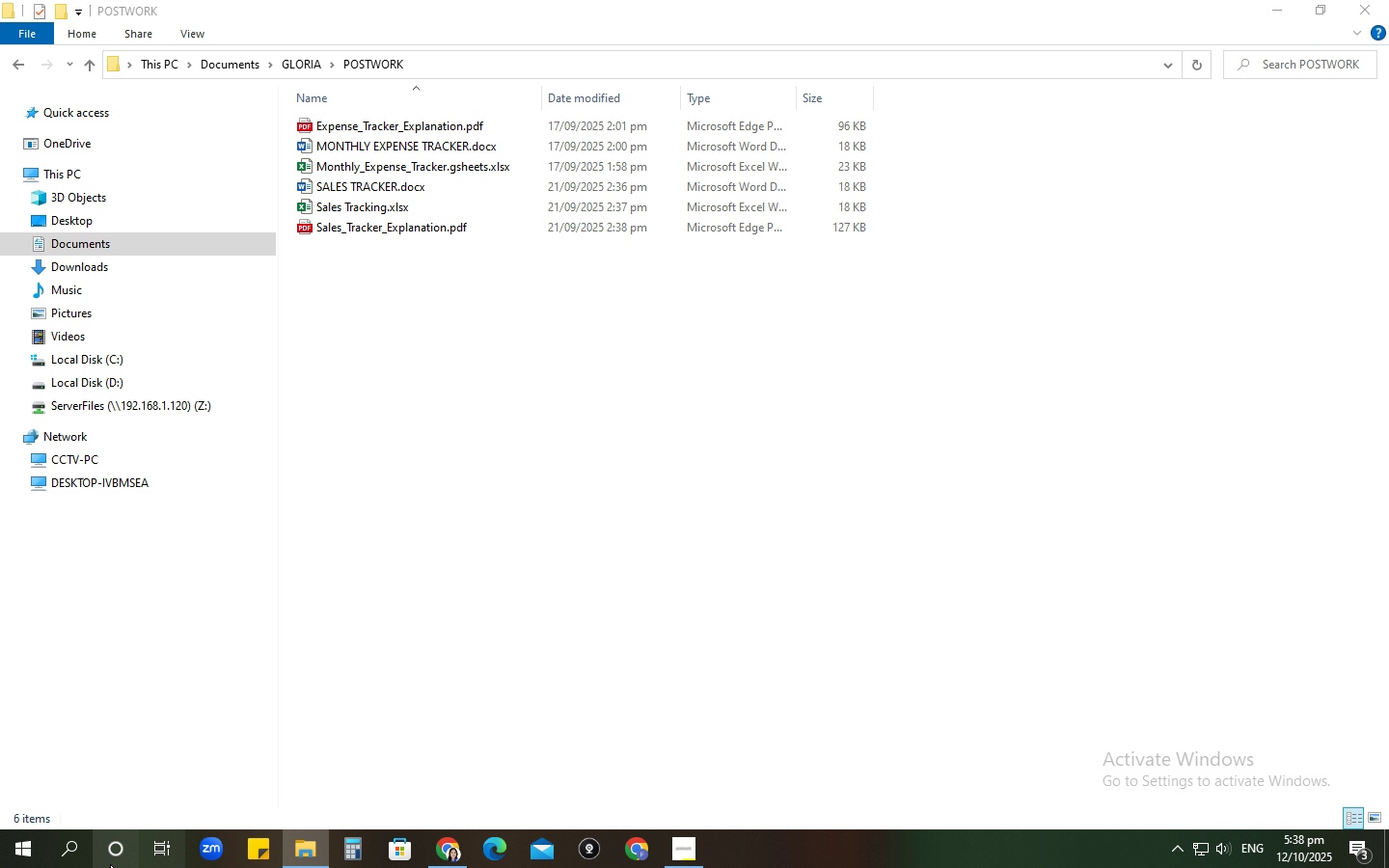 
left_click([68, 856])
 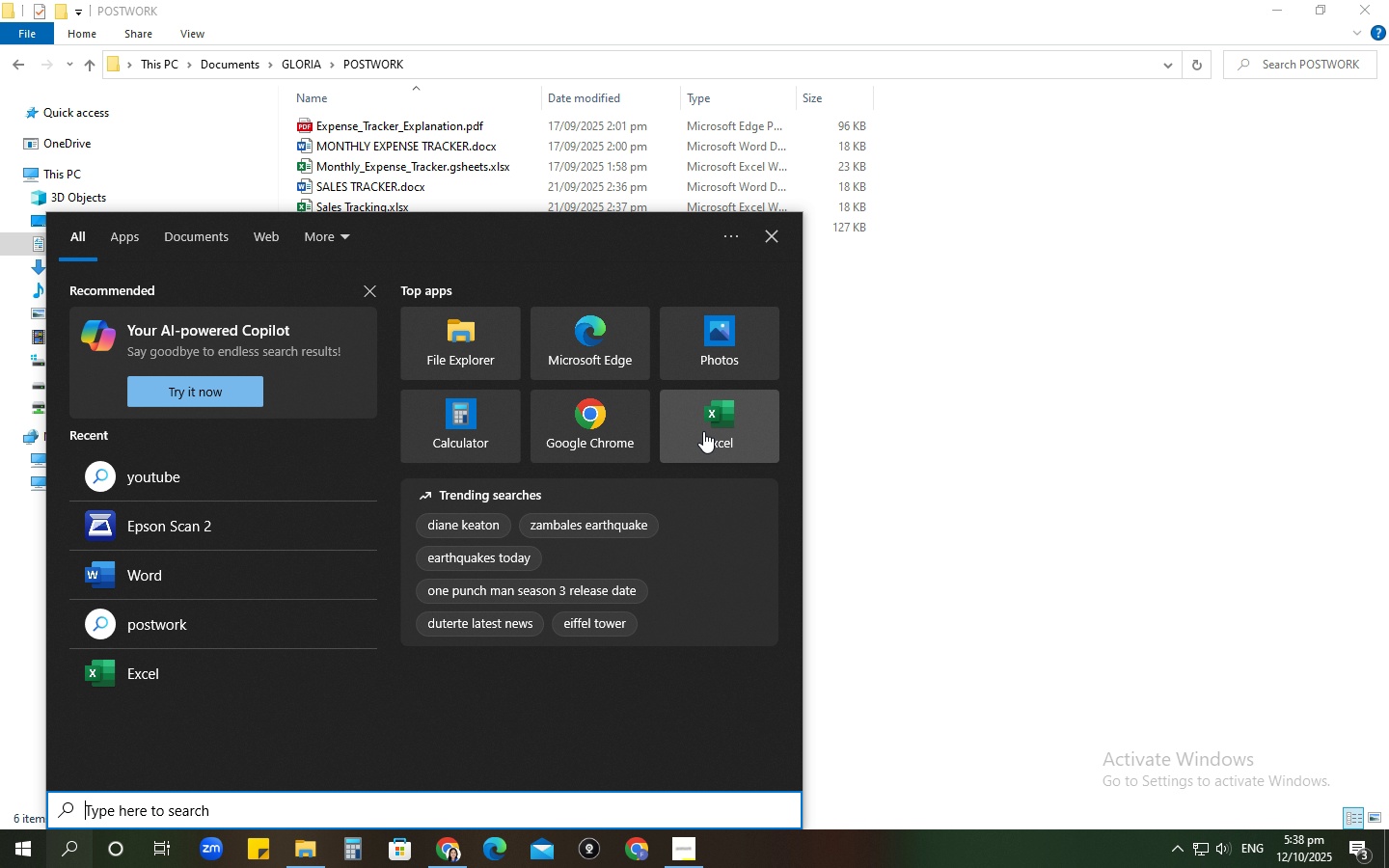 
left_click([709, 431])
 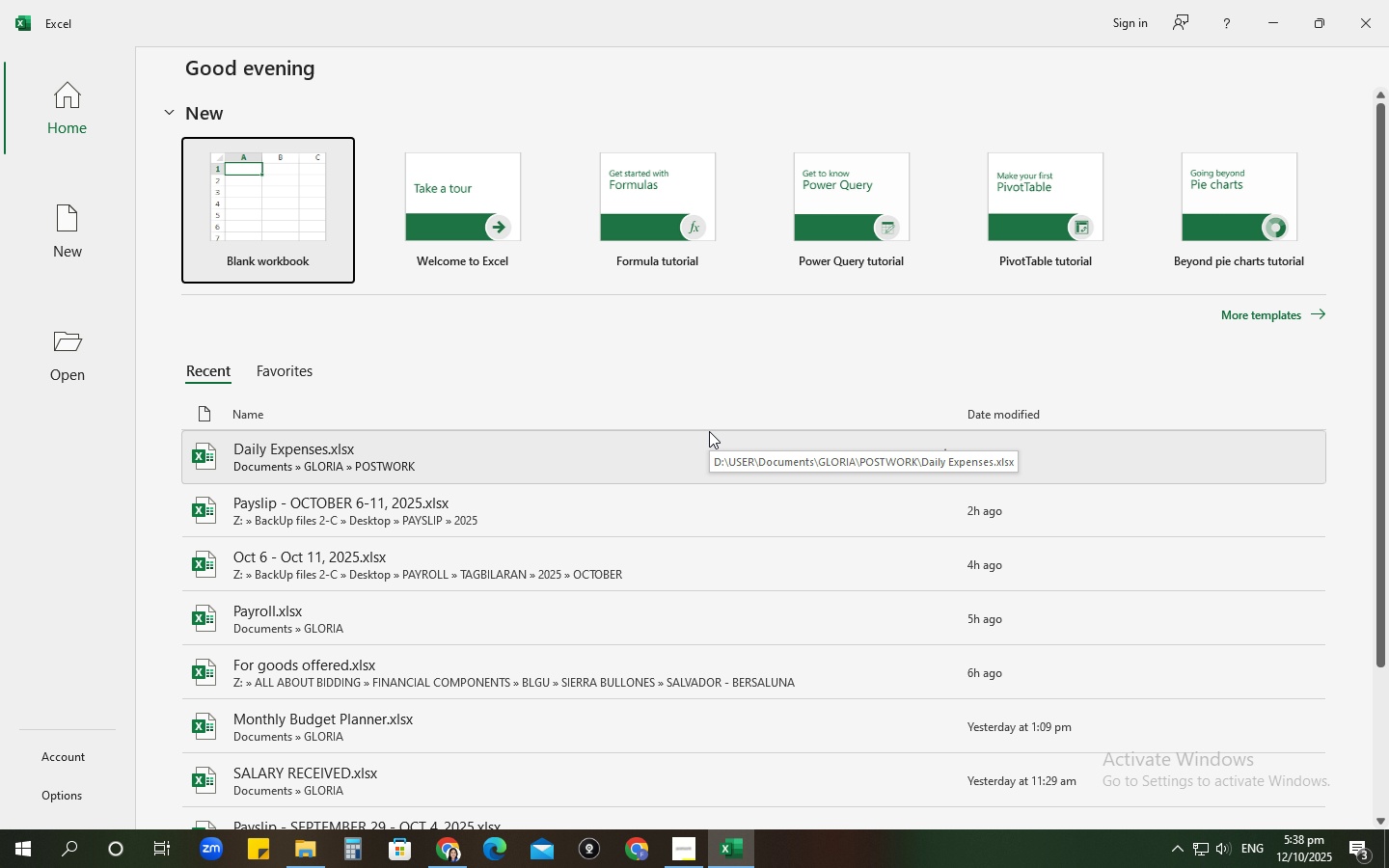 
wait(7.06)
 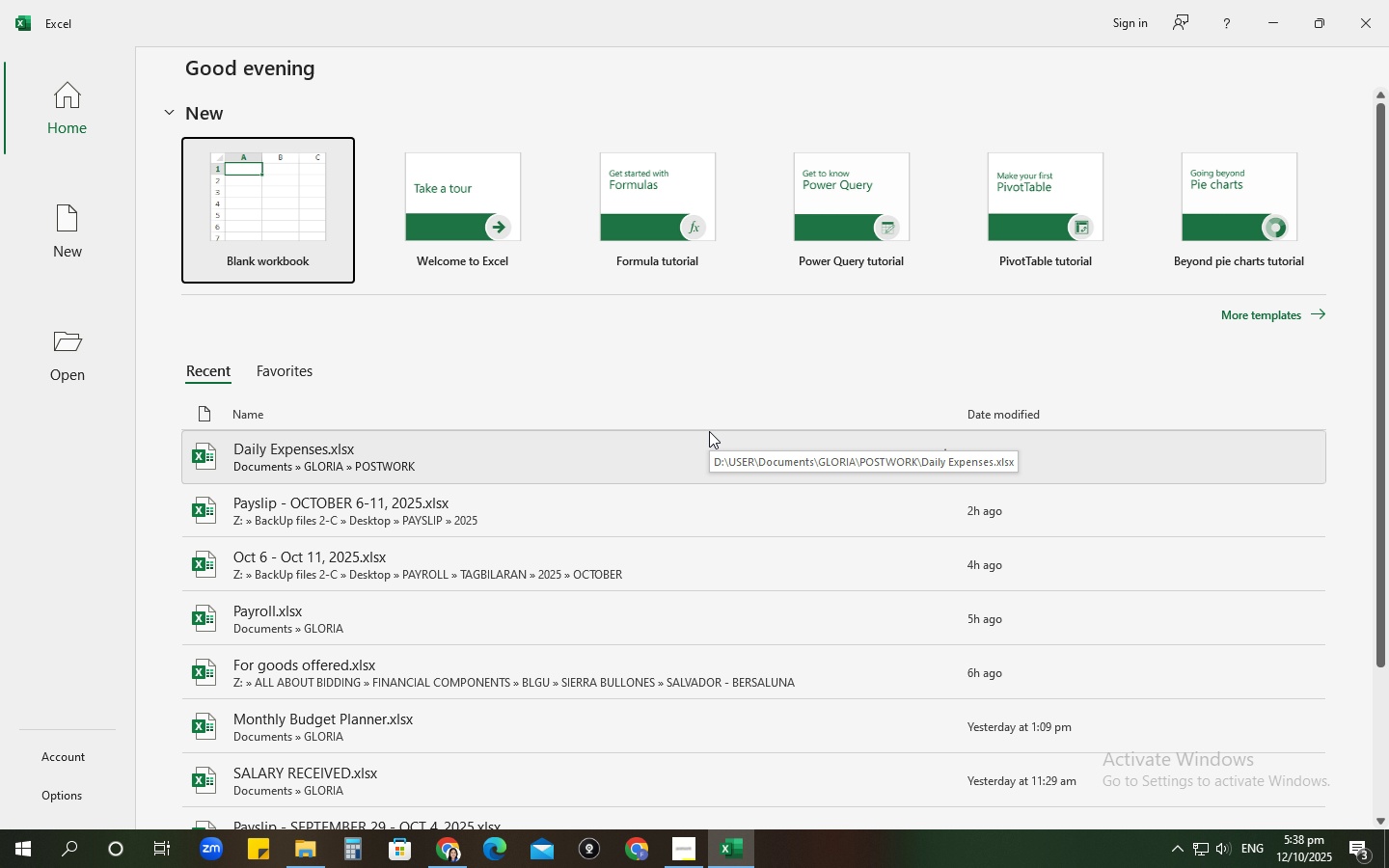 
left_click([238, 184])
 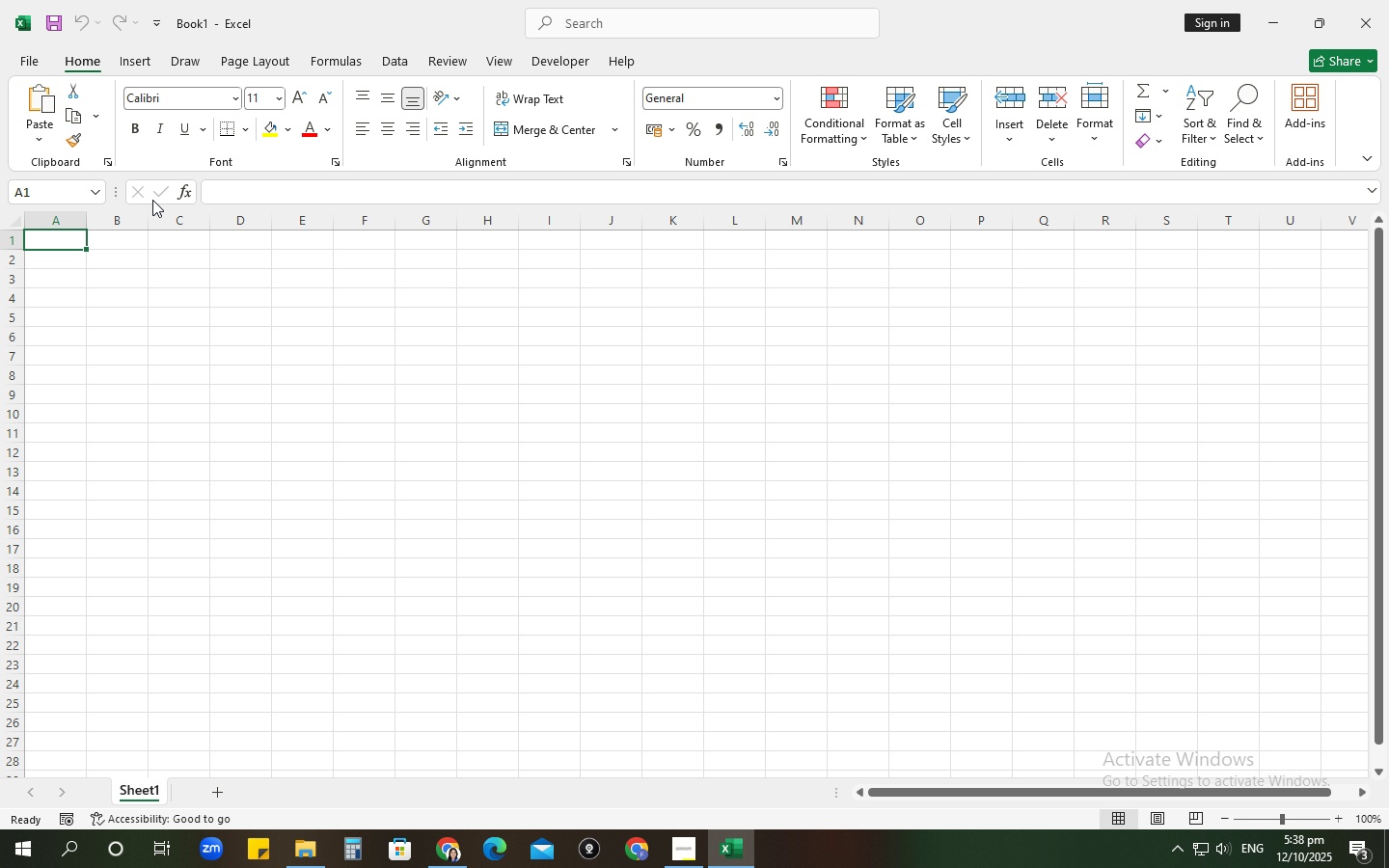 
key(Control+ControlLeft)
 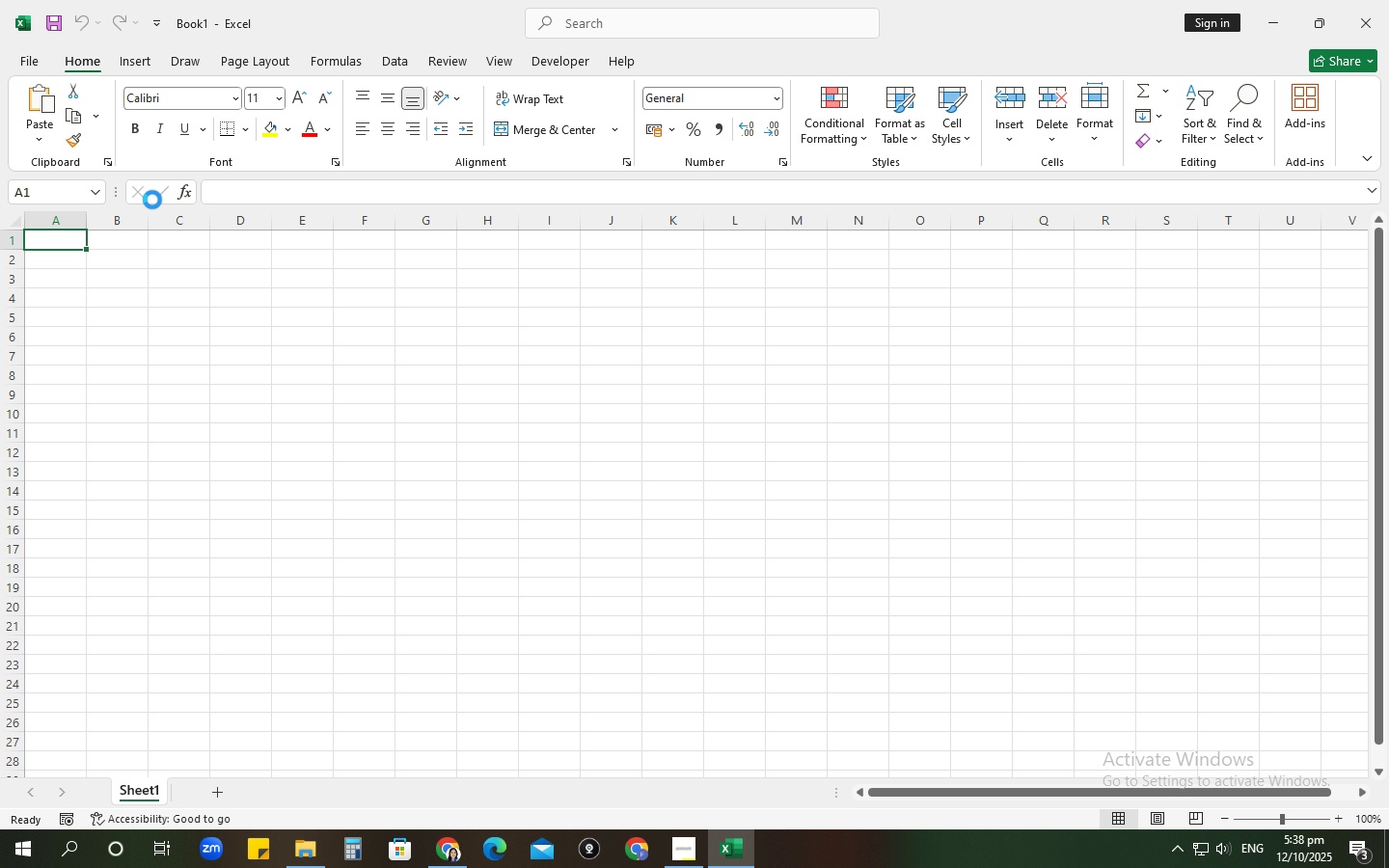 
key(Control+S)
 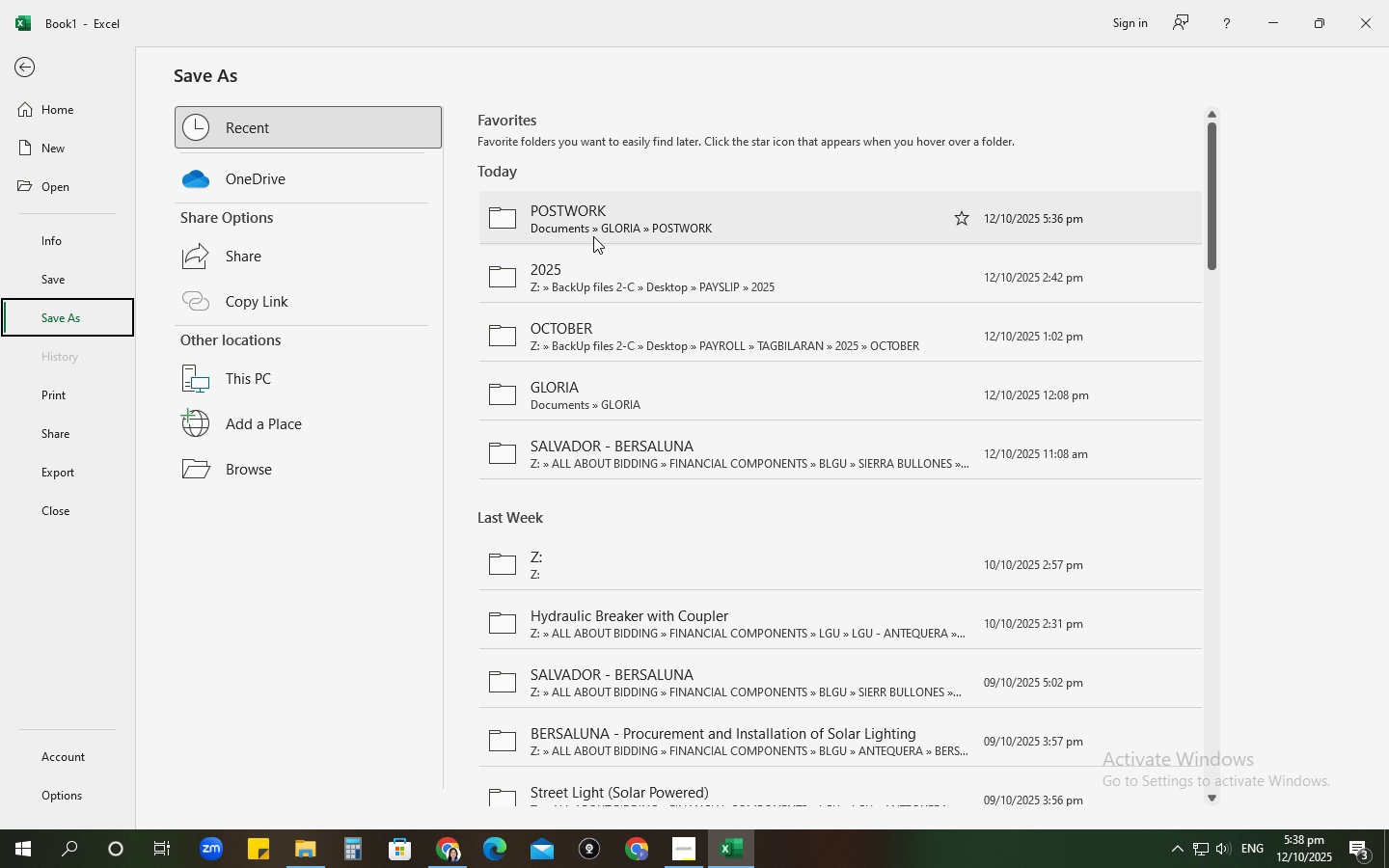 
left_click([586, 228])
 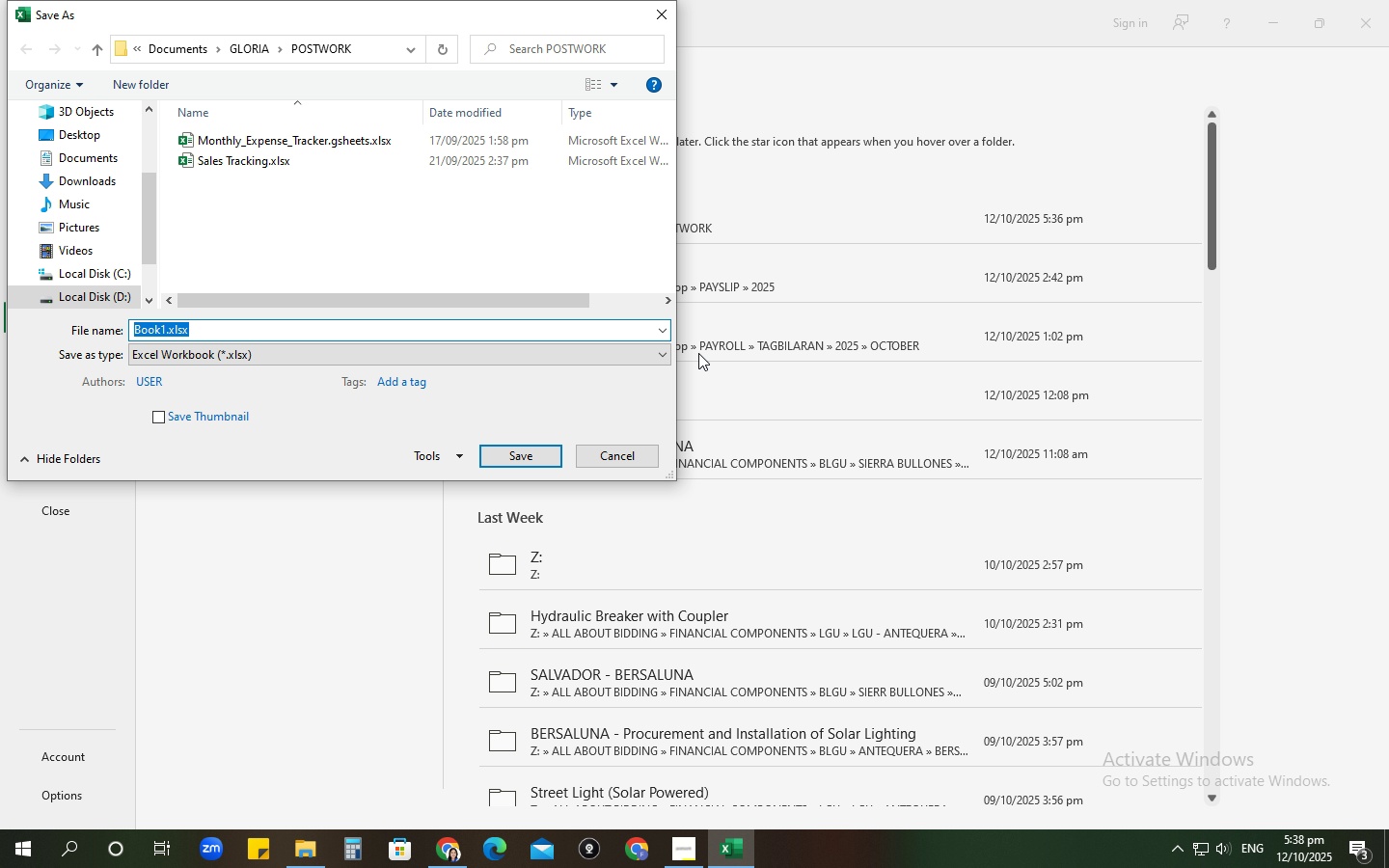 
type(Daily Expense)
 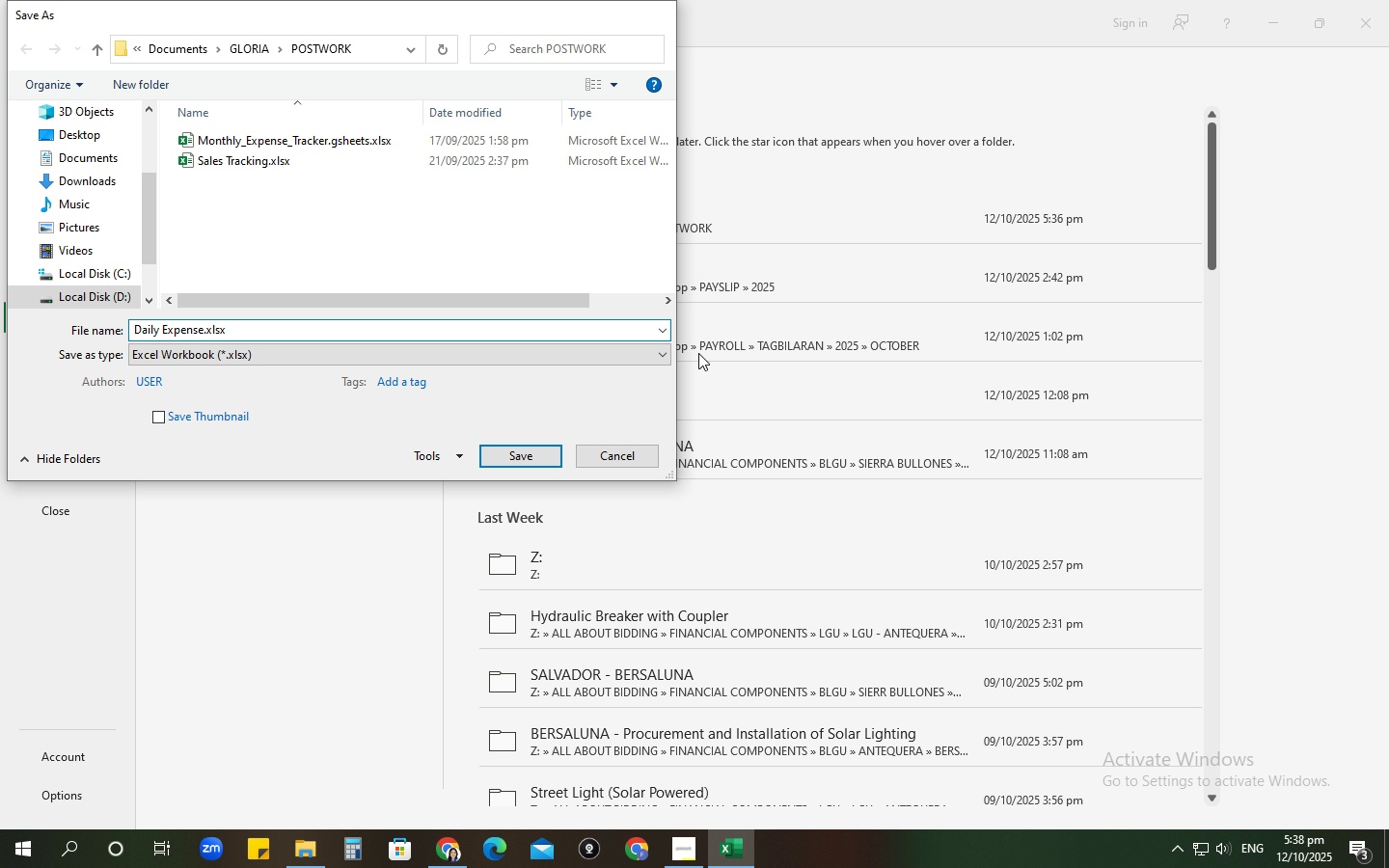 
 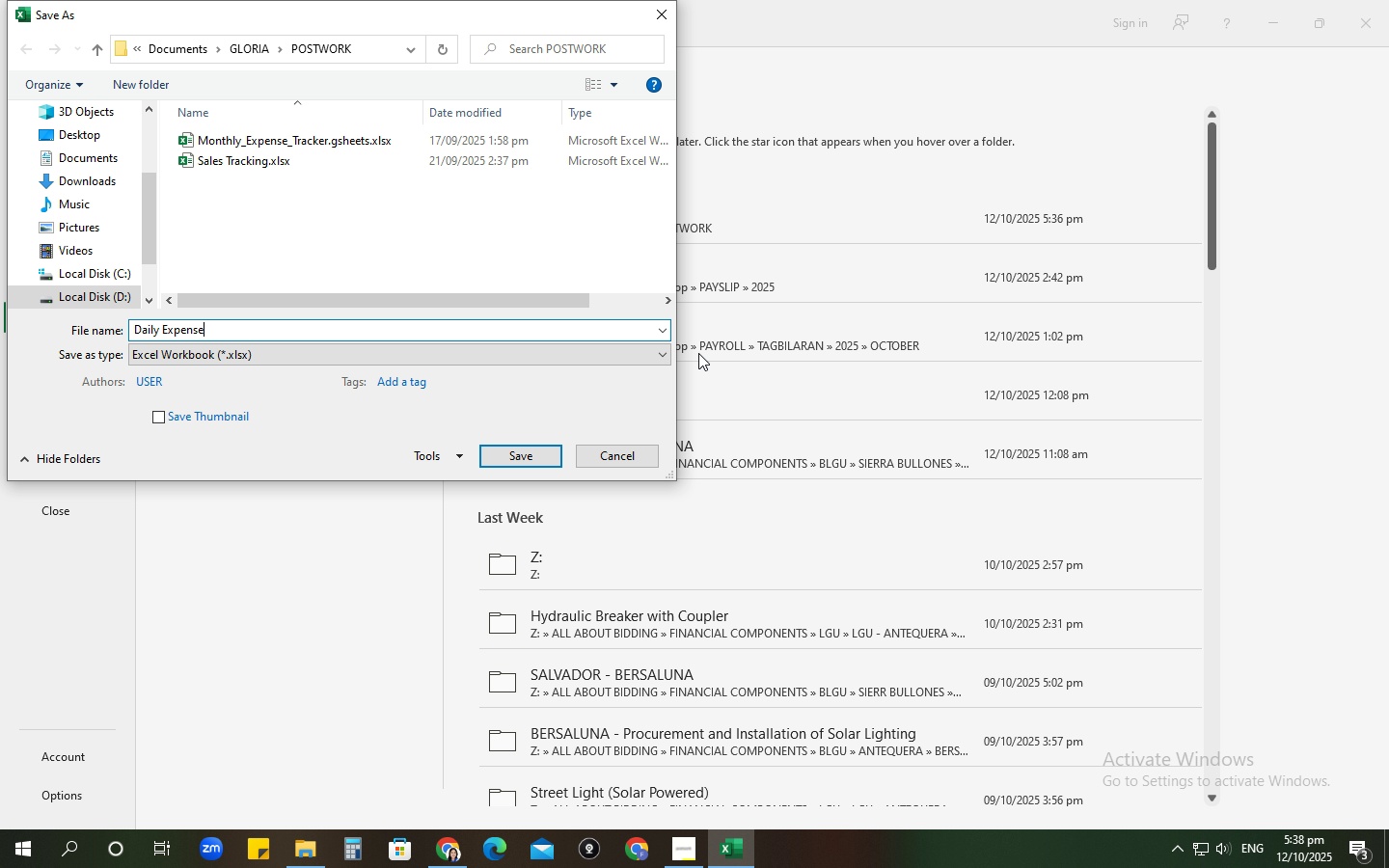 
key(Enter)
 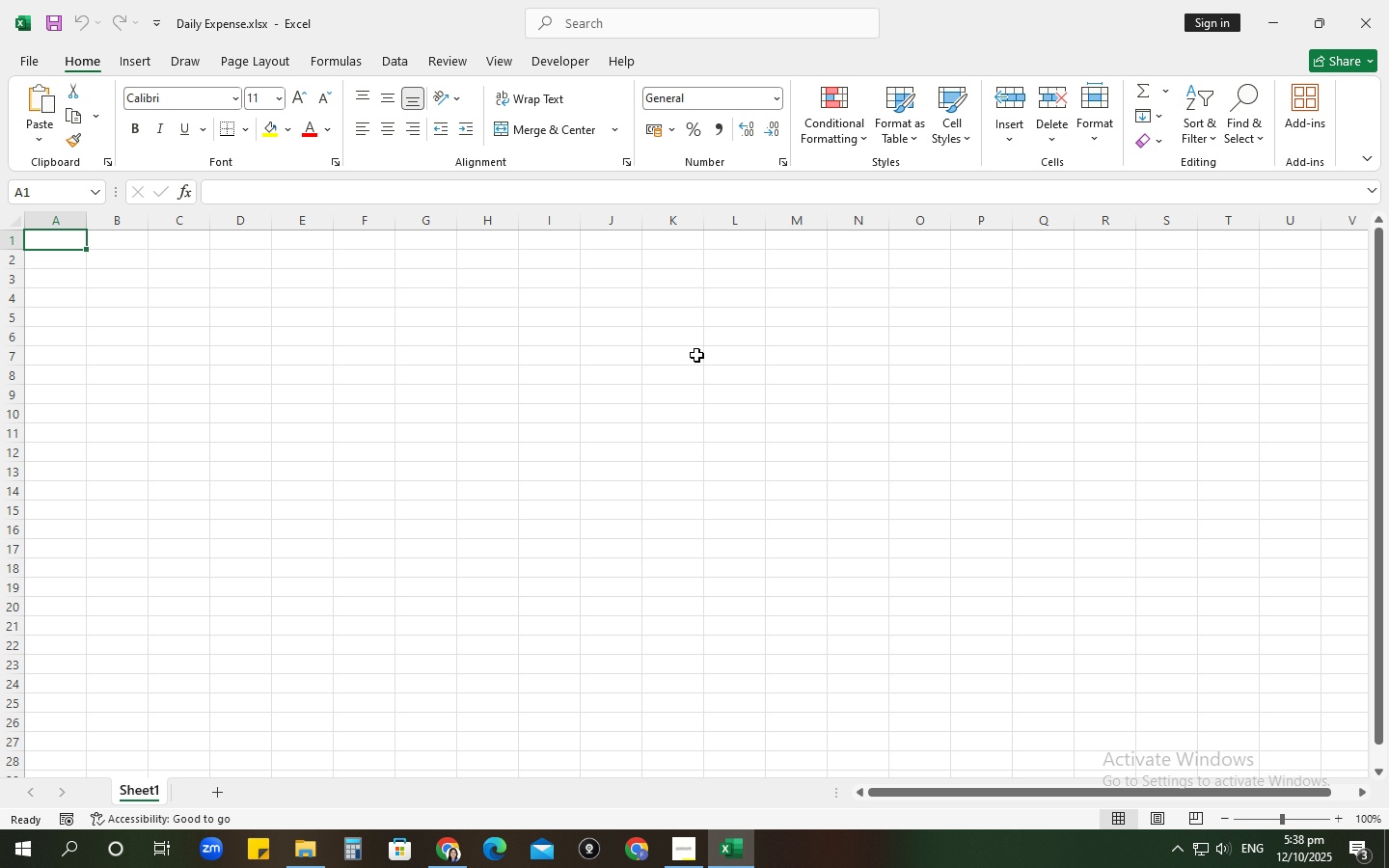 
wait(5.78)
 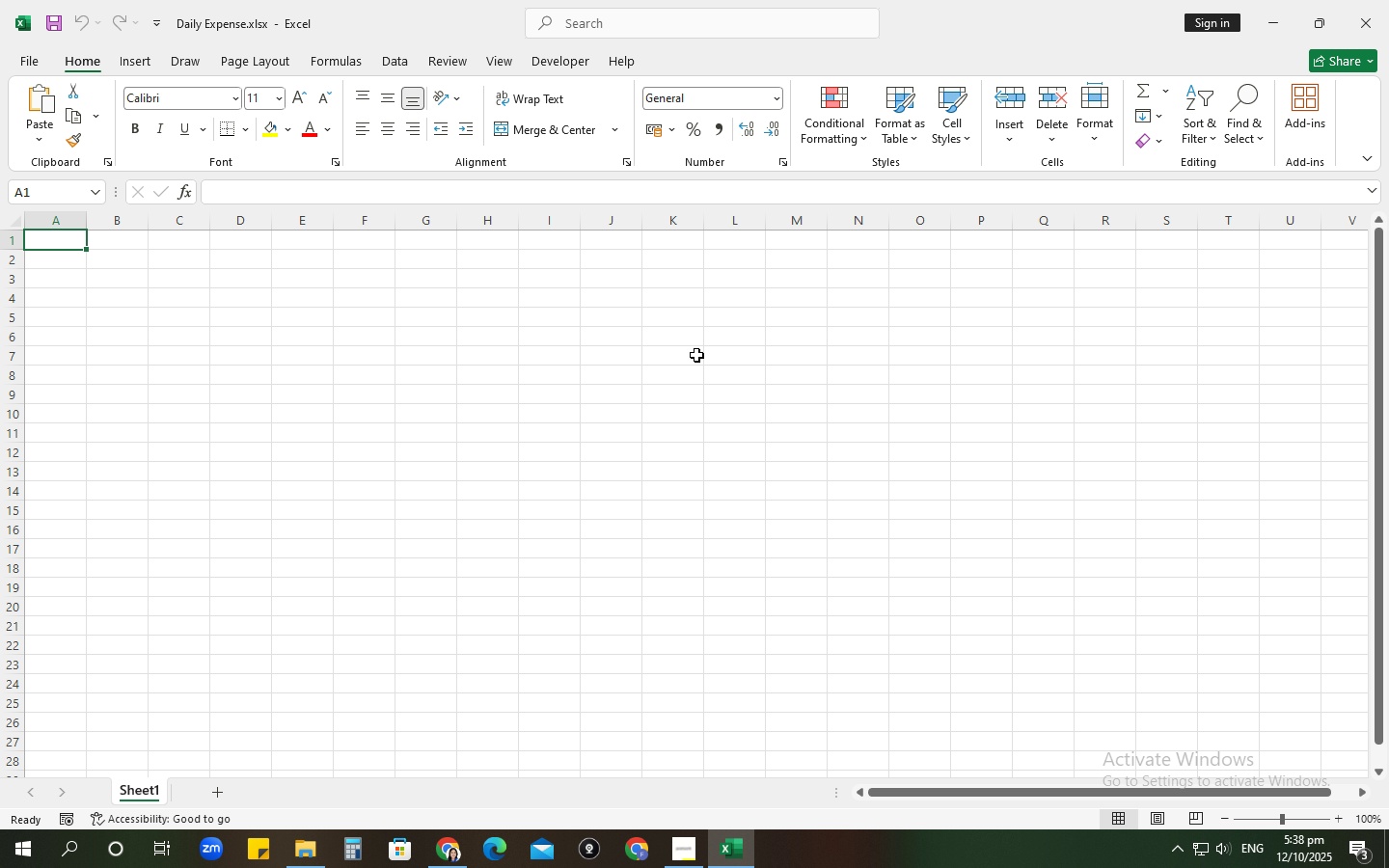 
type(Date)
key(Tab)
type(Cateog)
key(Backspace)
key(Backspace)
type(gory)
key(Tab)
type(Desc)
 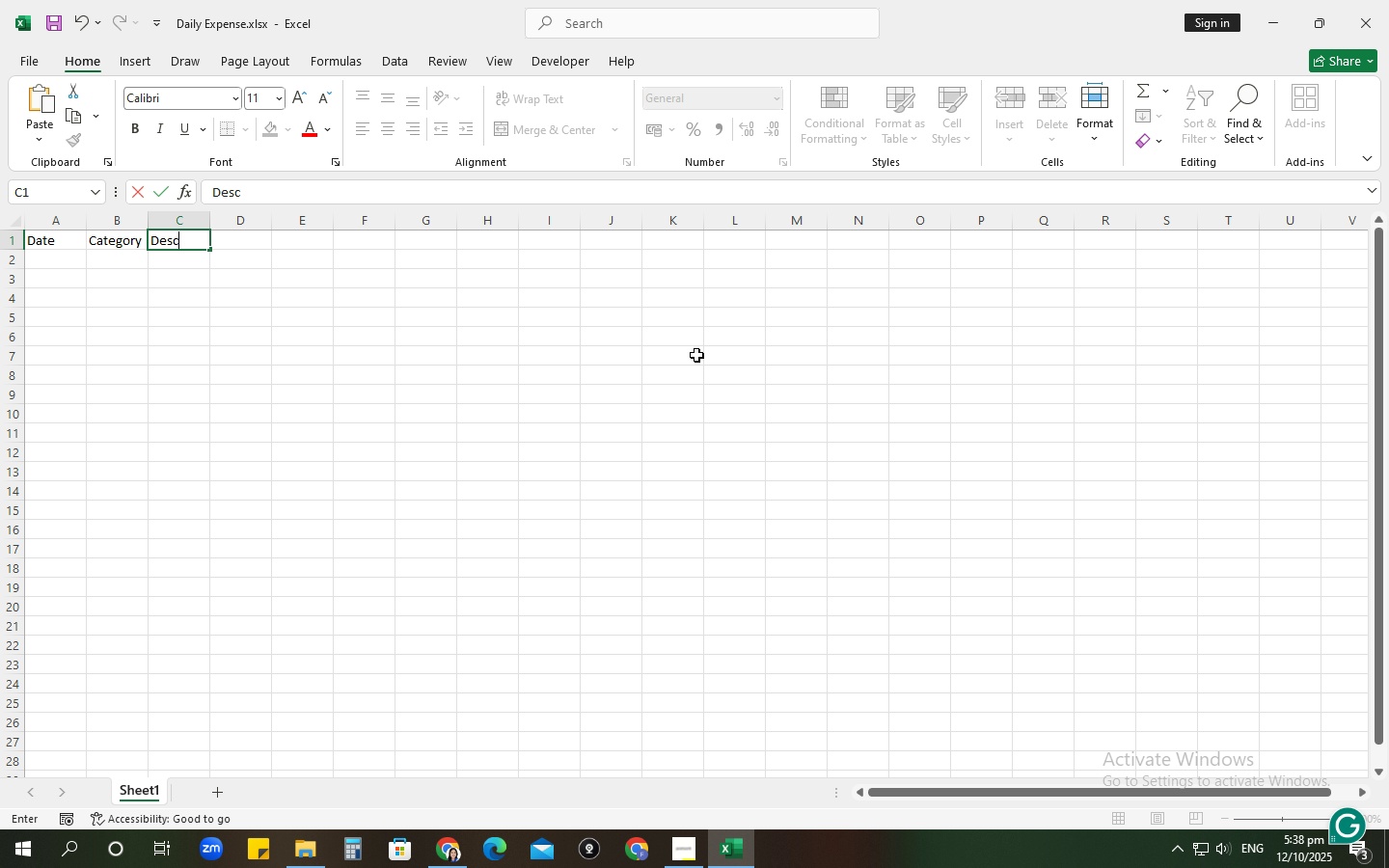 
type(ription)
key(Tab)
type(Amount)
key(Tab)
 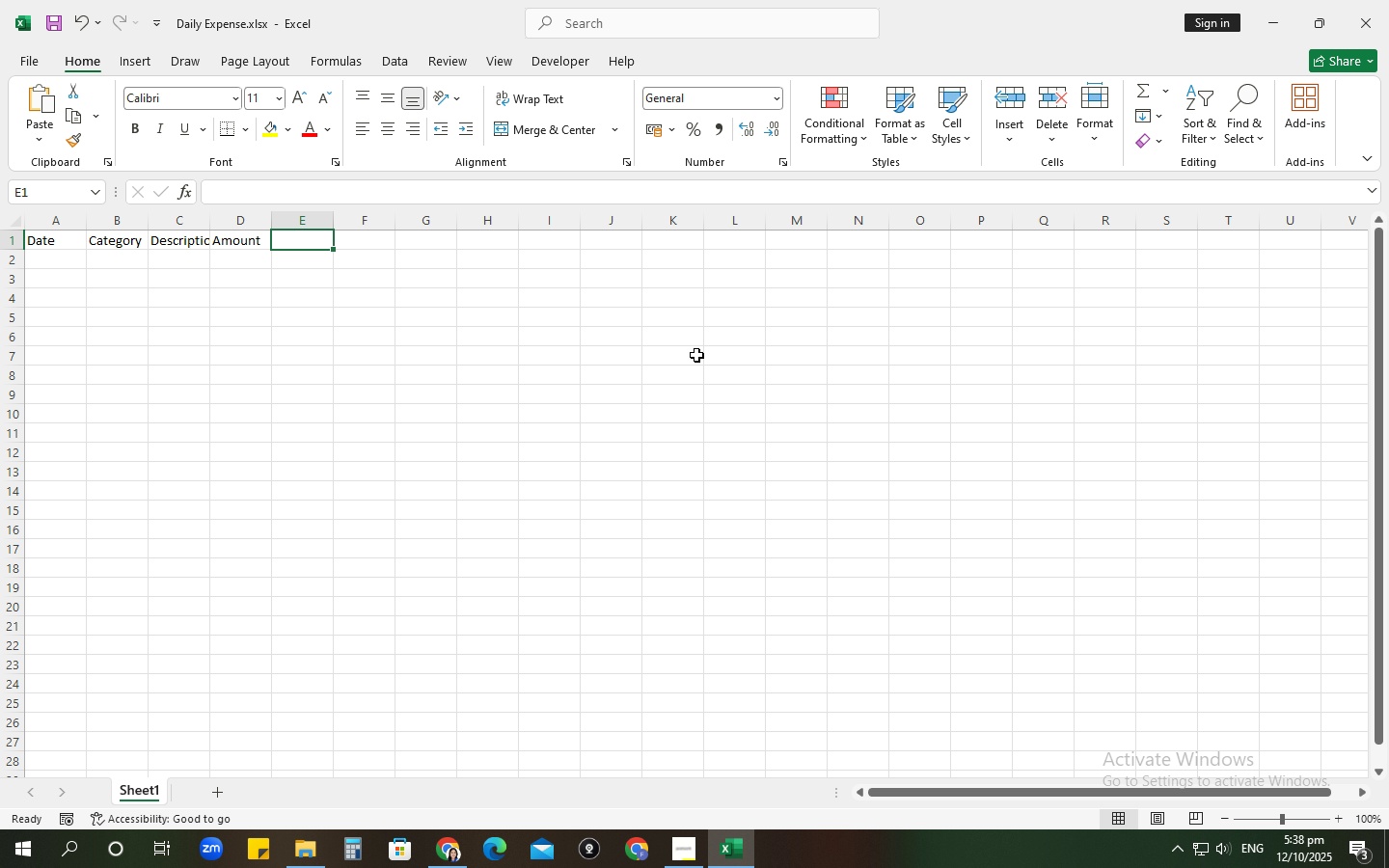 
wait(16.86)
 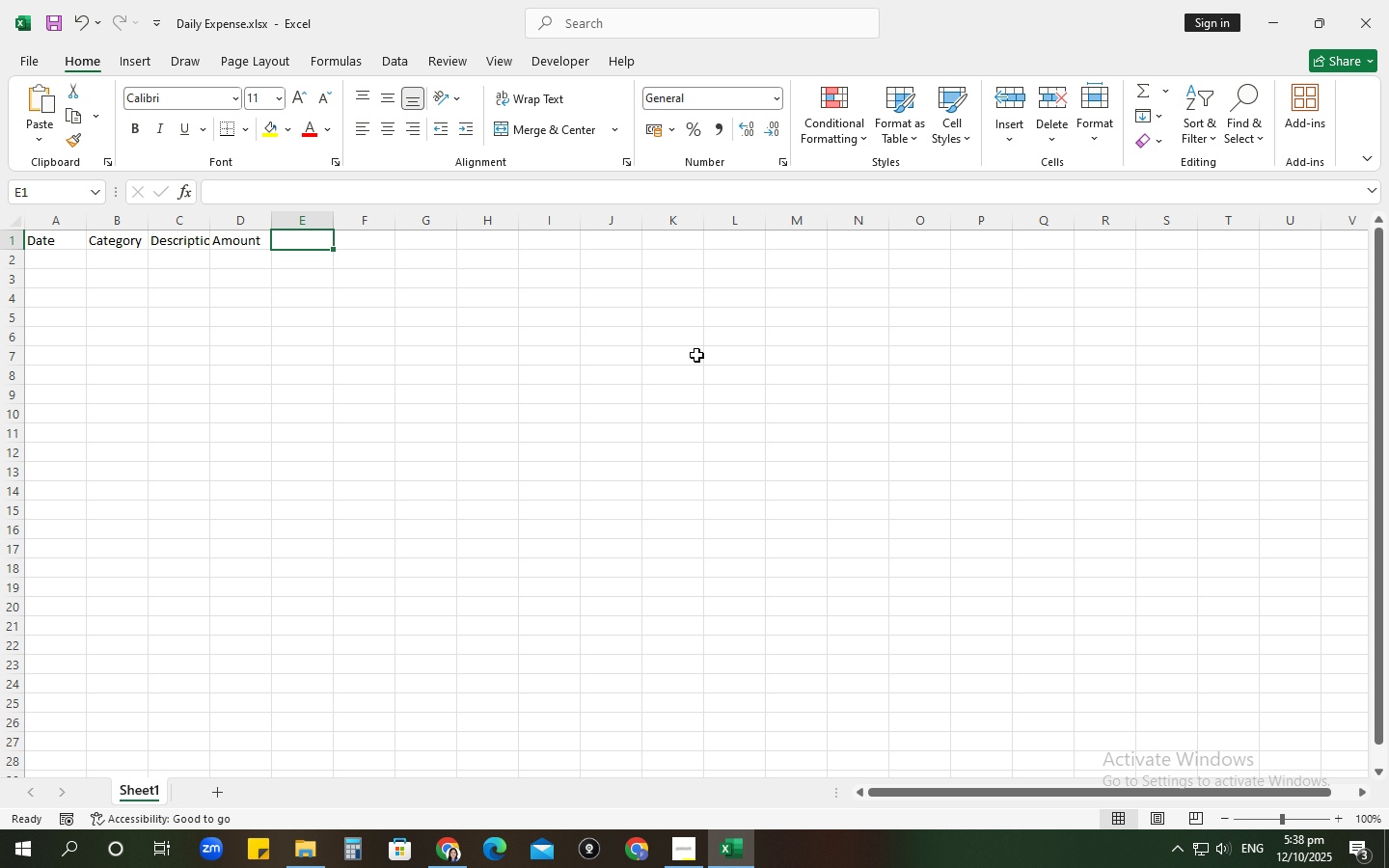 
left_click([45, 256])
 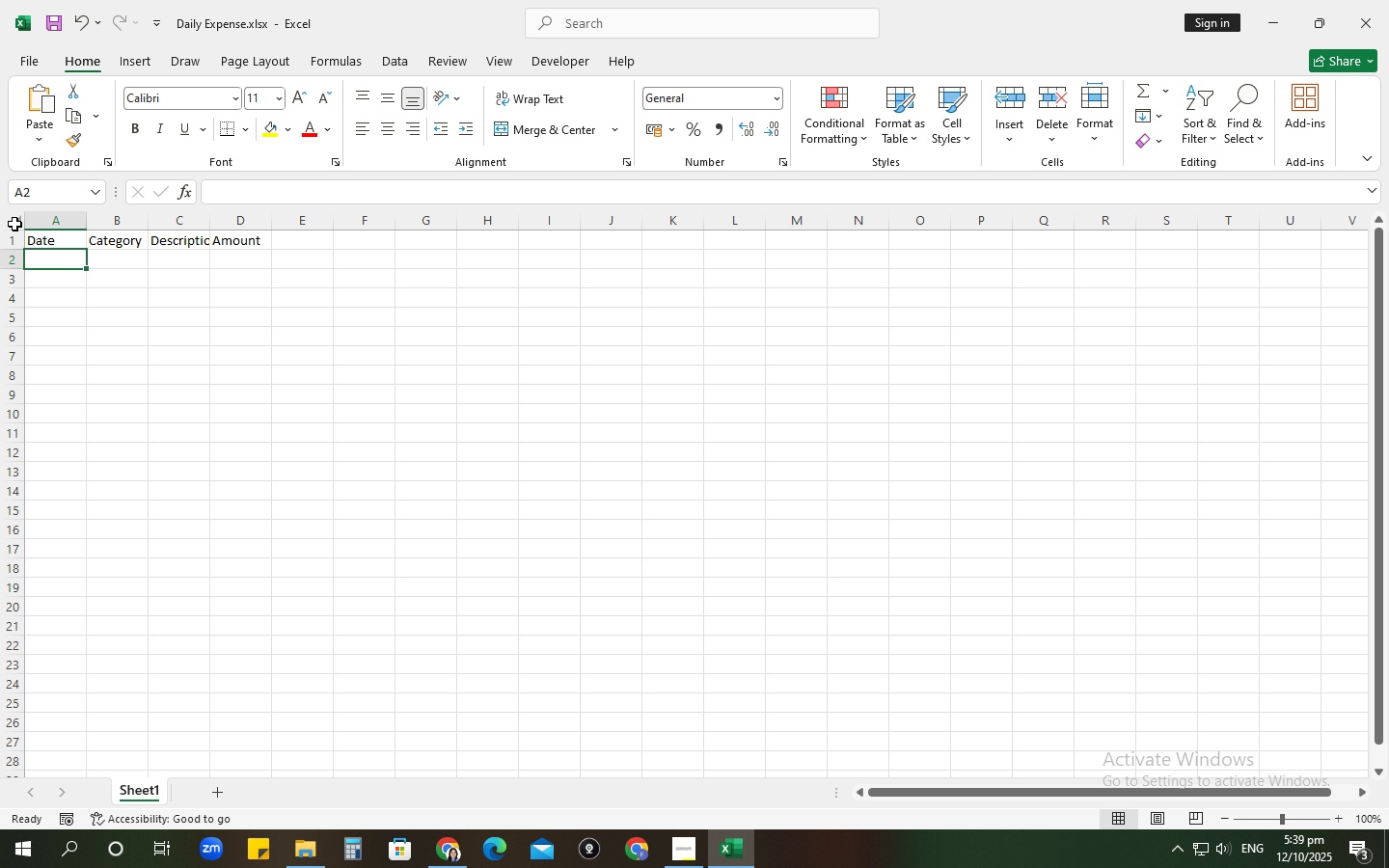 
left_click([14, 224])
 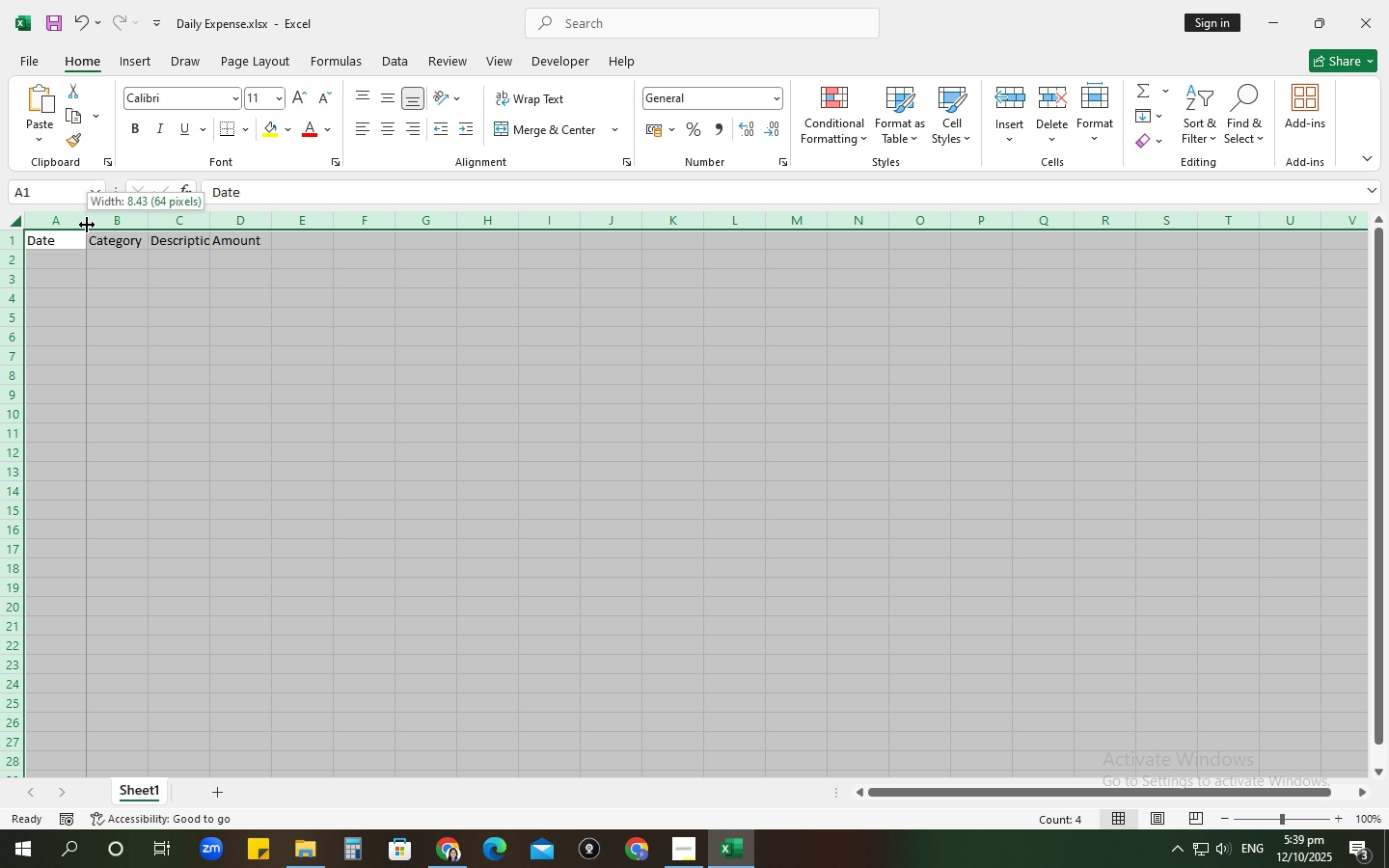 
double_click([87, 225])
 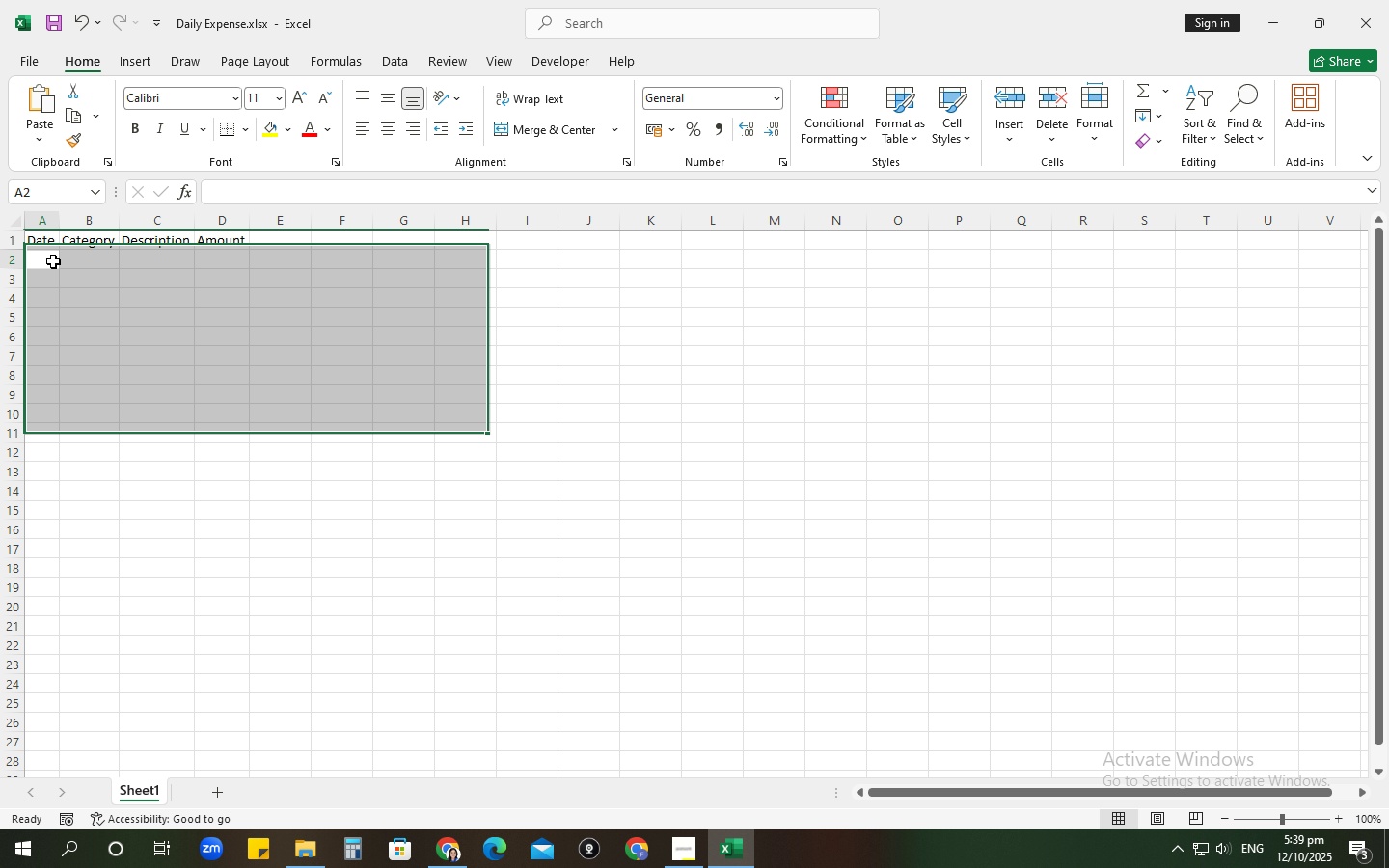 
left_click([53, 261])
 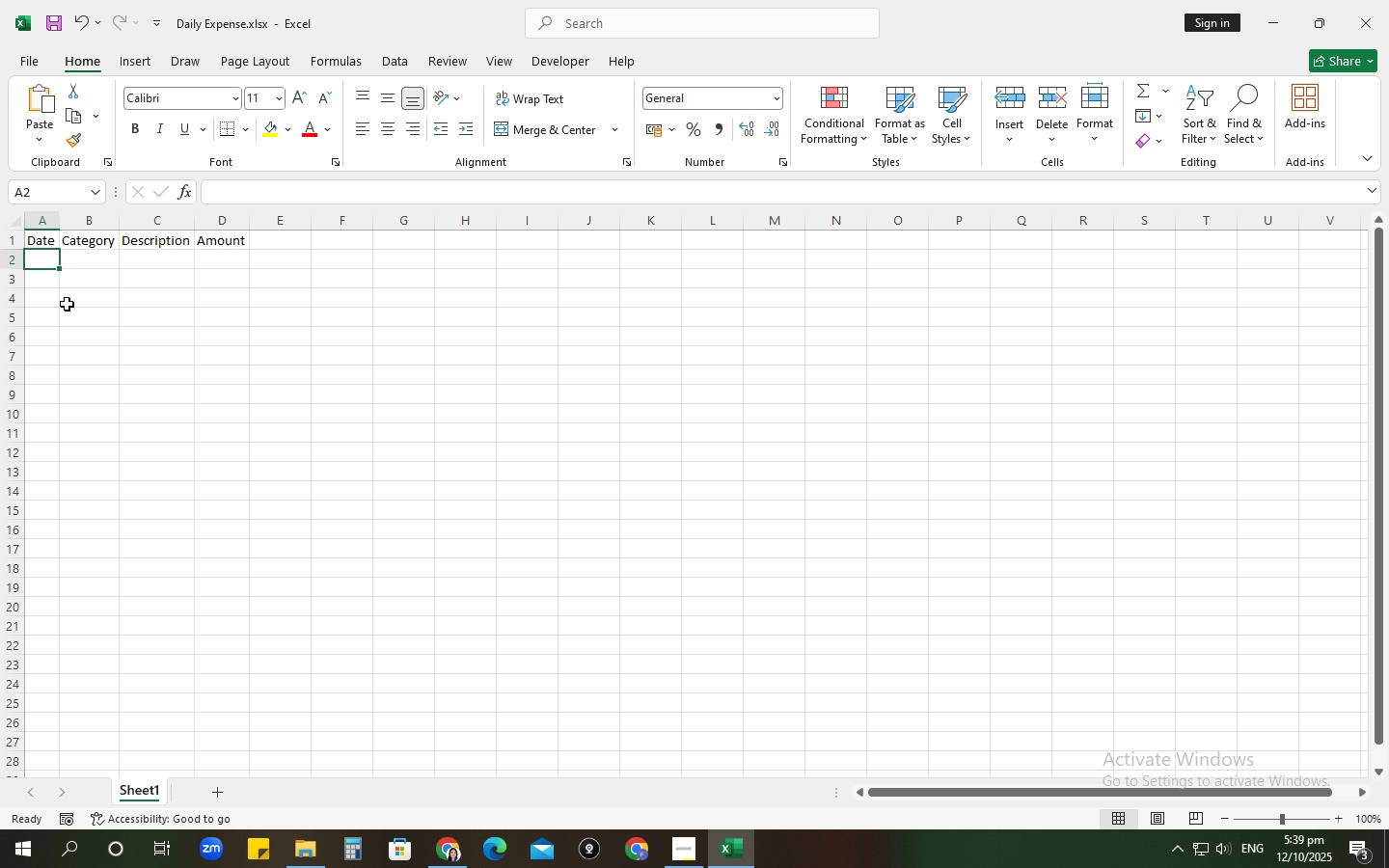 
left_click([34, 216])
 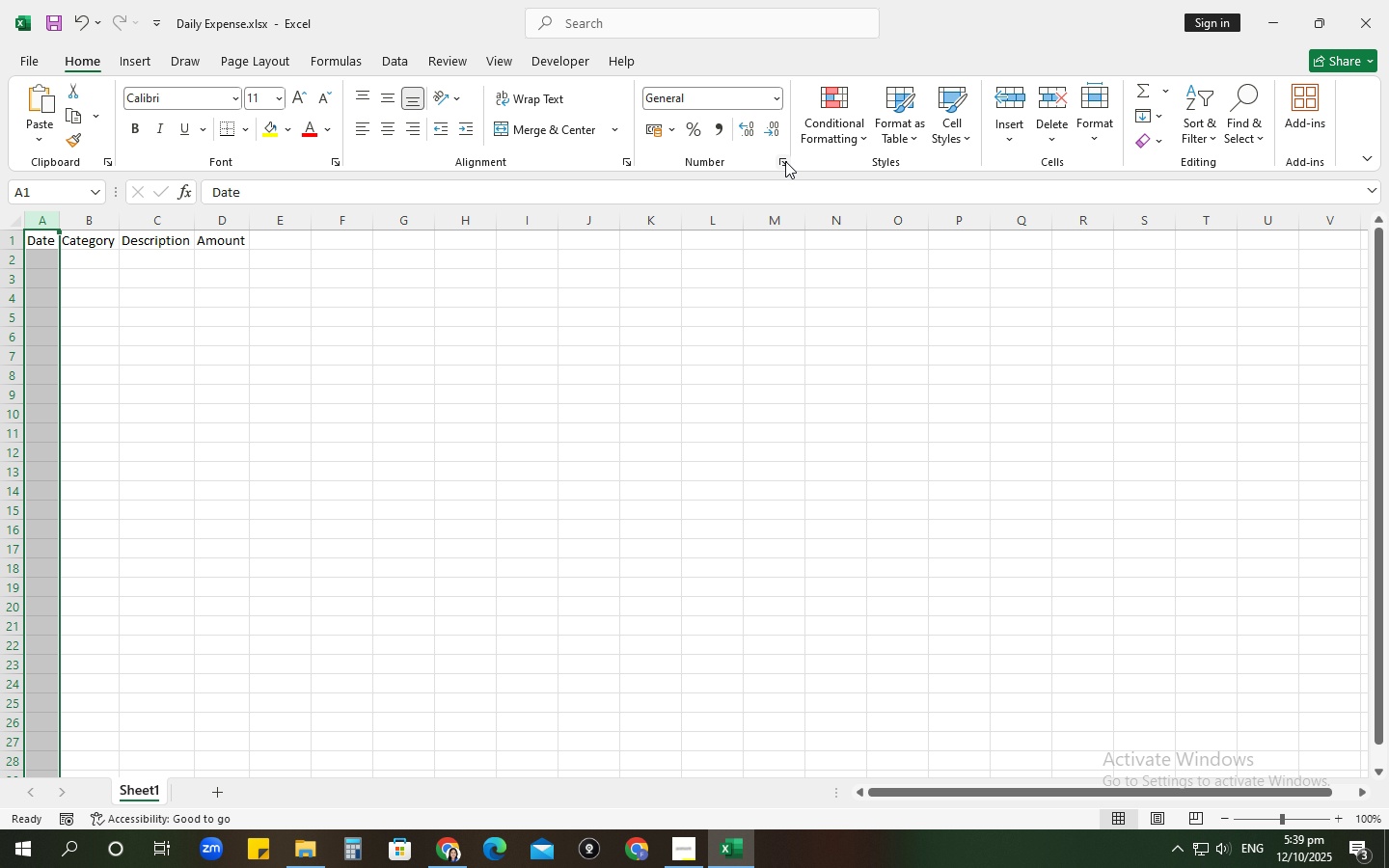 
left_click([786, 158])
 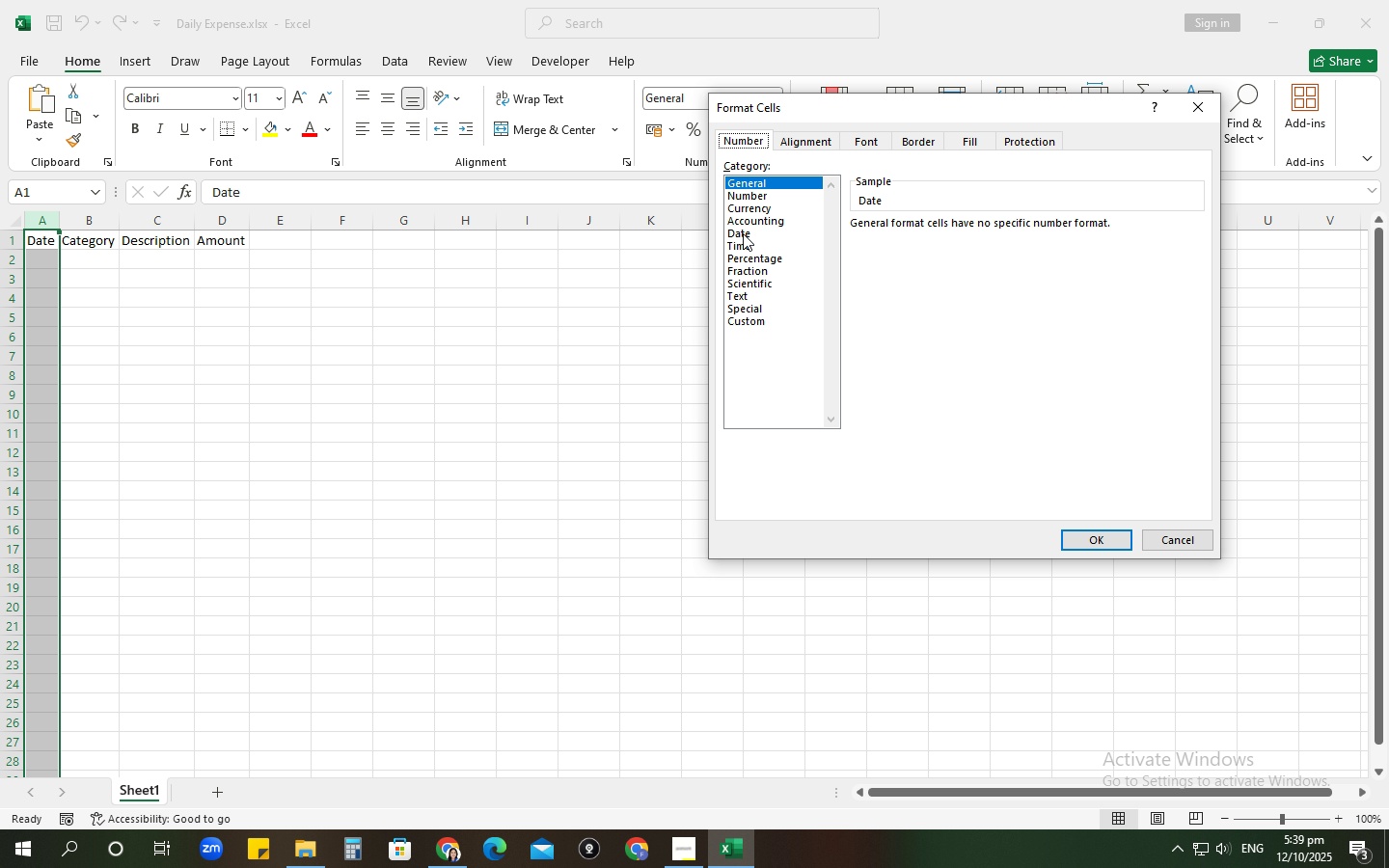 
left_click([743, 232])
 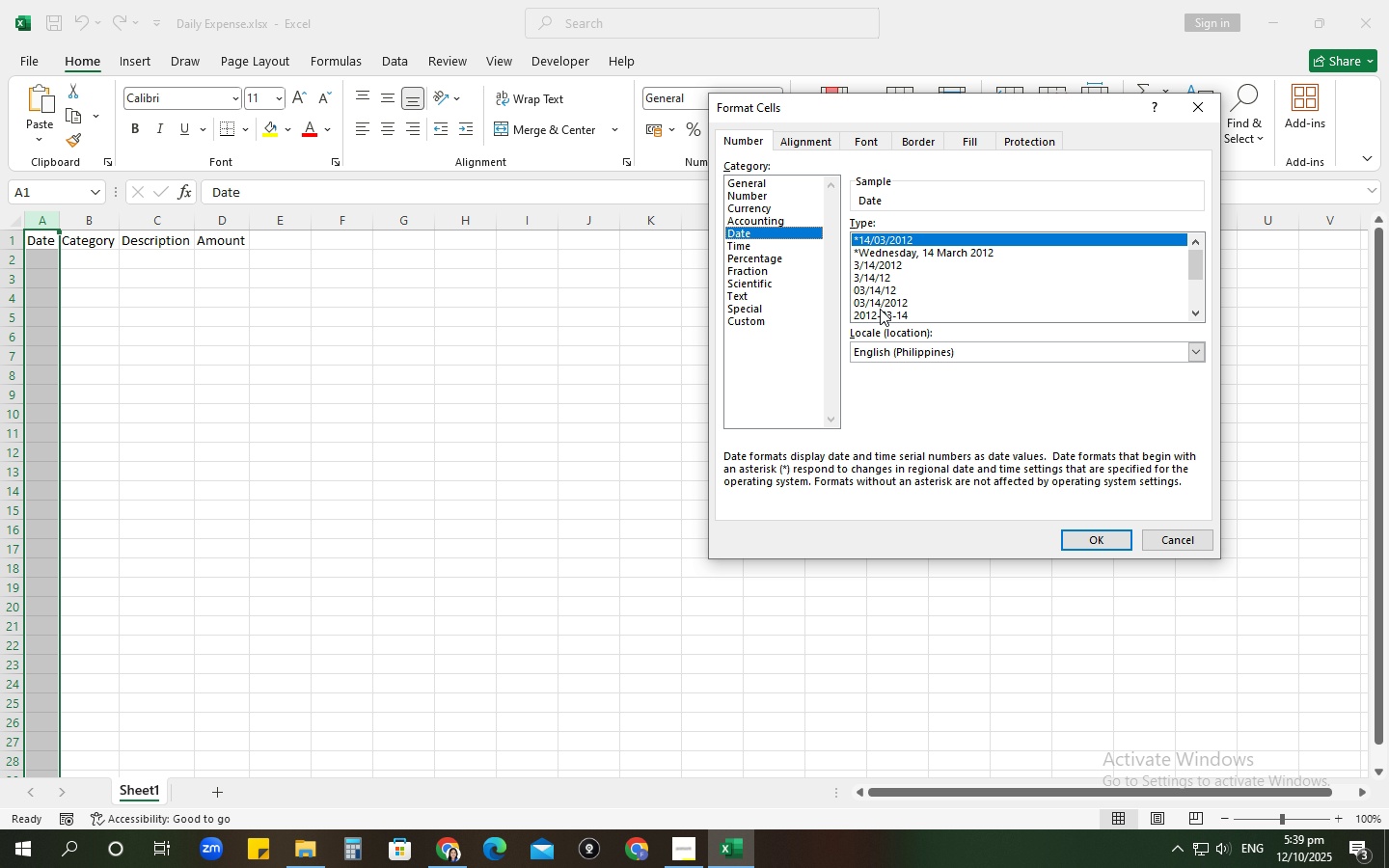 
scroll: coordinate [880, 309], scroll_direction: down, amount: 4.0
 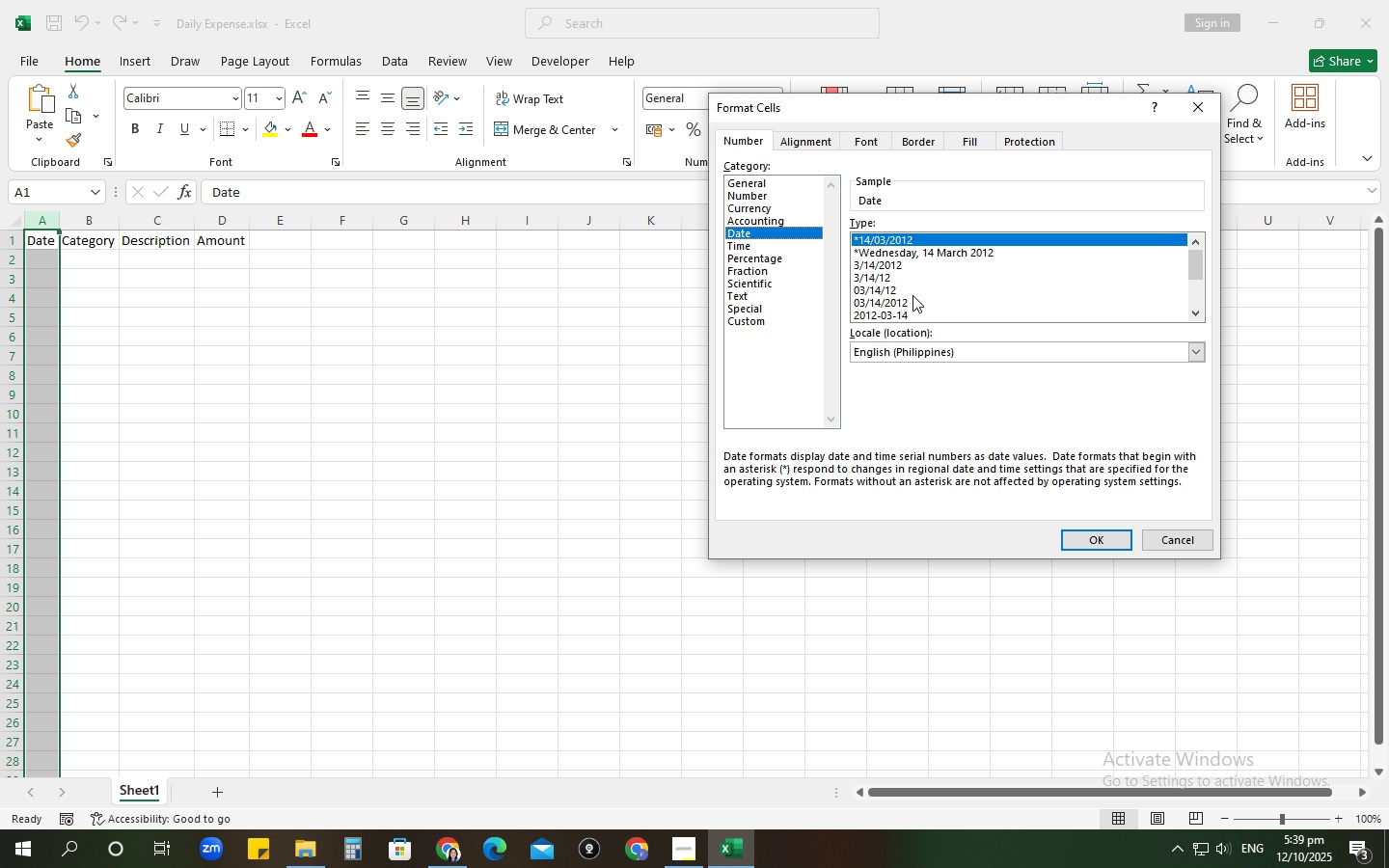 
left_click([906, 301])
 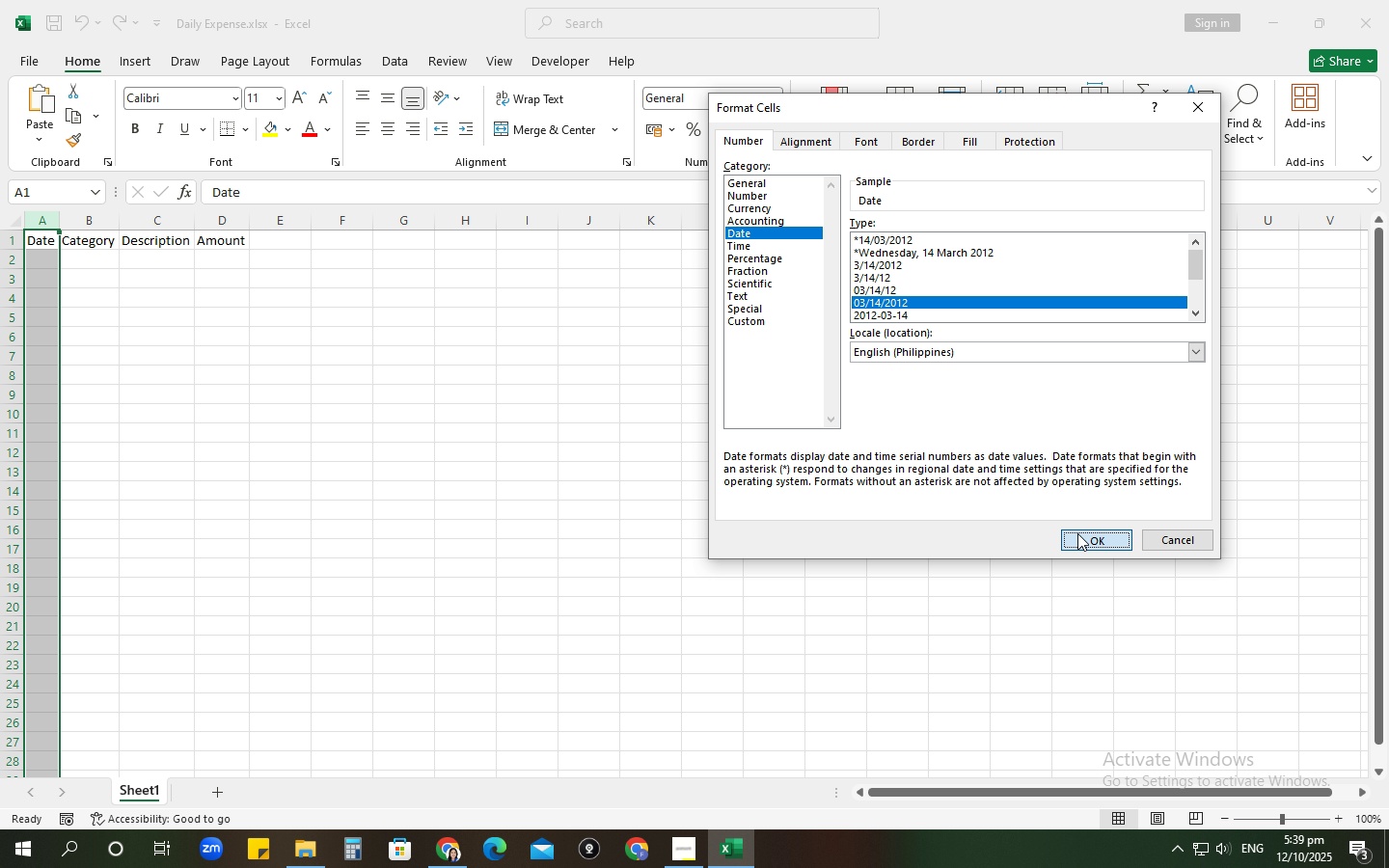 
left_click([1077, 533])
 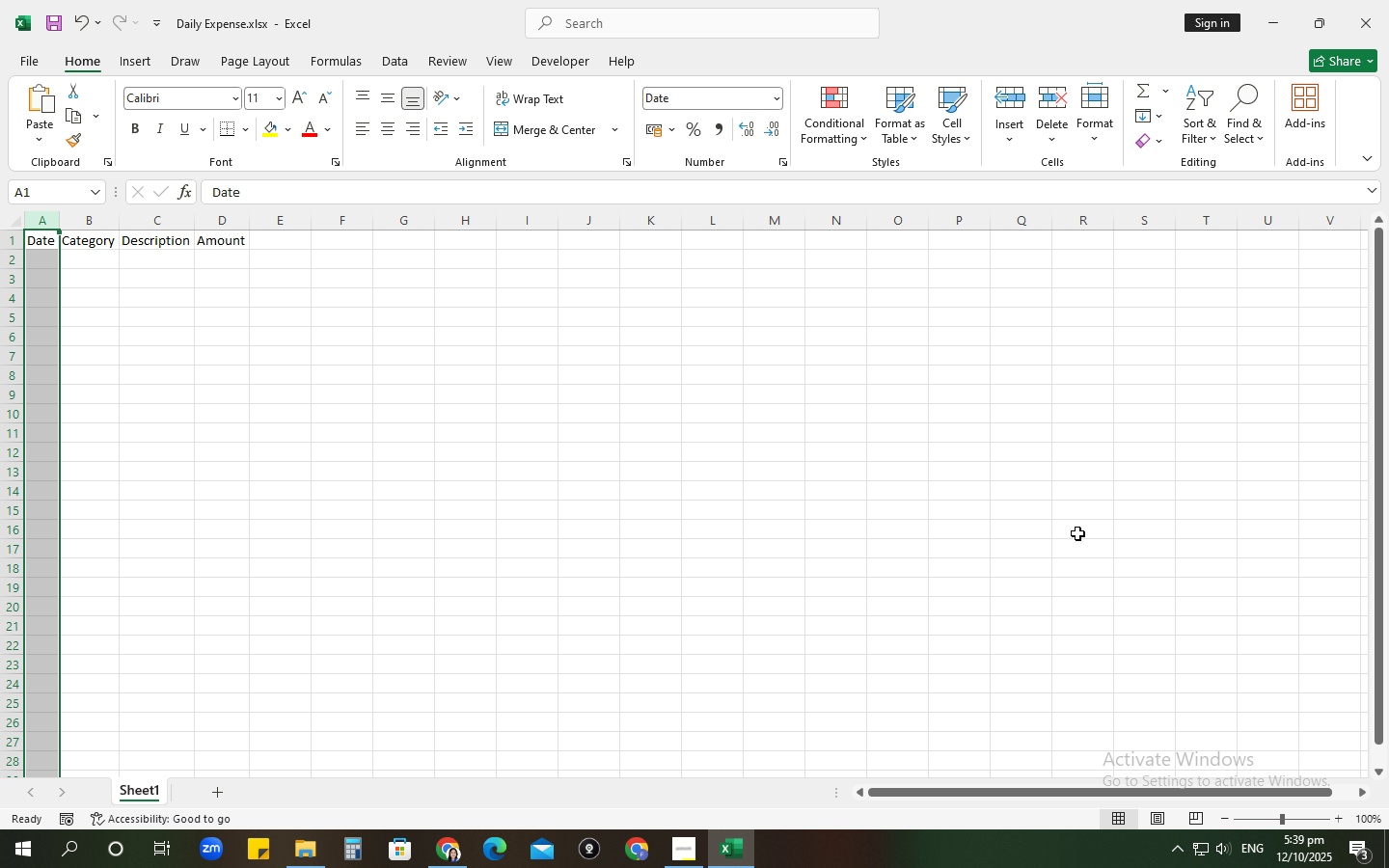 
wait(9.38)
 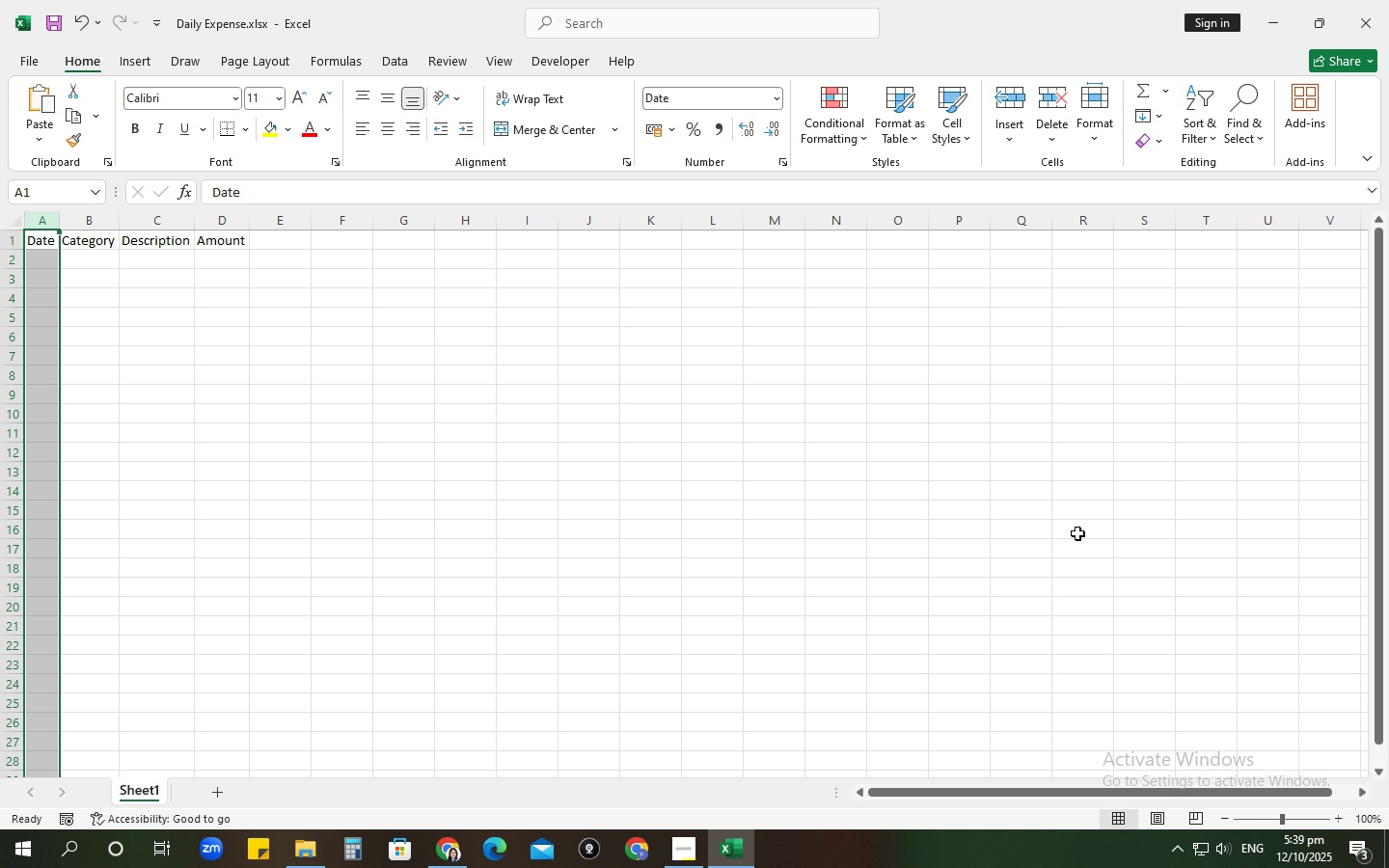 
left_click([34, 261])
 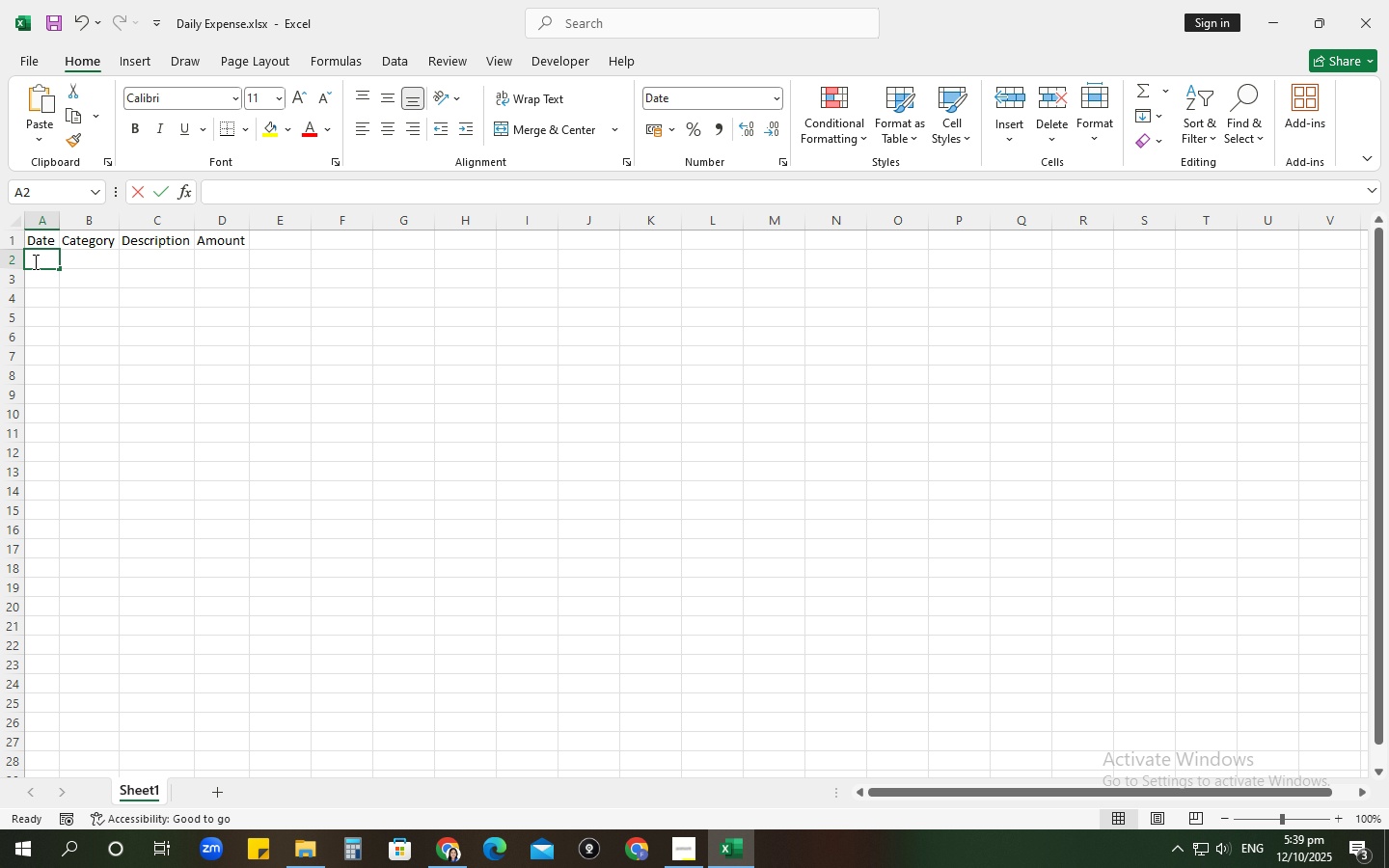 
key(Numpad0)
 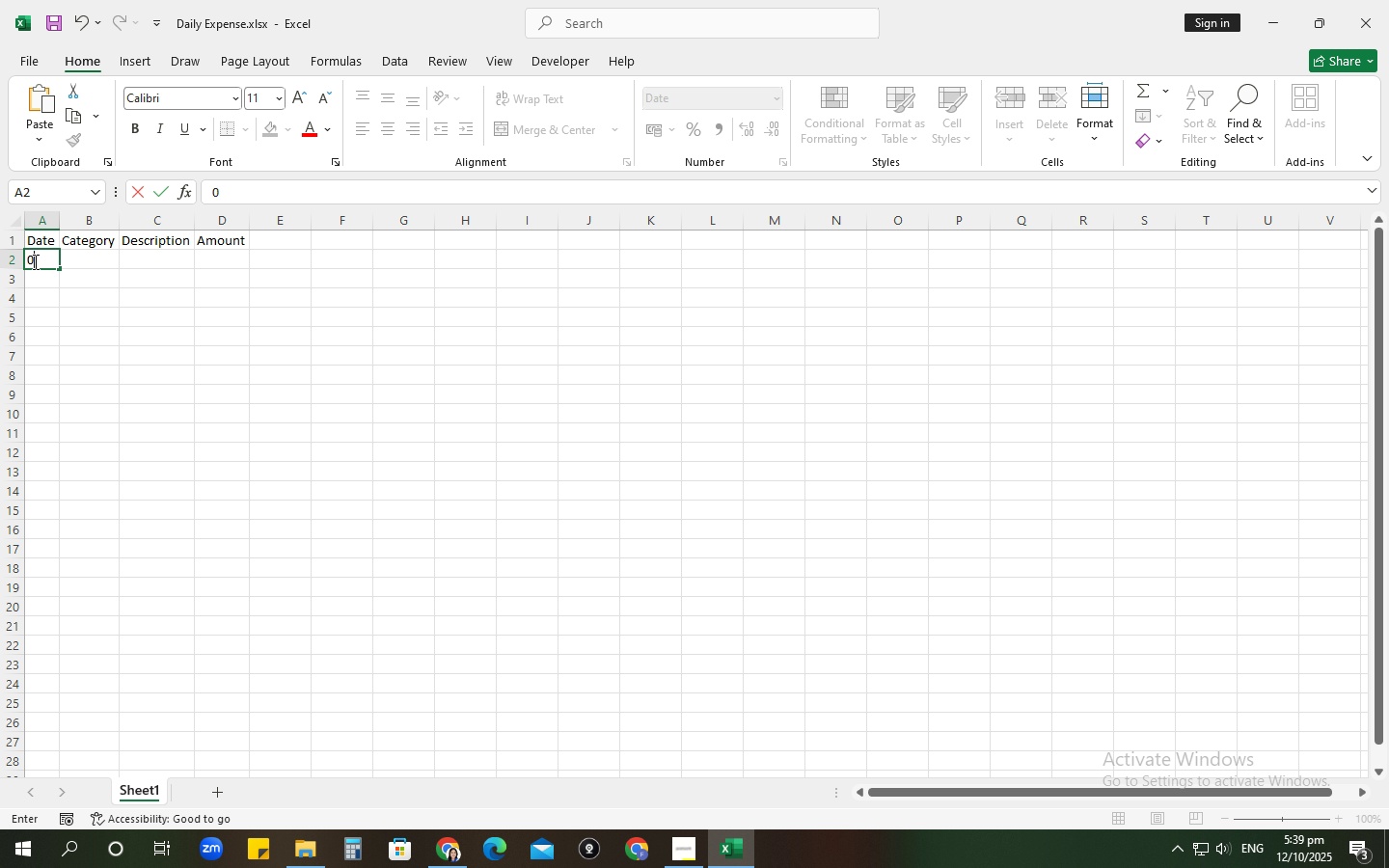 
key(Numpad1)
 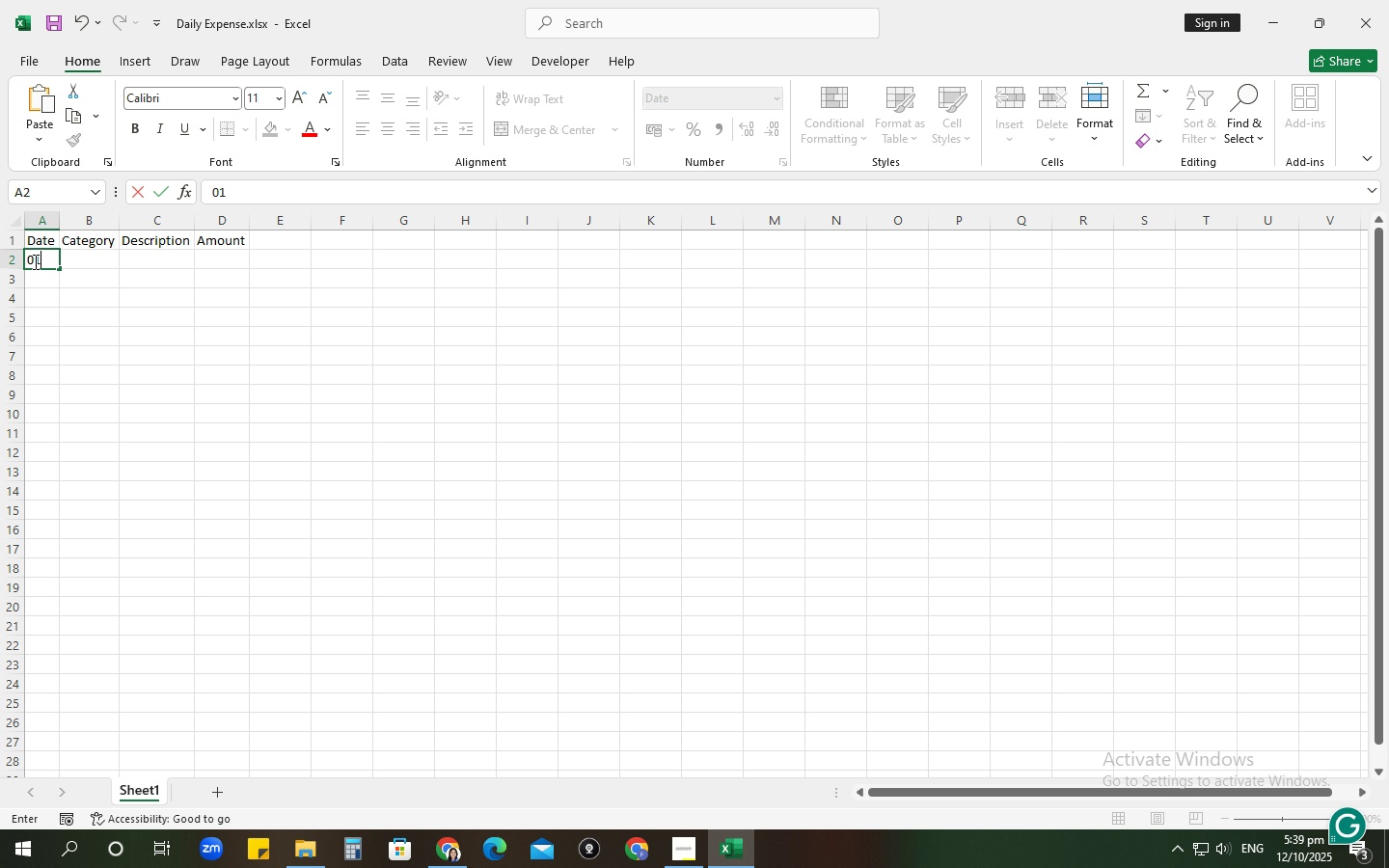 
key(NumpadSubtract)
 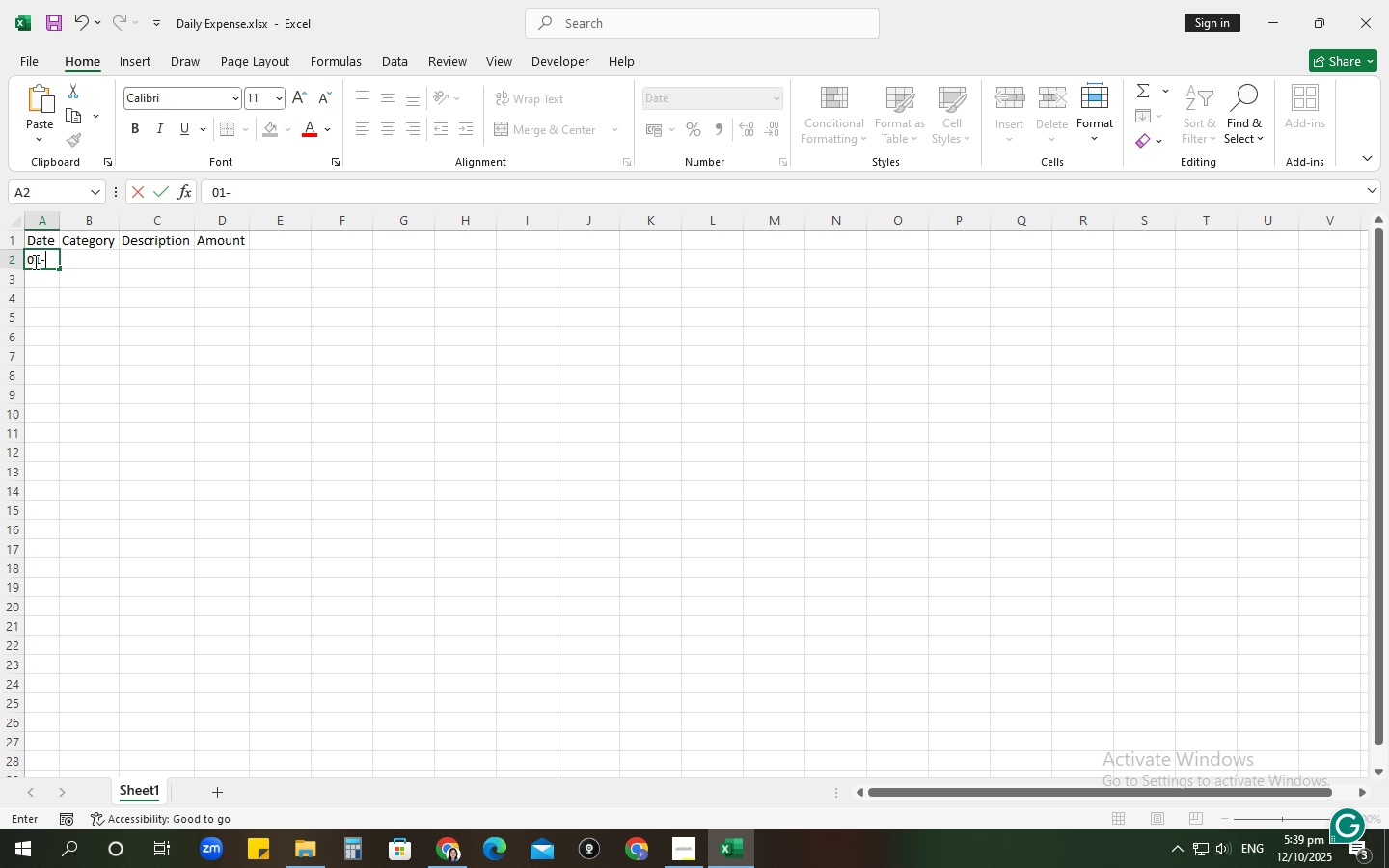 
key(Numpad1)
 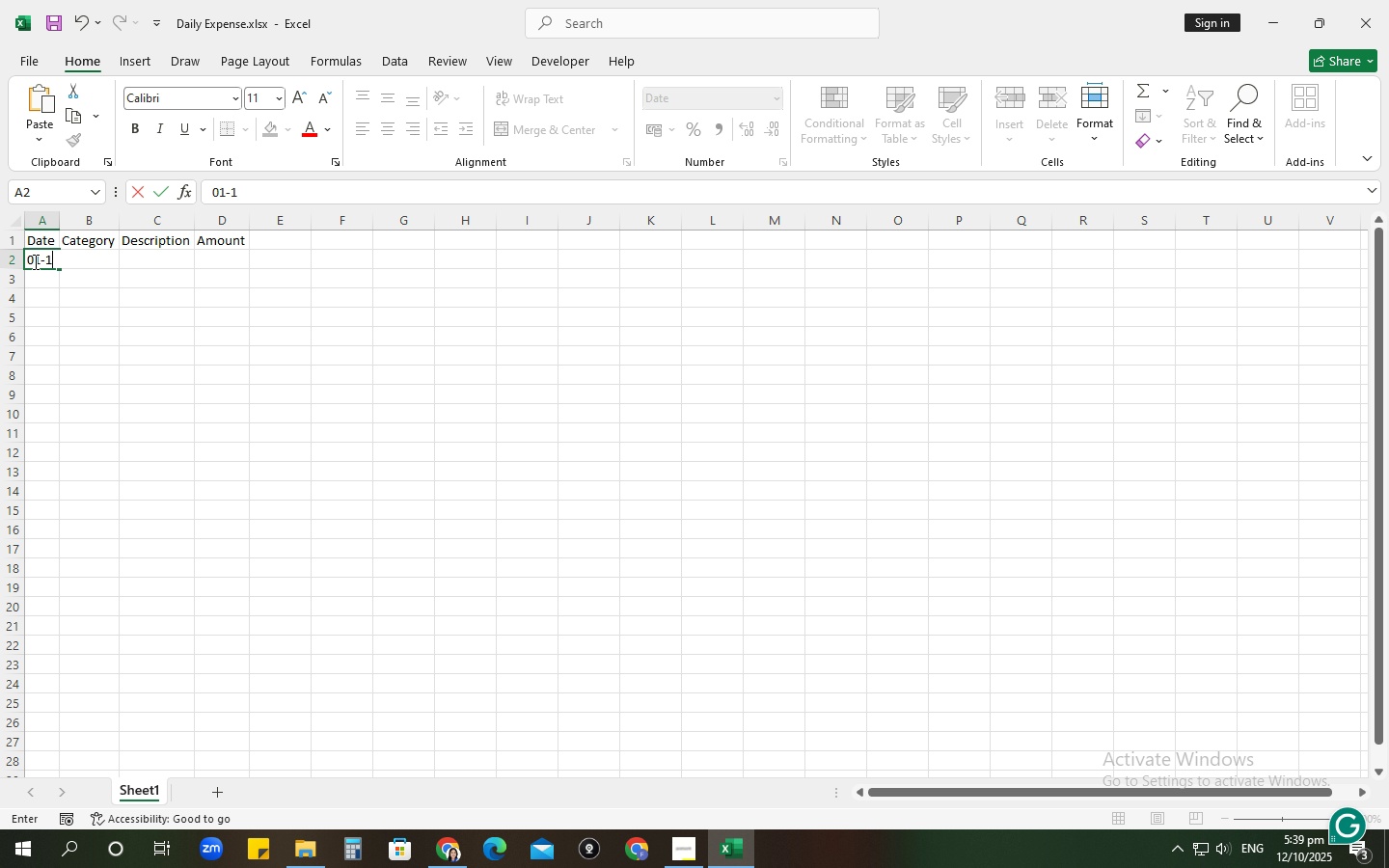 
key(Numpad0)
 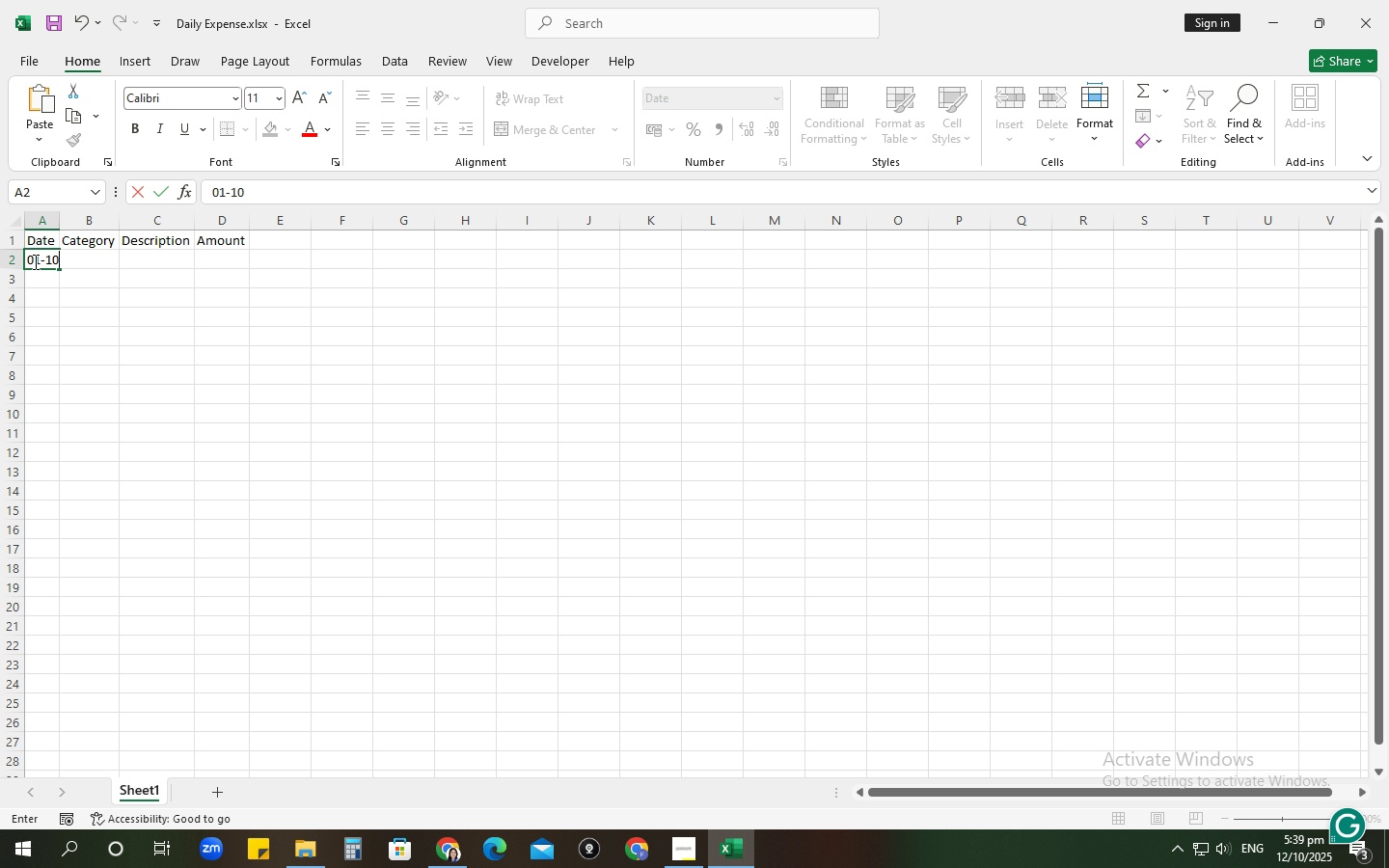 
key(CapsLock)
 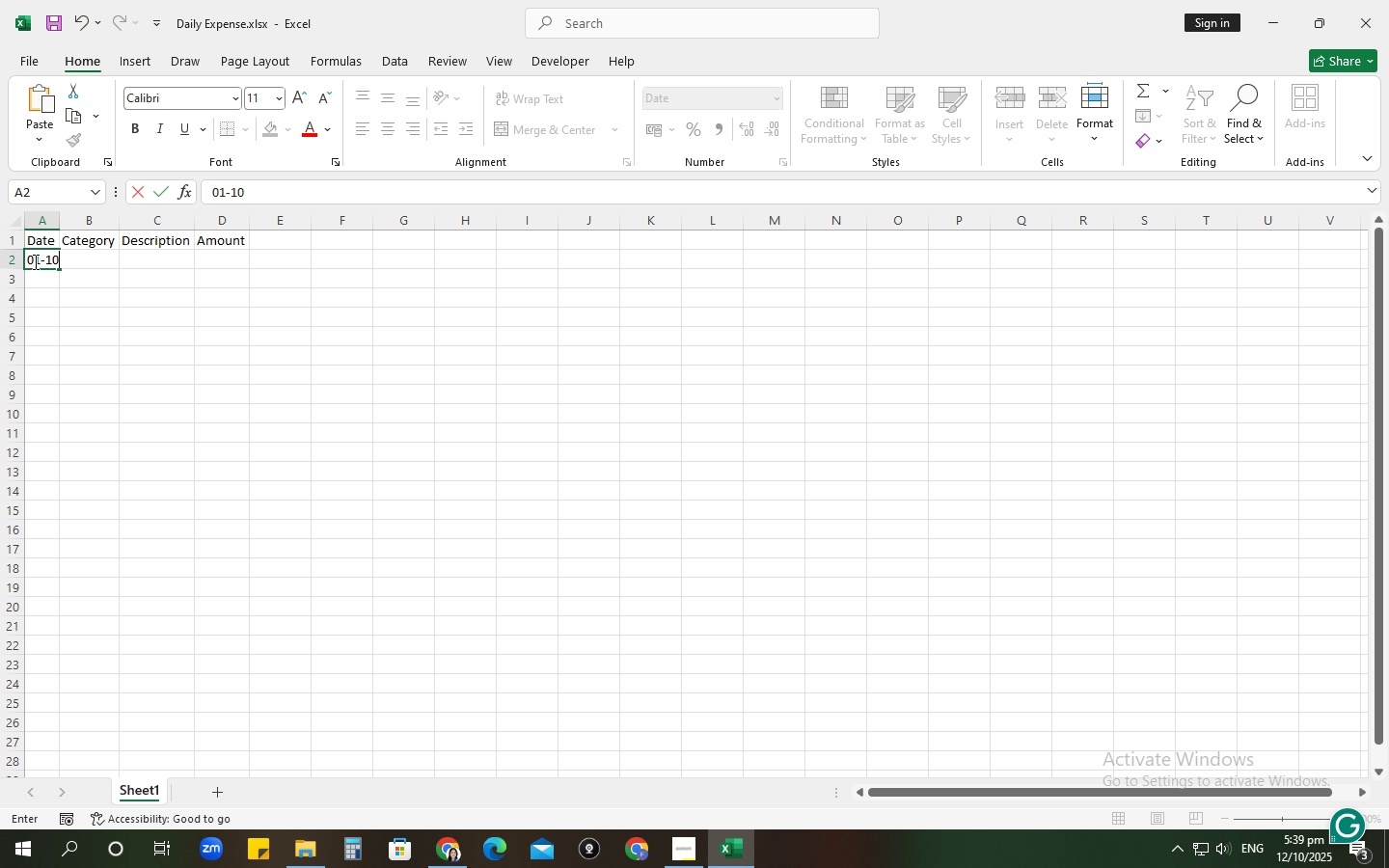 
key(Tab)
 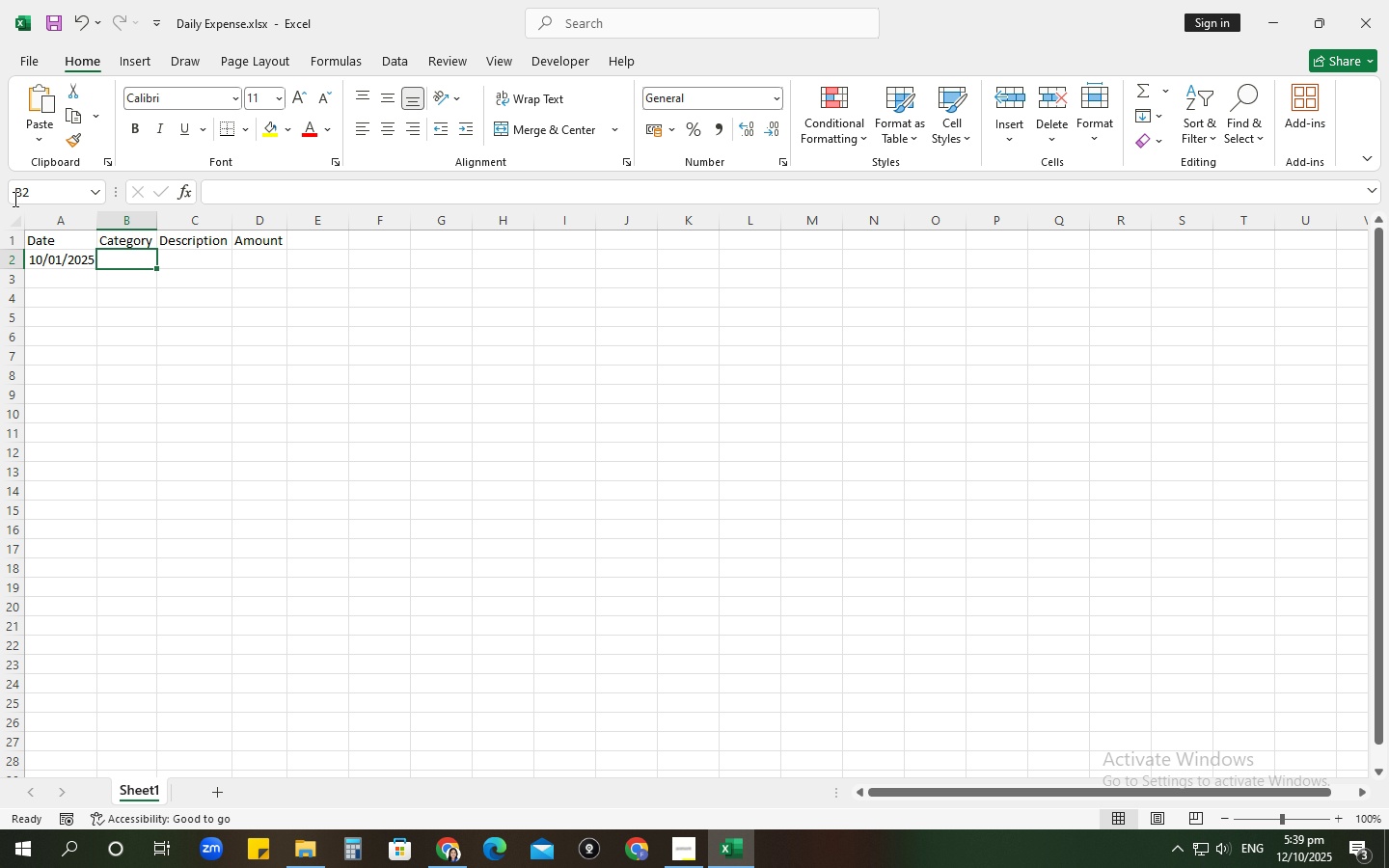 
left_click([42, 218])
 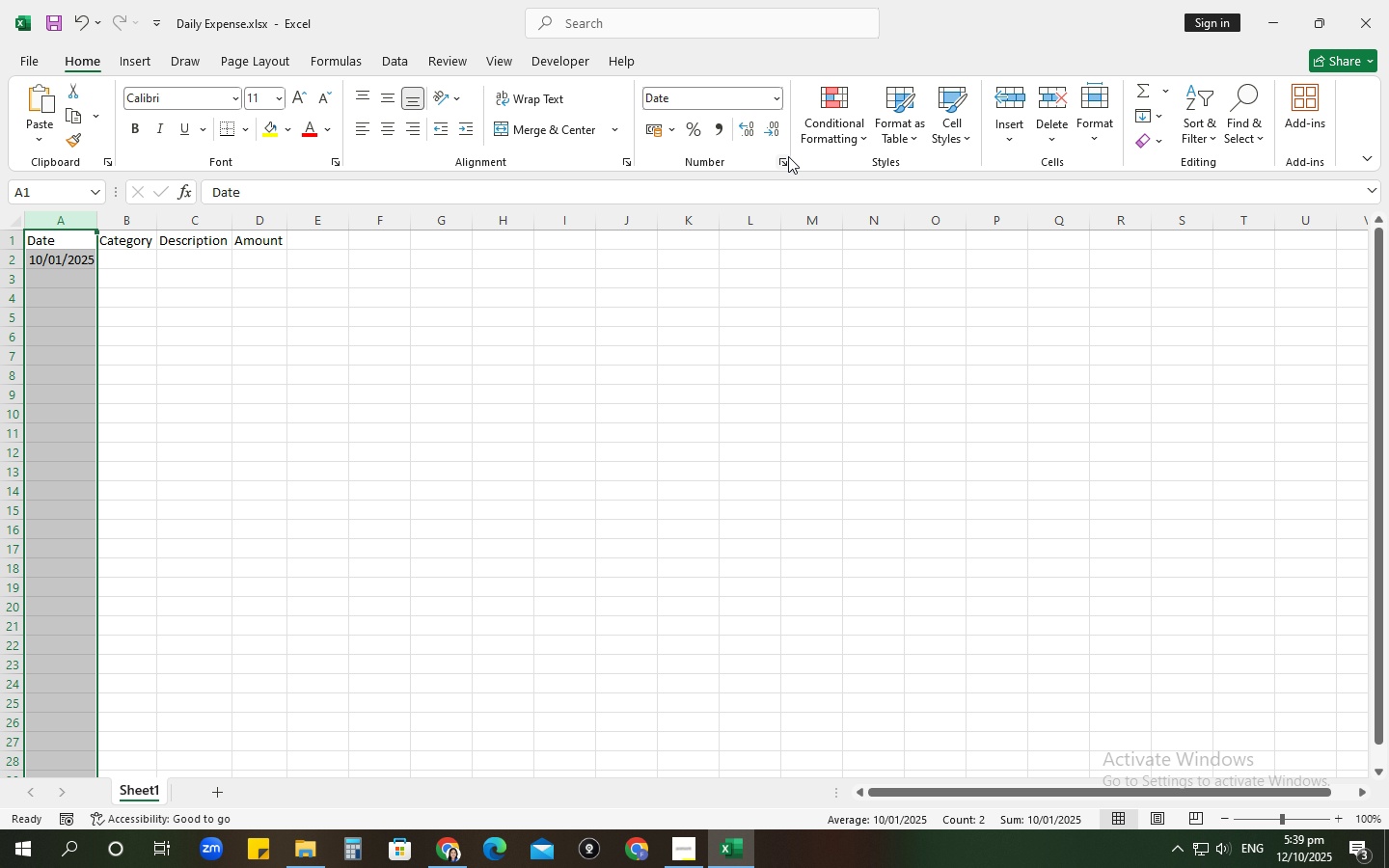 
left_click([783, 157])
 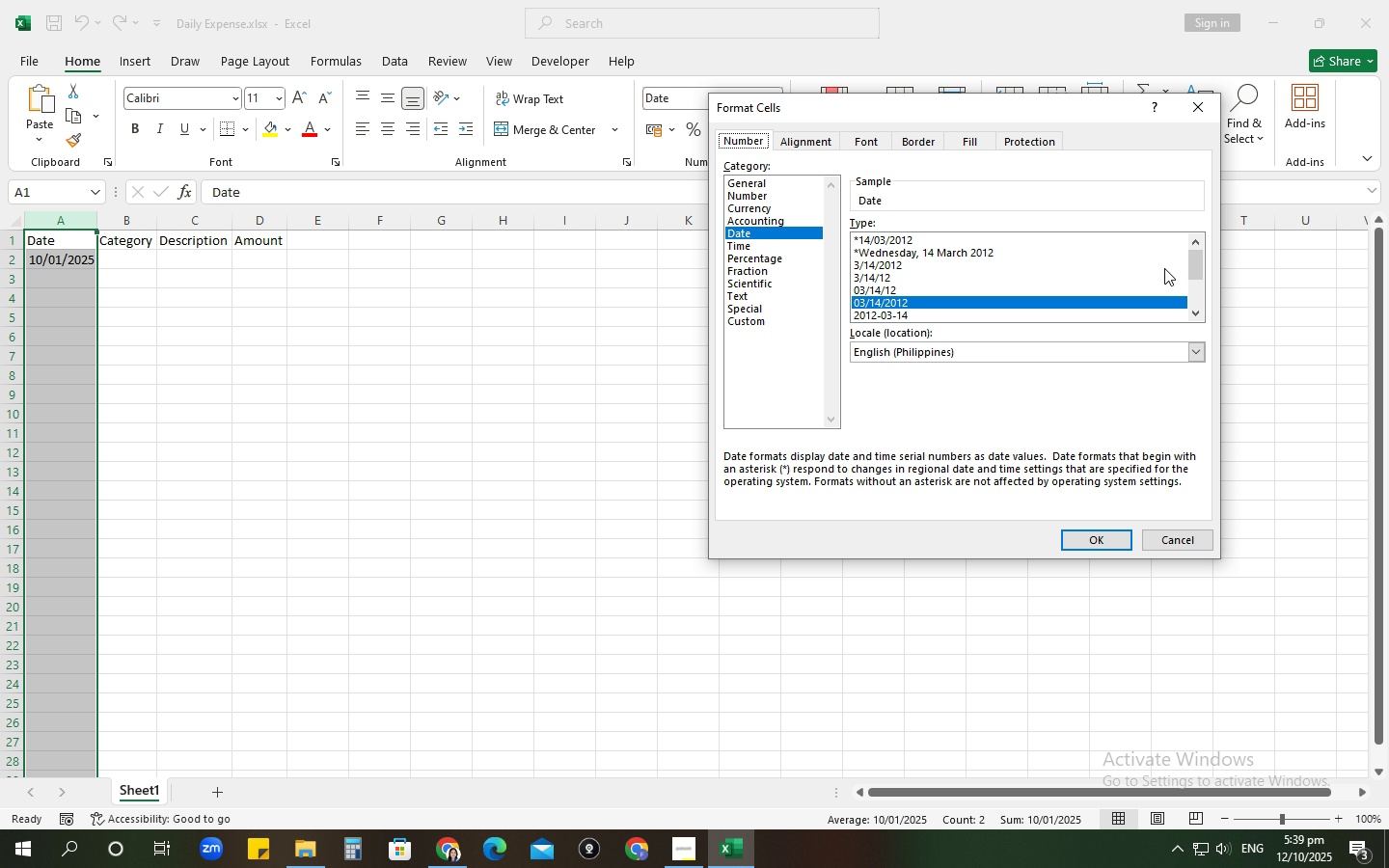 
left_click_drag(start_coordinate=[1193, 272], to_coordinate=[1203, 301])
 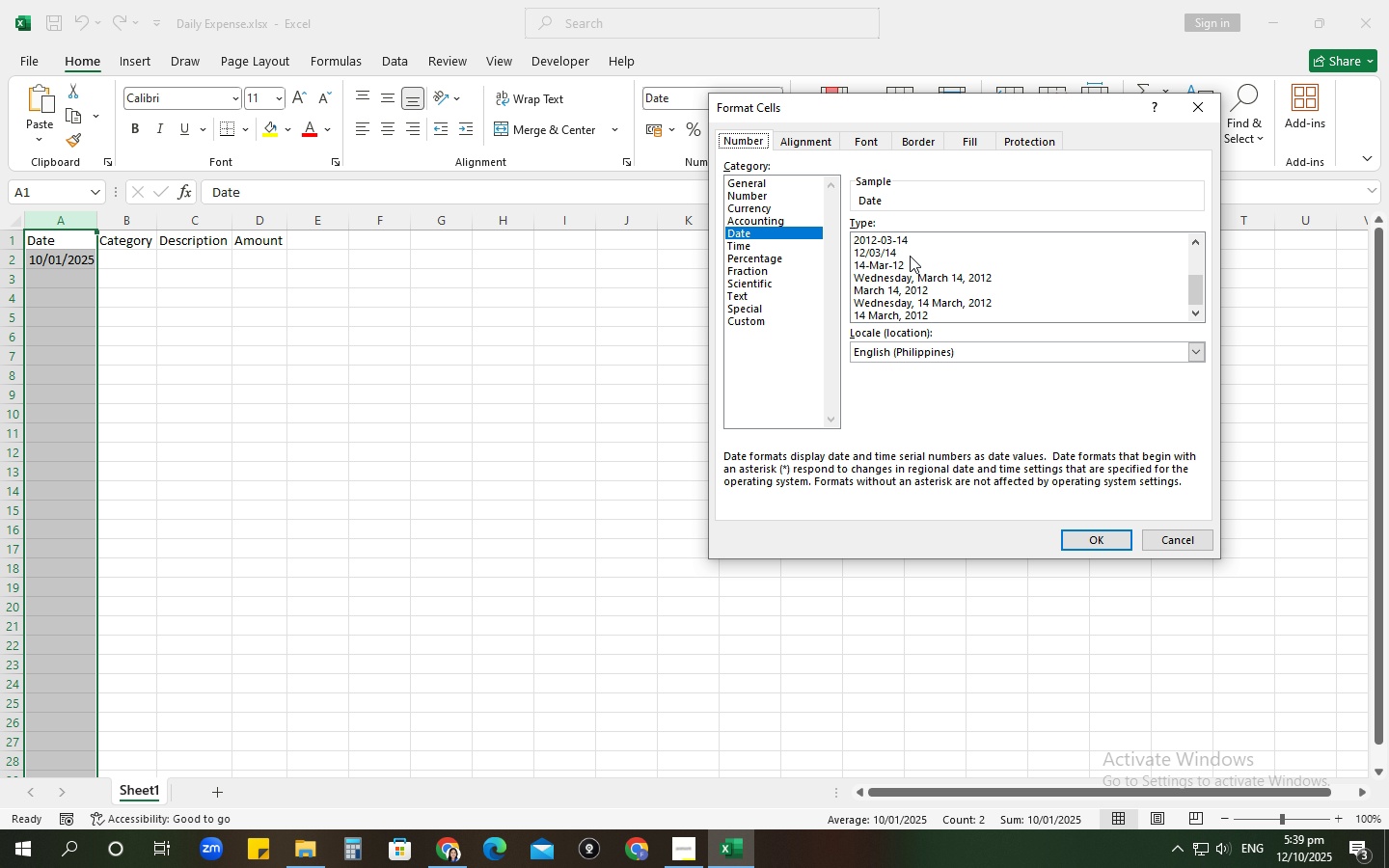 
left_click_drag(start_coordinate=[886, 238], to_coordinate=[892, 244])
 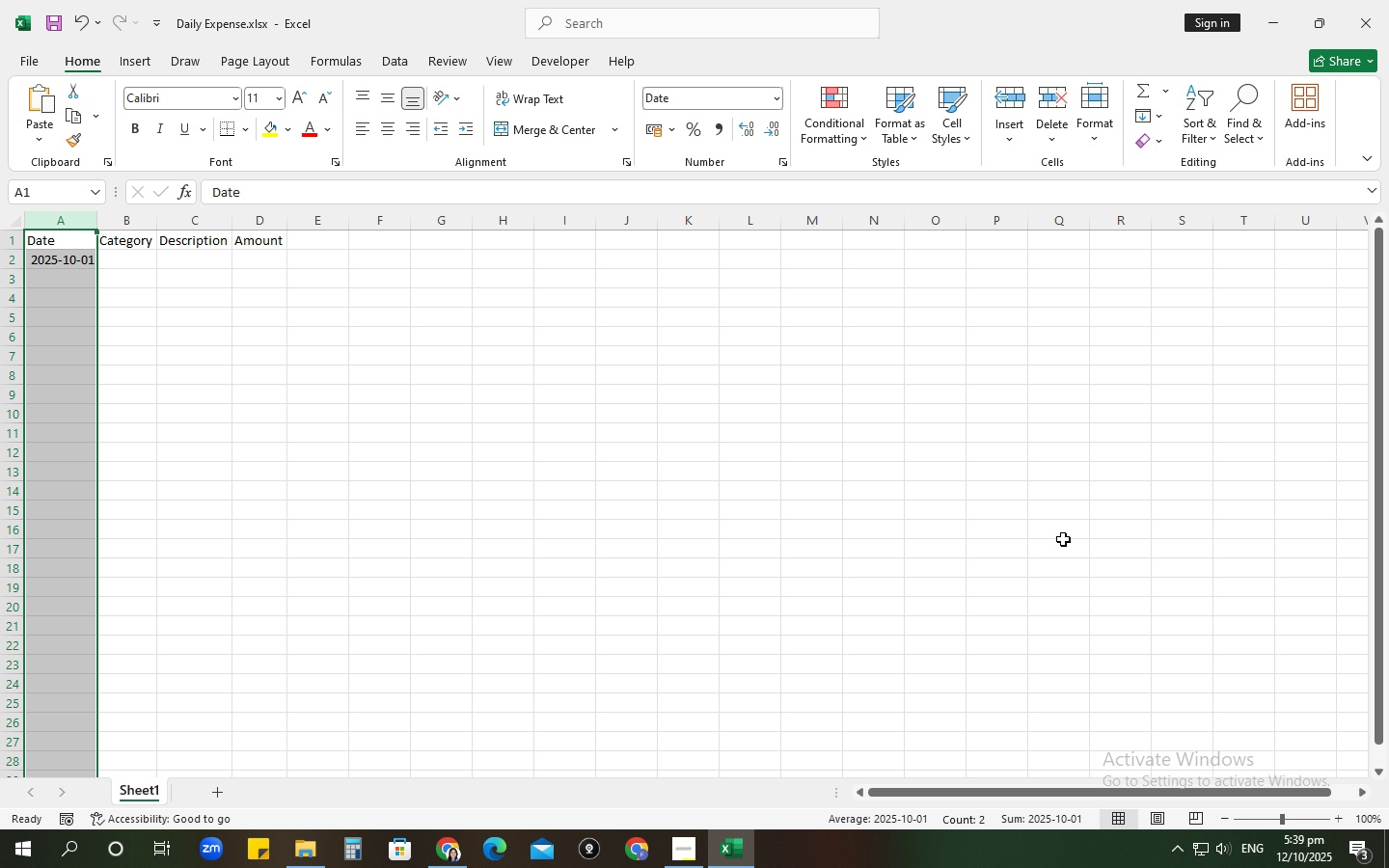 
wait(5.44)
 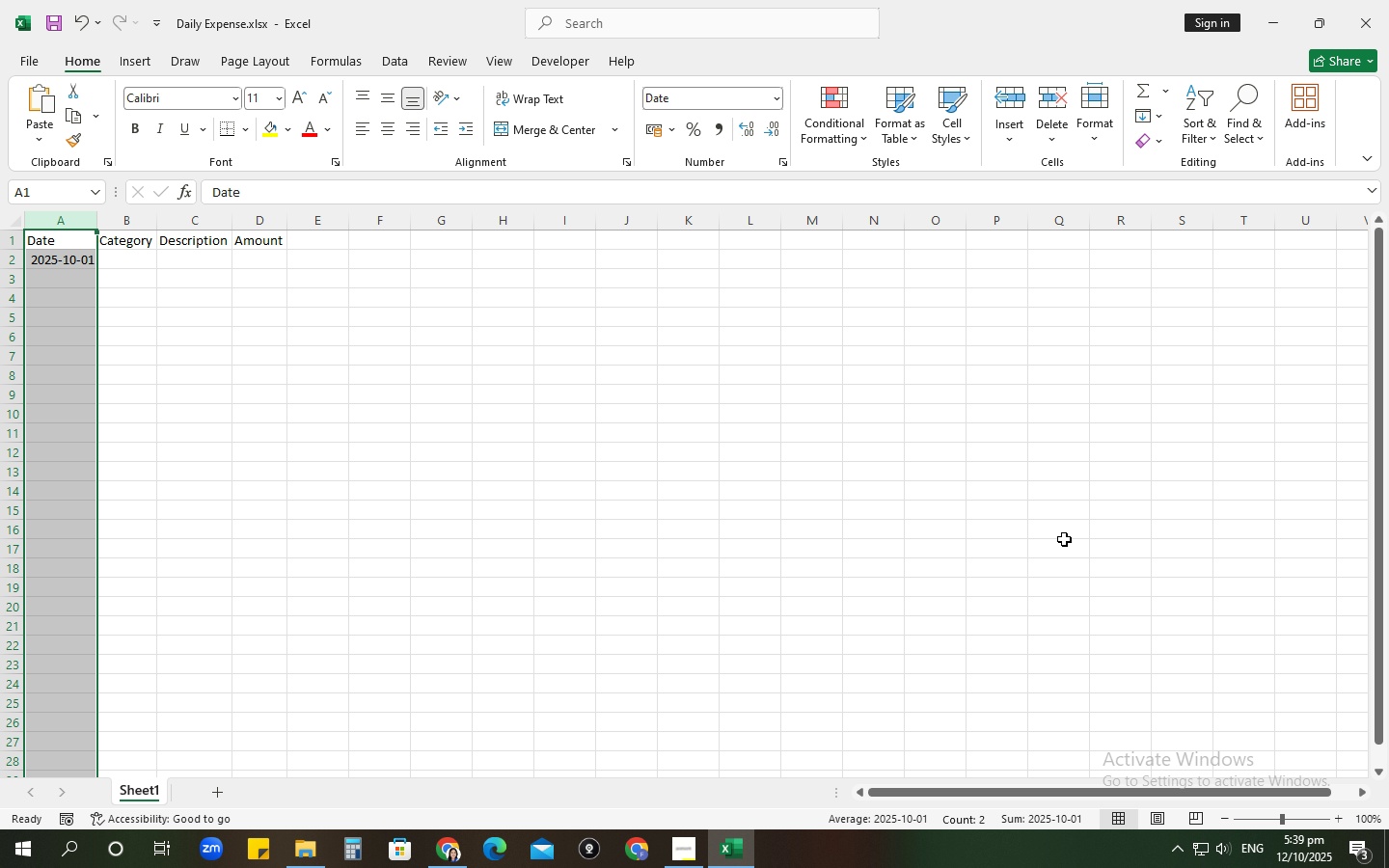 
left_click([132, 268])
 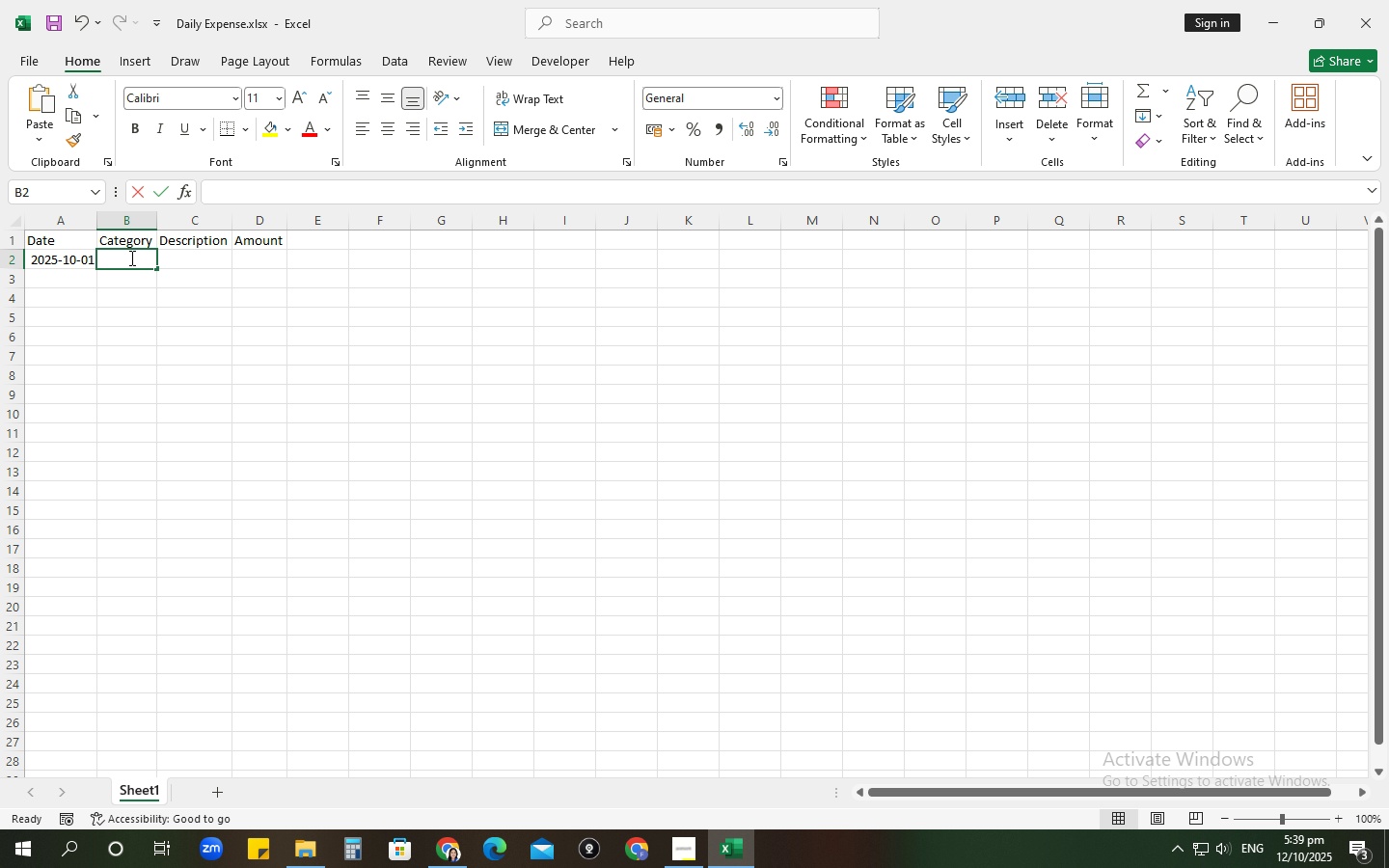 
type(rENT)
key(Tab)
type(Montly)
key(Backspace)
key(Backspace)
type(hlt)
key(Backspace)
type(y)
 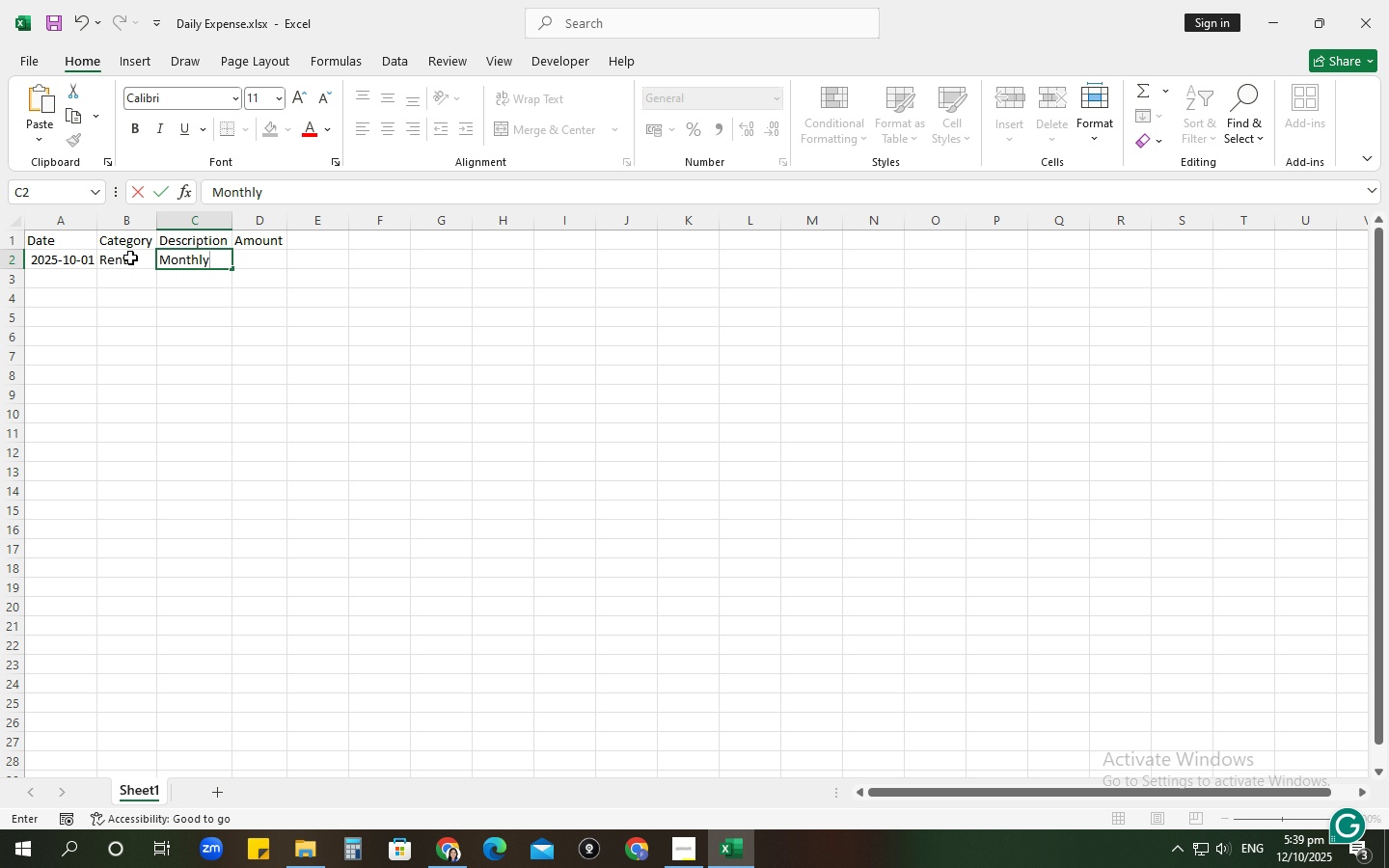 
type( Lease PAyment - Octobne)
key(Backspace)
key(Backspace)
type(er)
key(Tab)
type(2200)
 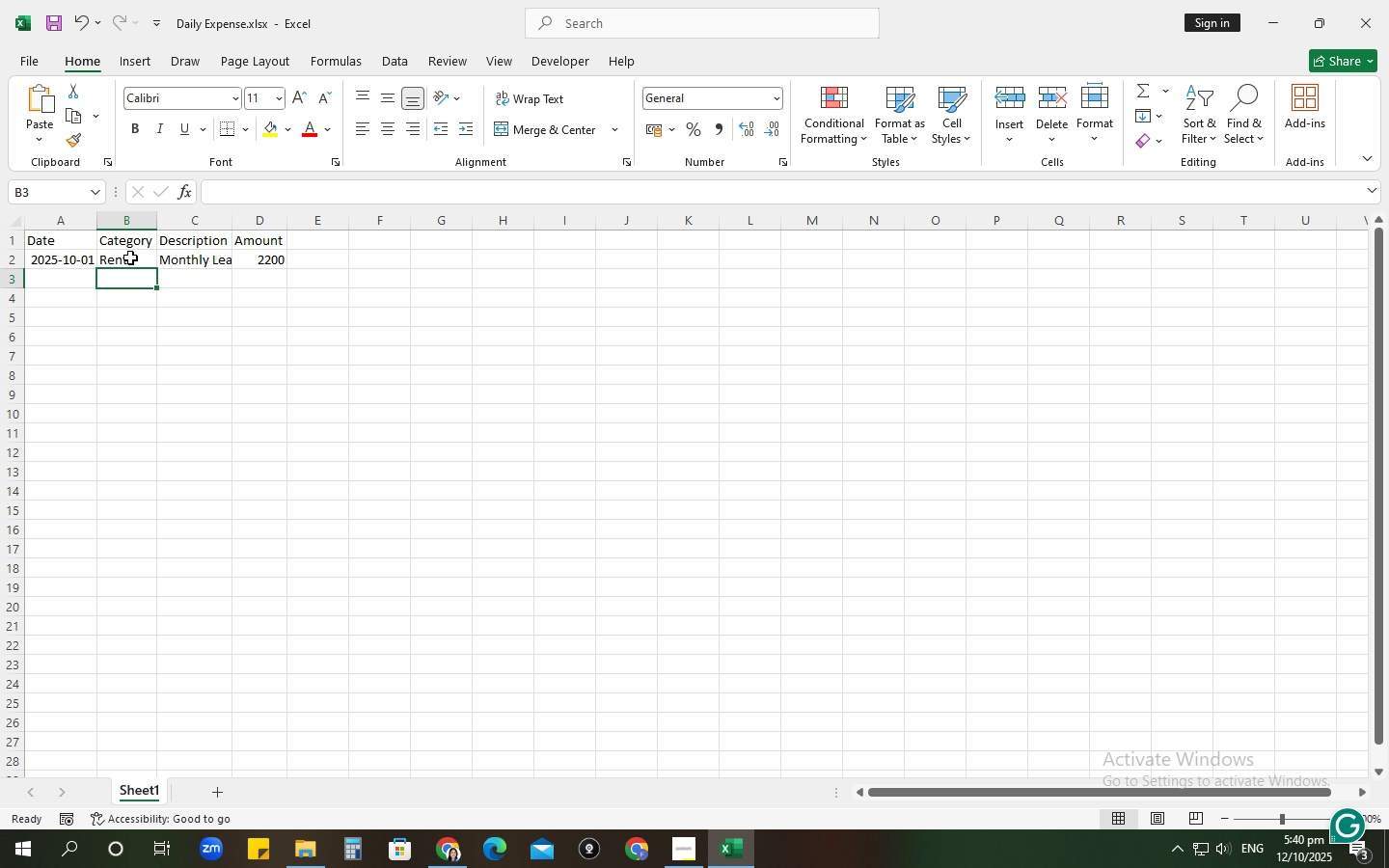 
 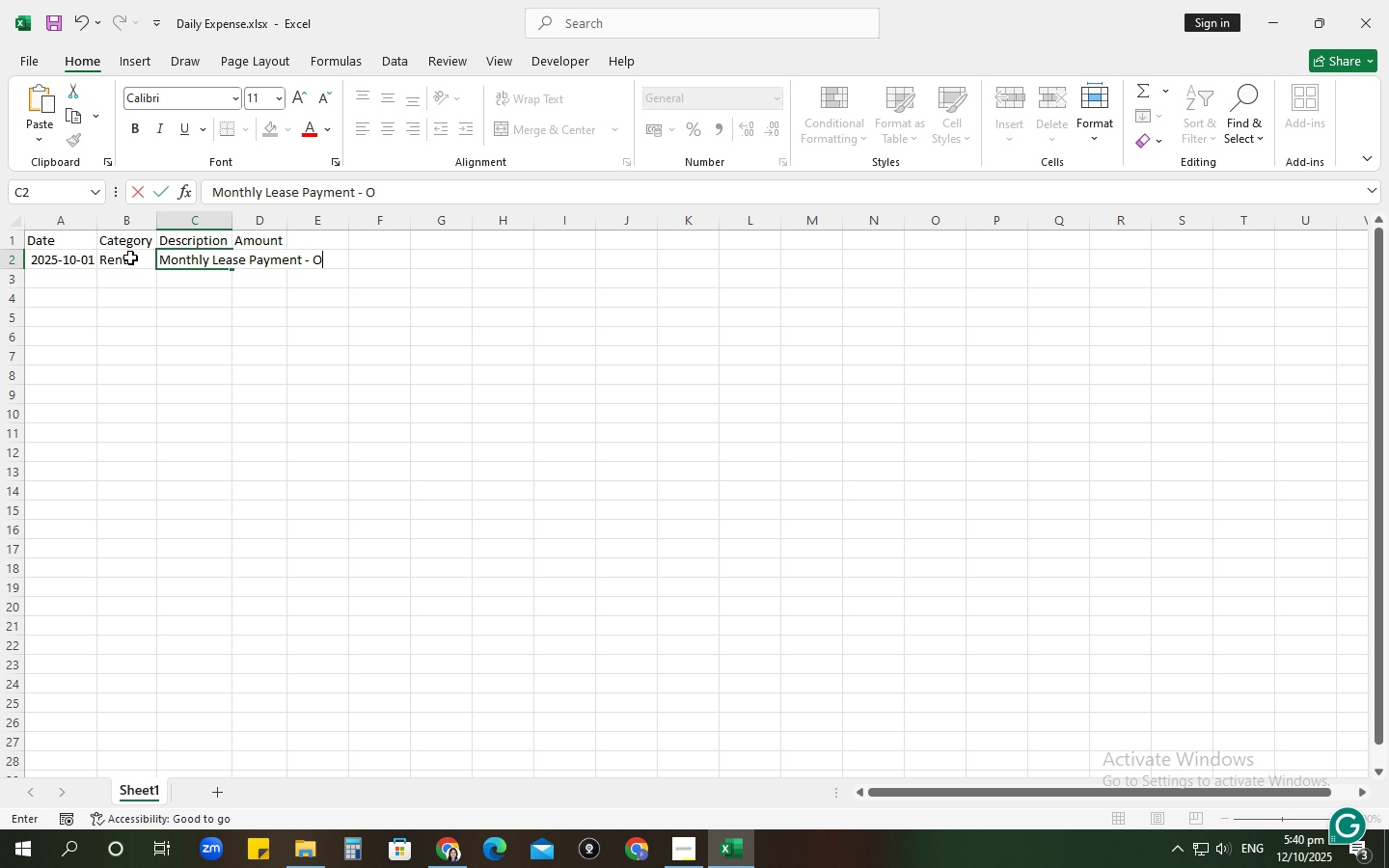 
key(Enter)
 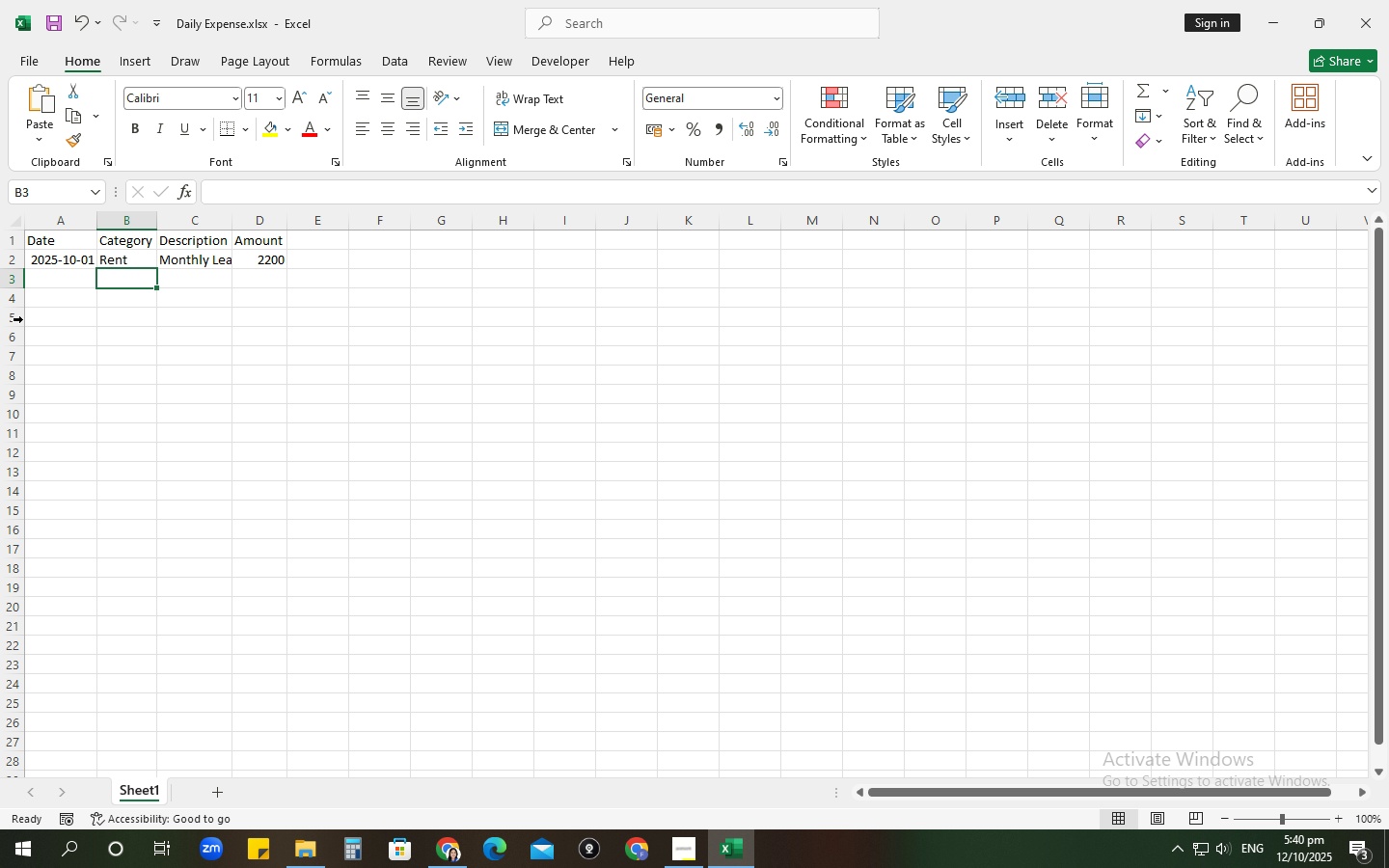 
wait(5.23)
 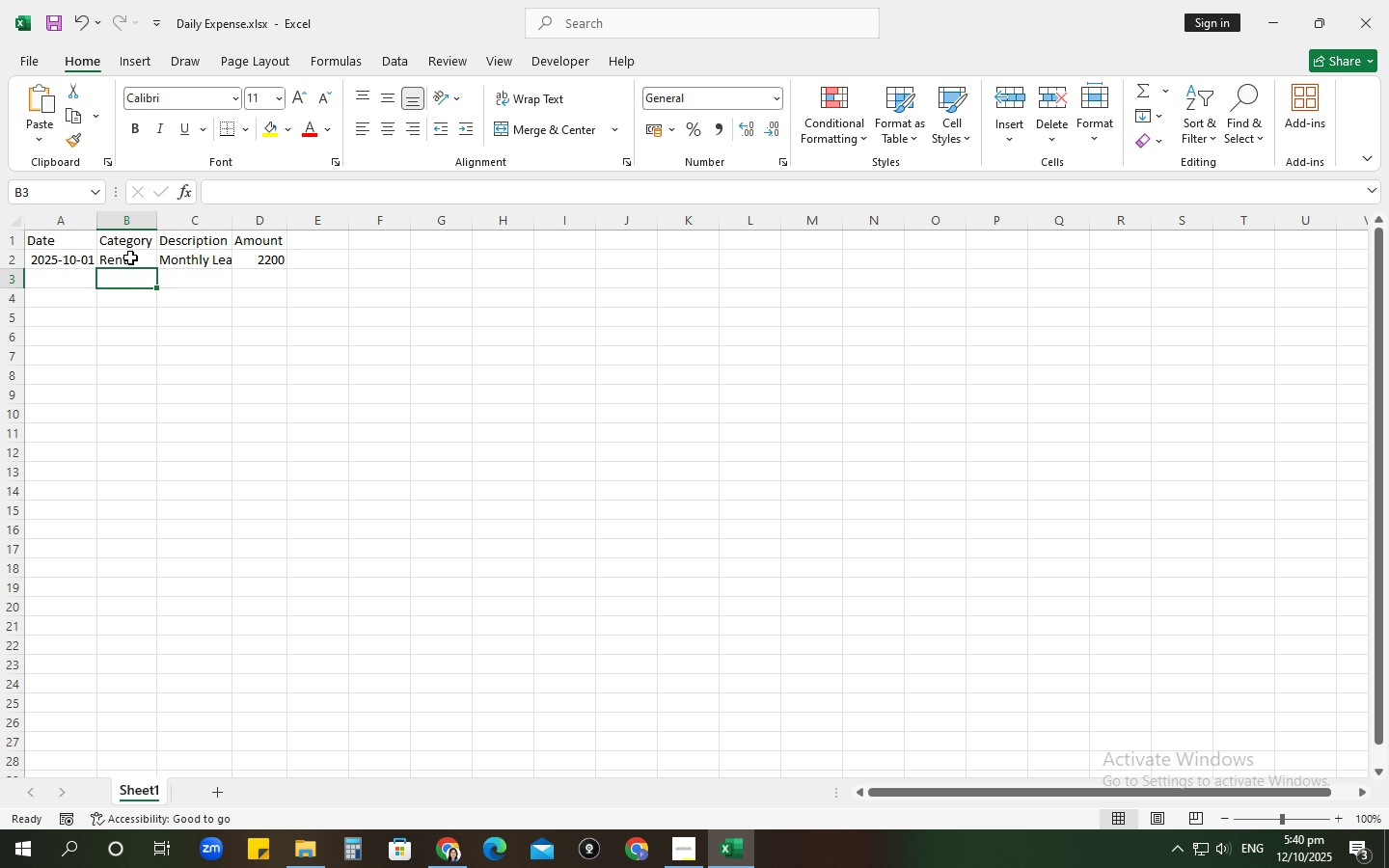 
left_click([47, 274])
 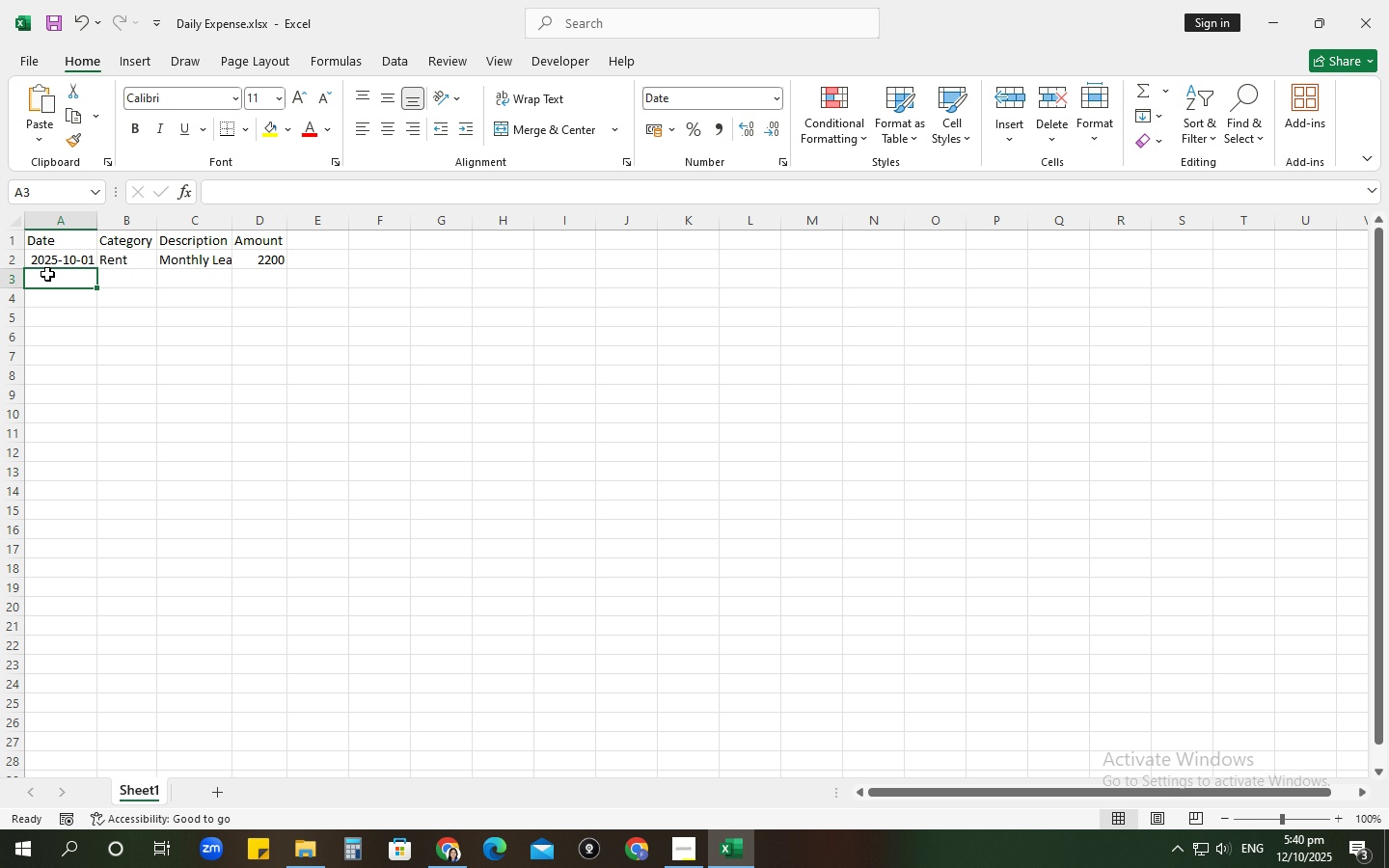 
key(Numpad0)
 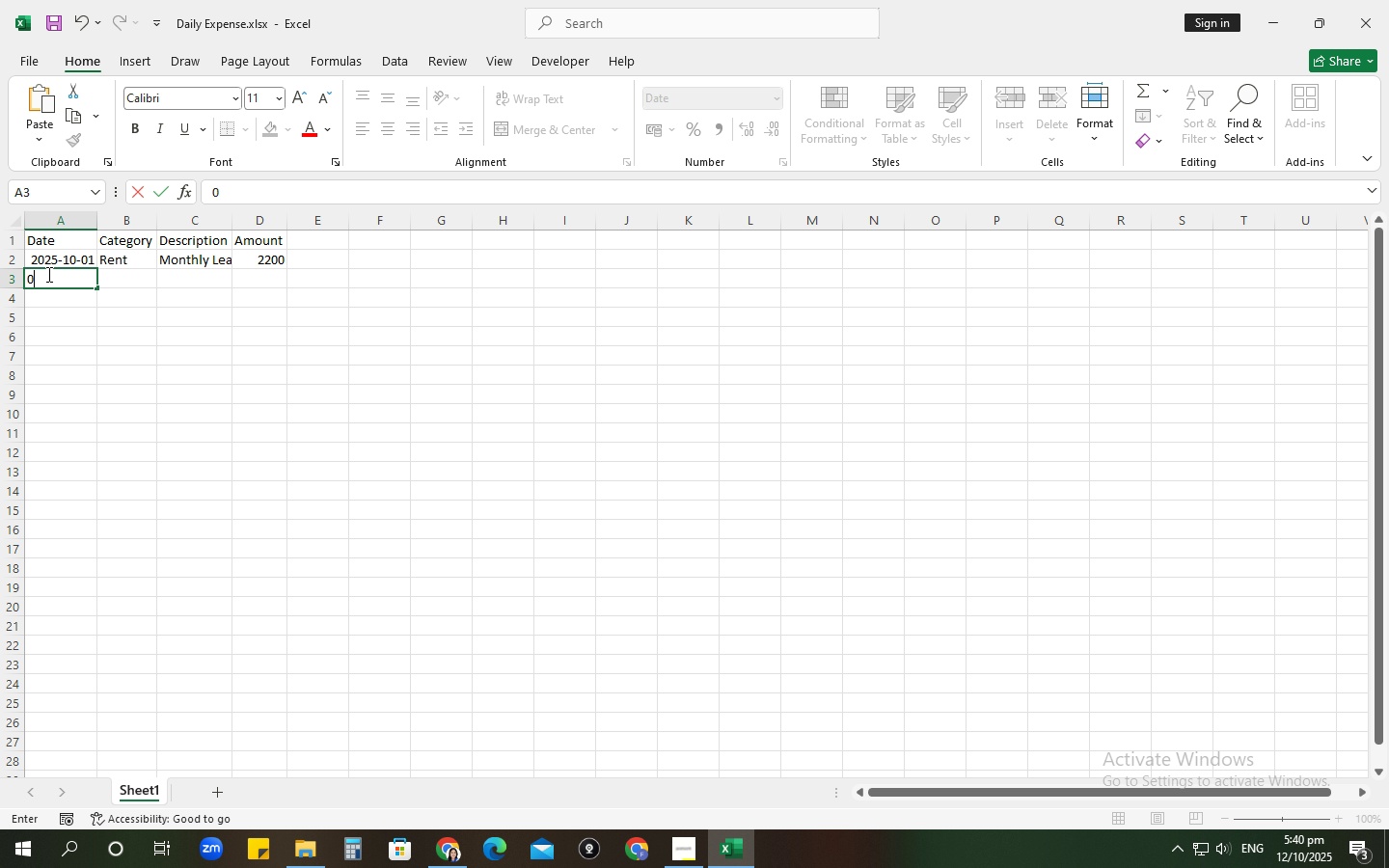 
key(Numpad2)
 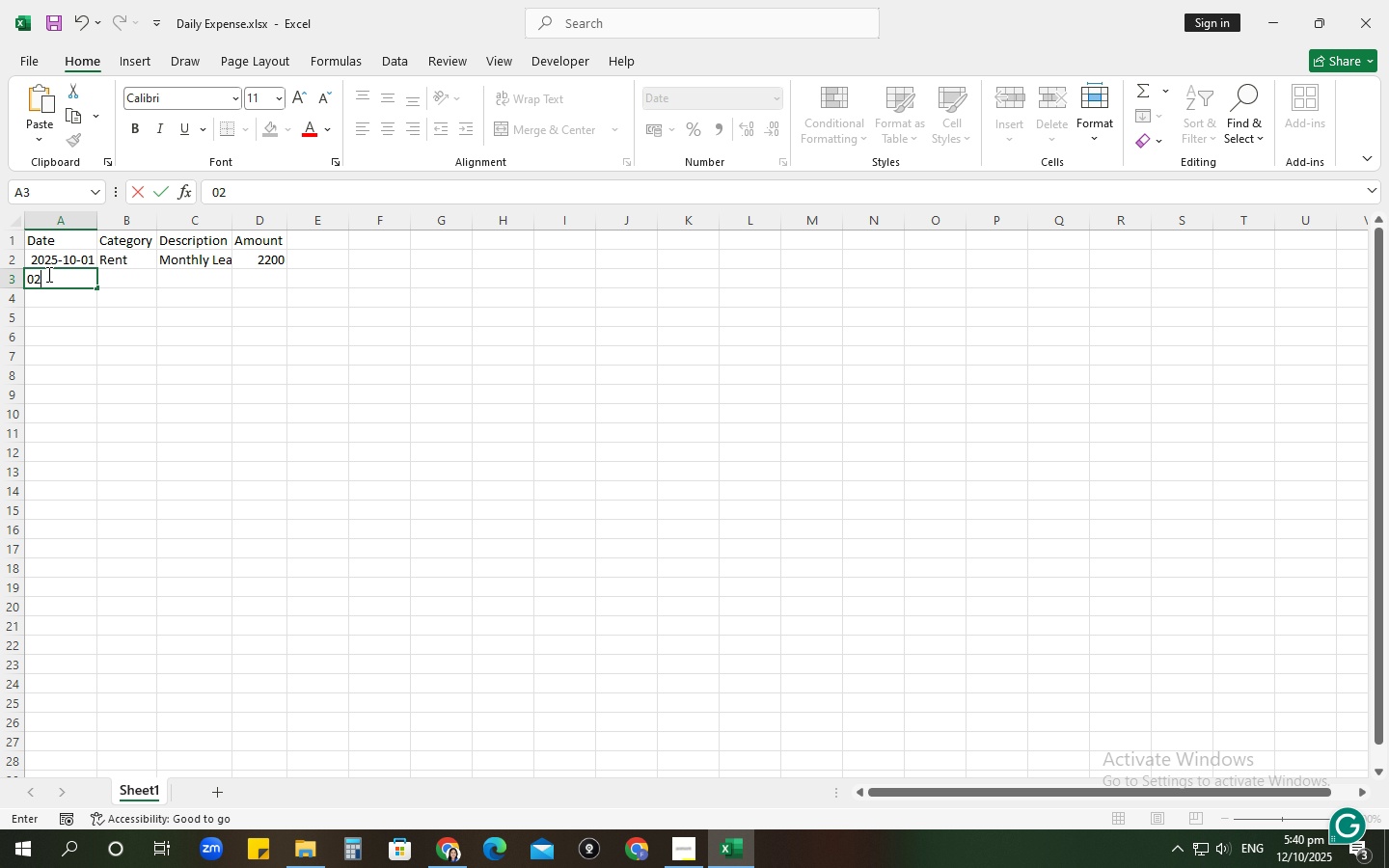 
key(NumpadSubtract)
 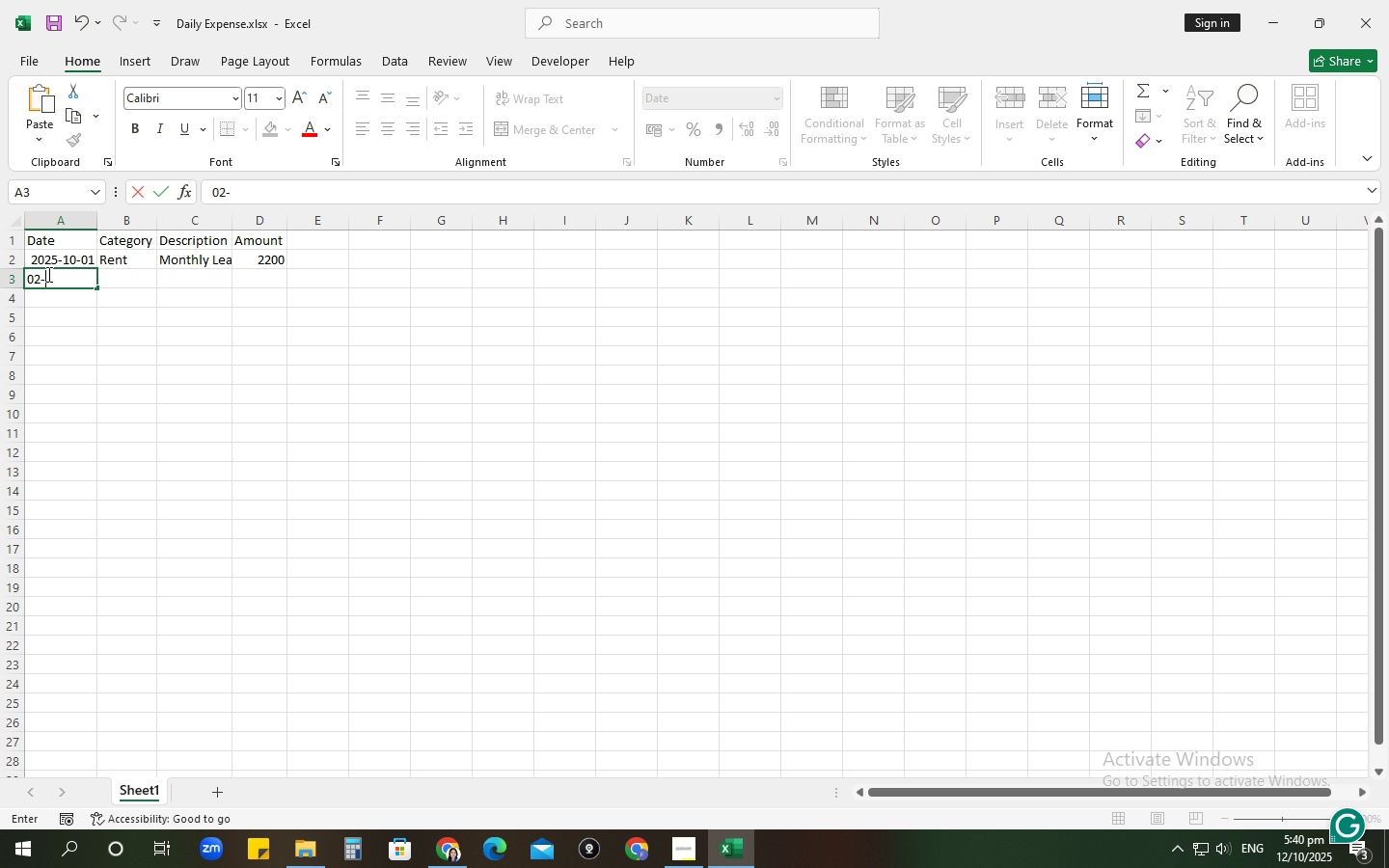 
key(Numpad1)
 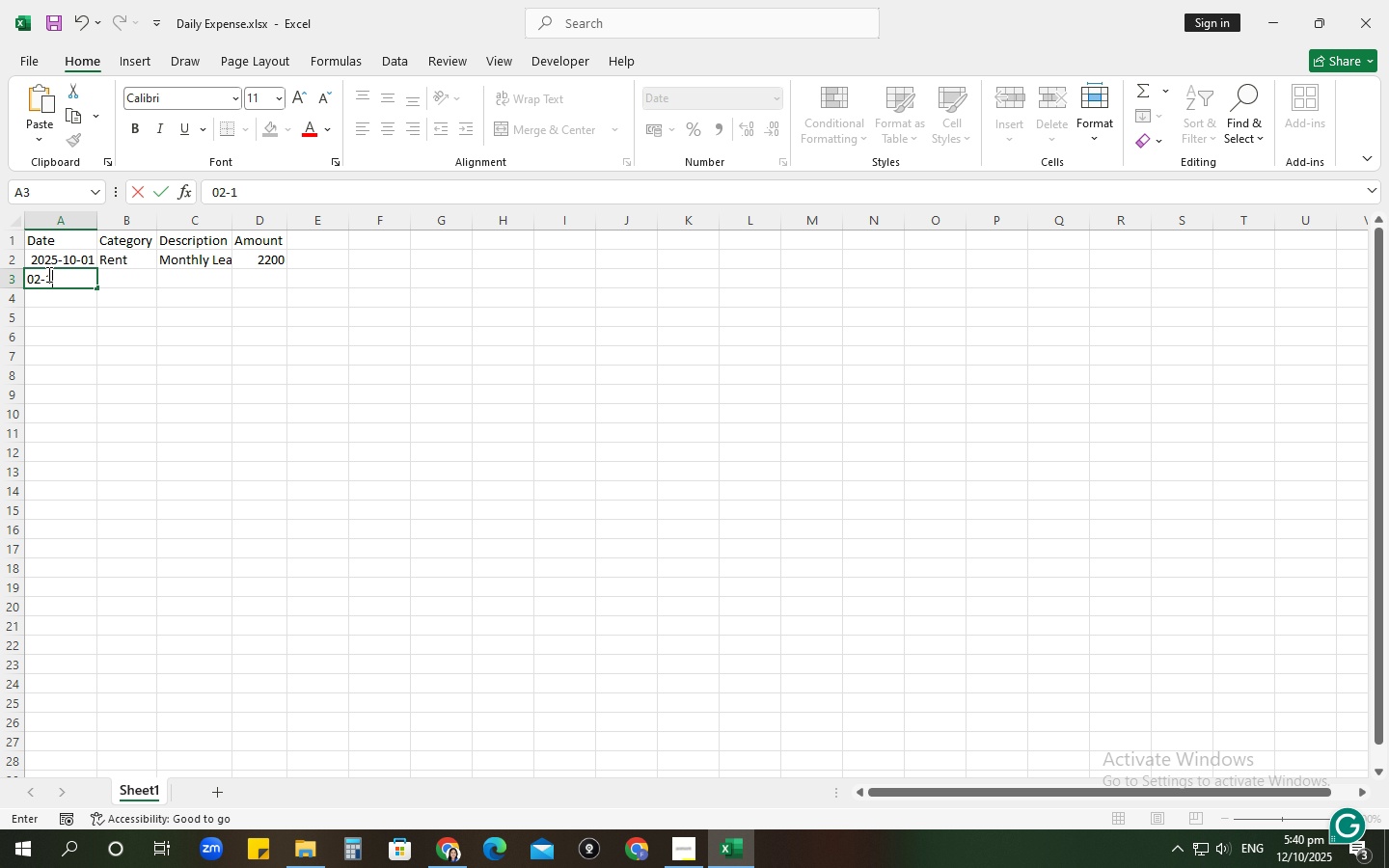 
key(Numpad0)
 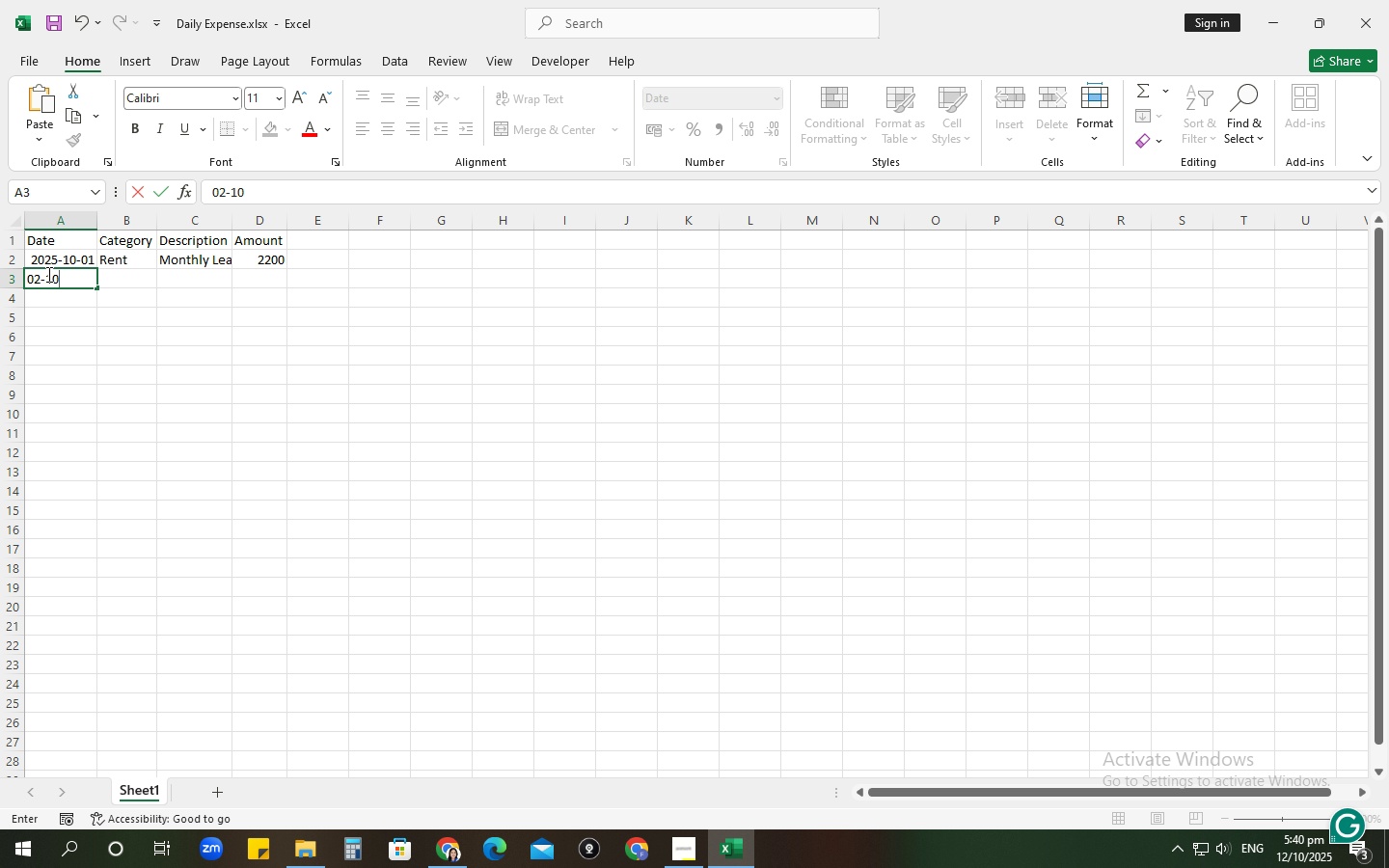 
key(Tab)
 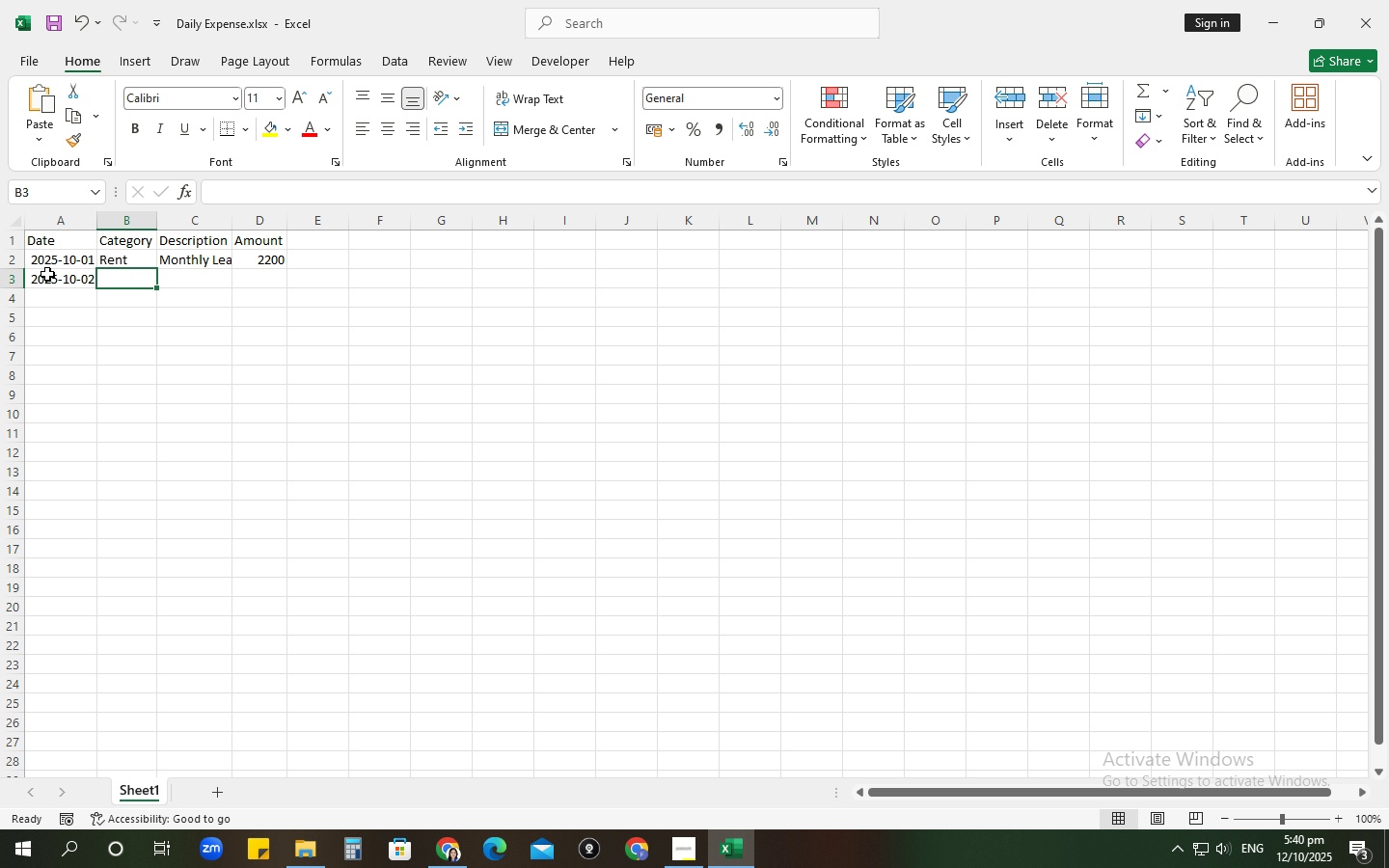 
wait(5.24)
 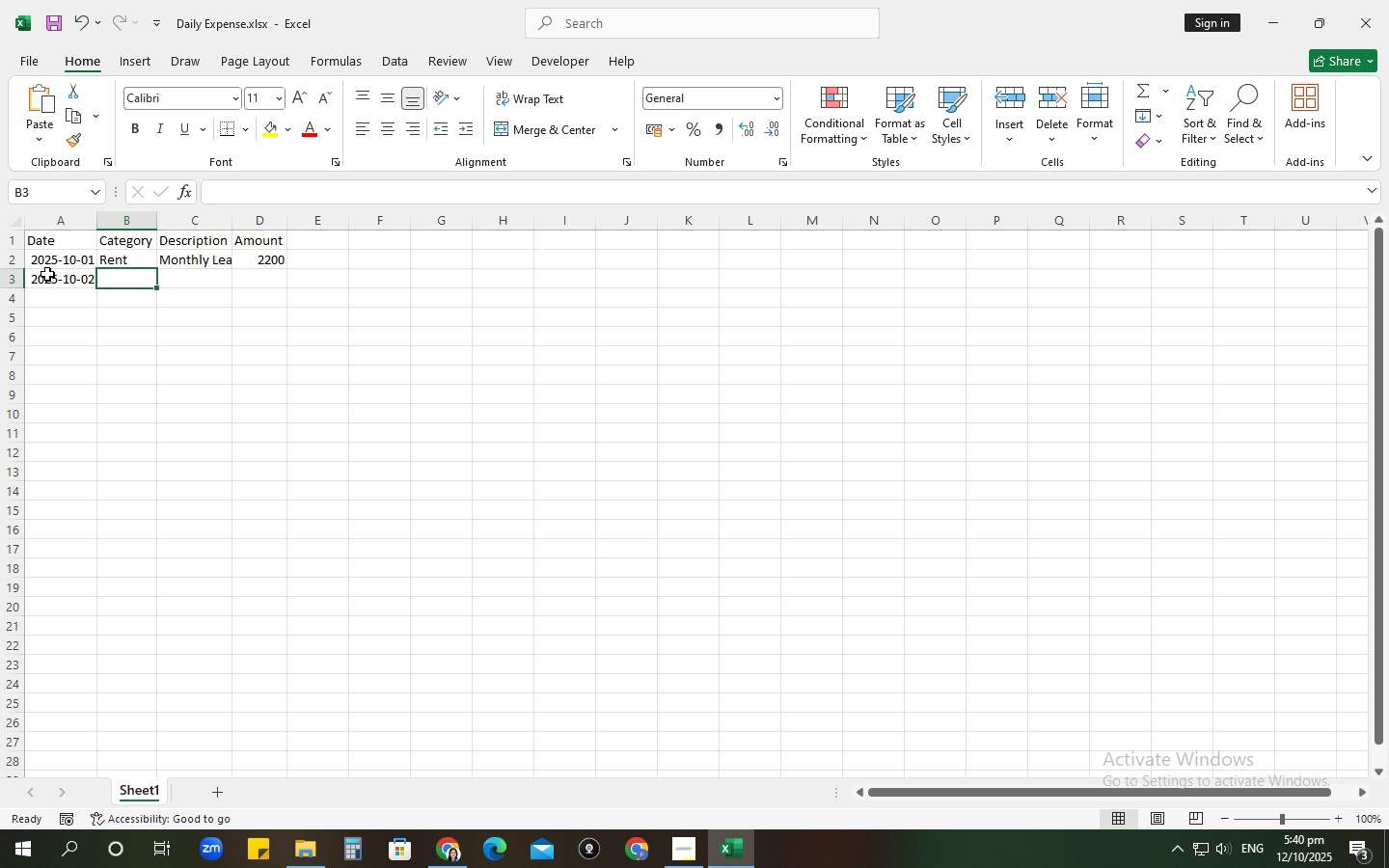 
type(Inventory)
key(Tab)
type(Shipment from "Autumn Aparel)
key(Backspace)
key(Backspace)
key(Backspace)
key(Backspace)
type(parel Co)
 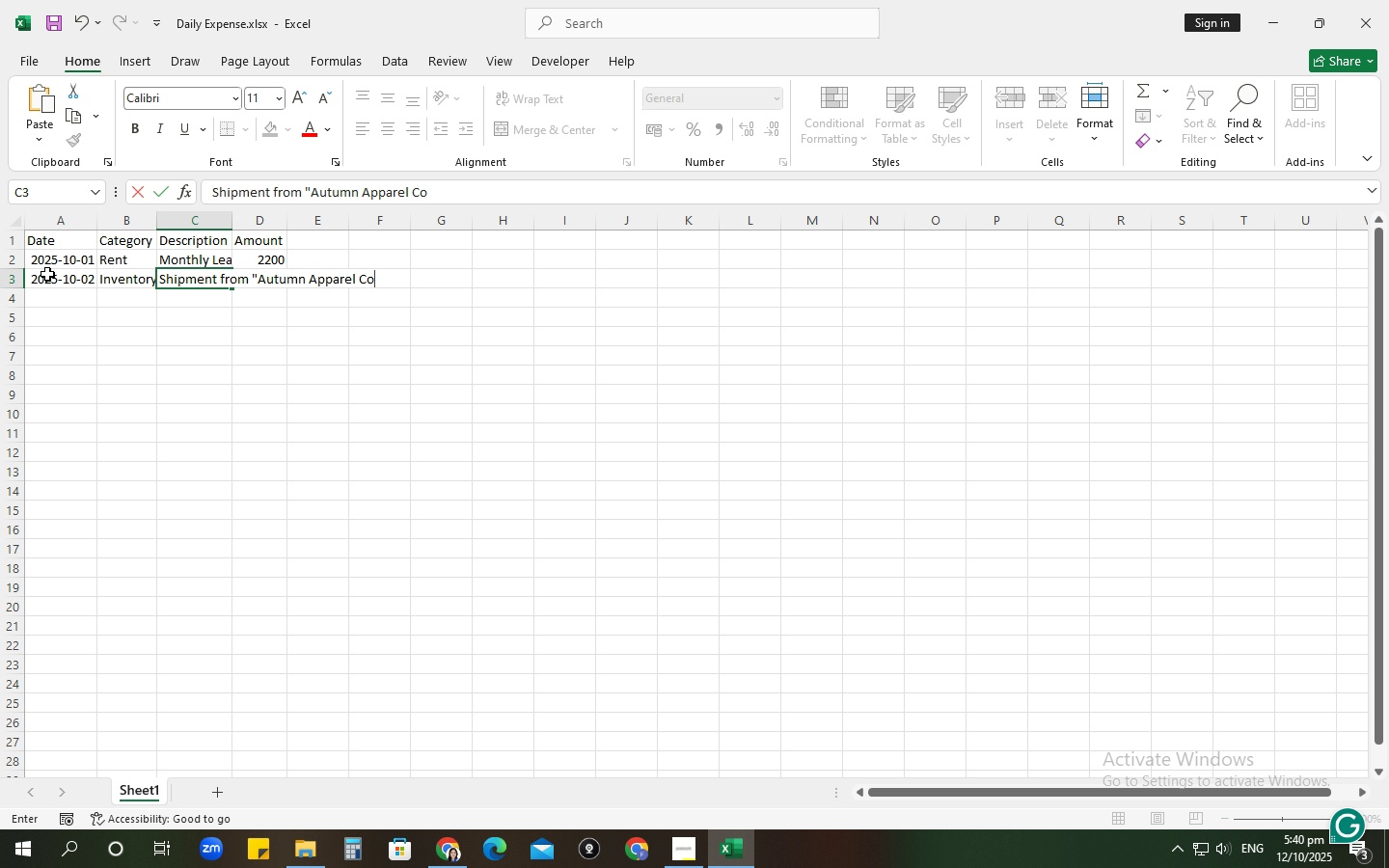 
wait(6.98)
 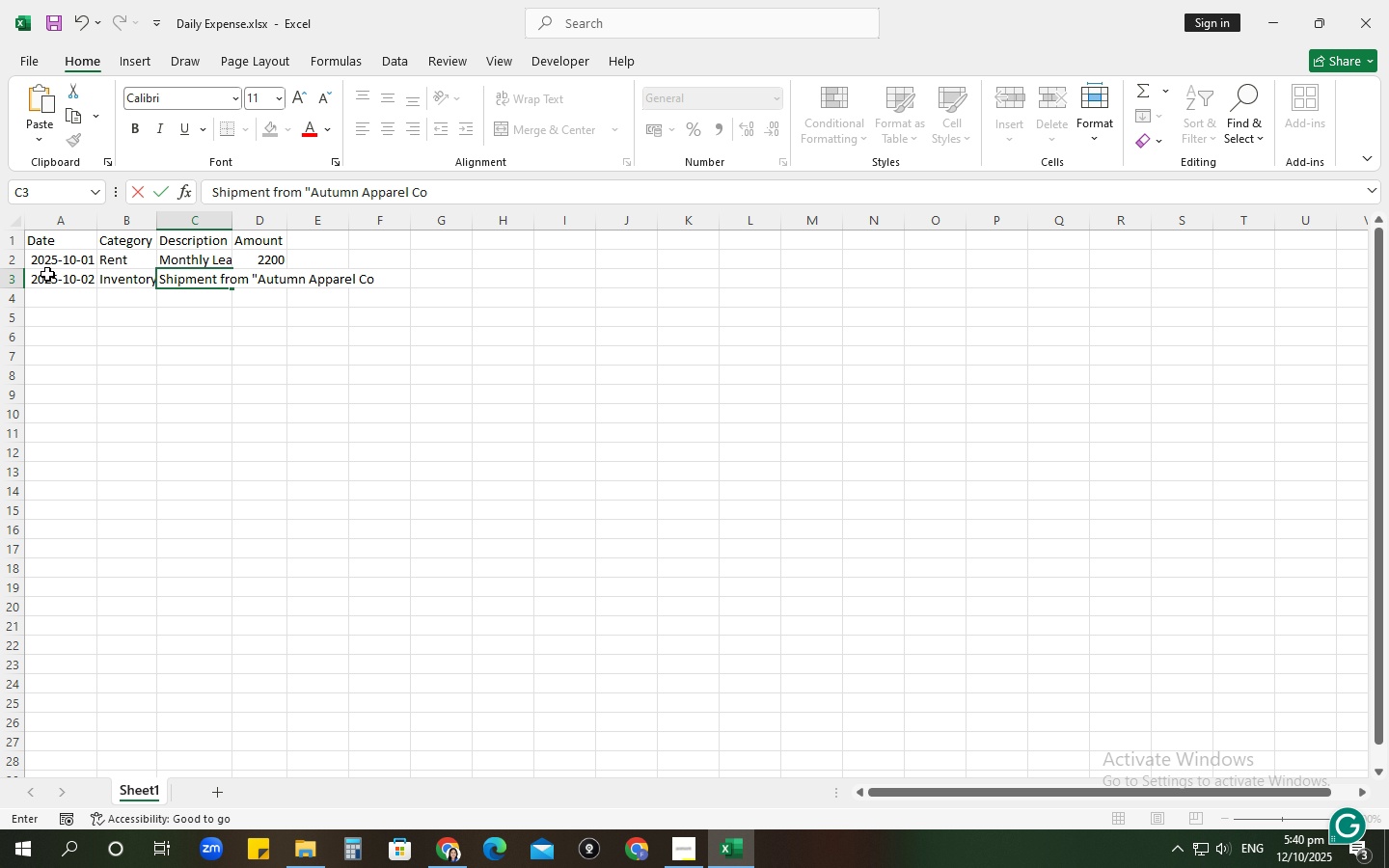 
type(.")
key(Tab)
type(850)
key(NumpadEnter)
type(03-10)
key(Tab)
type(Supplies)
 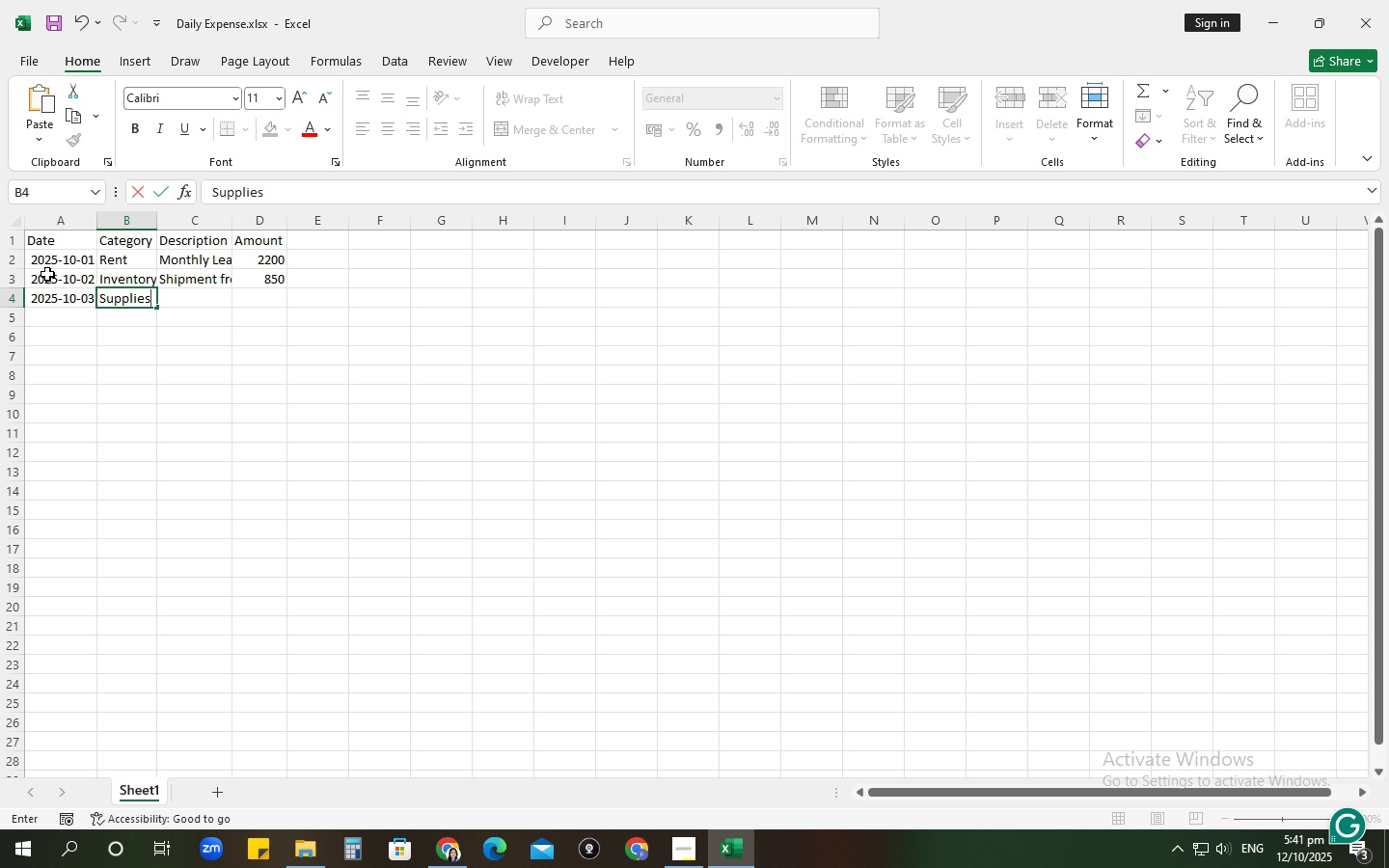 
wait(9.7)
 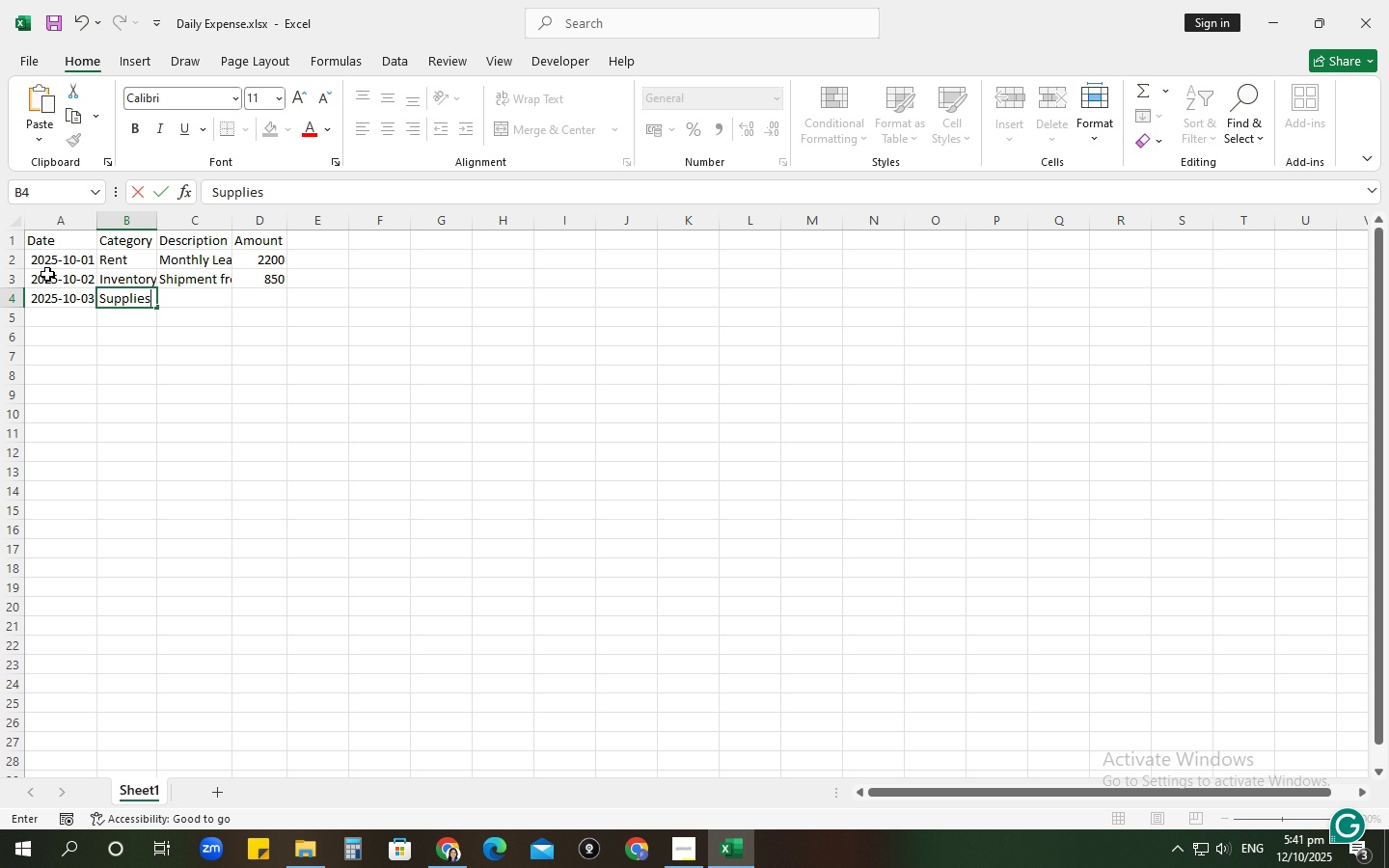 
key(Tab)
type(So)
key(Backspace)
type(hopping Bags, Receipt Paper)
key(Tab)
type(65)
key(NumpadEnter)
 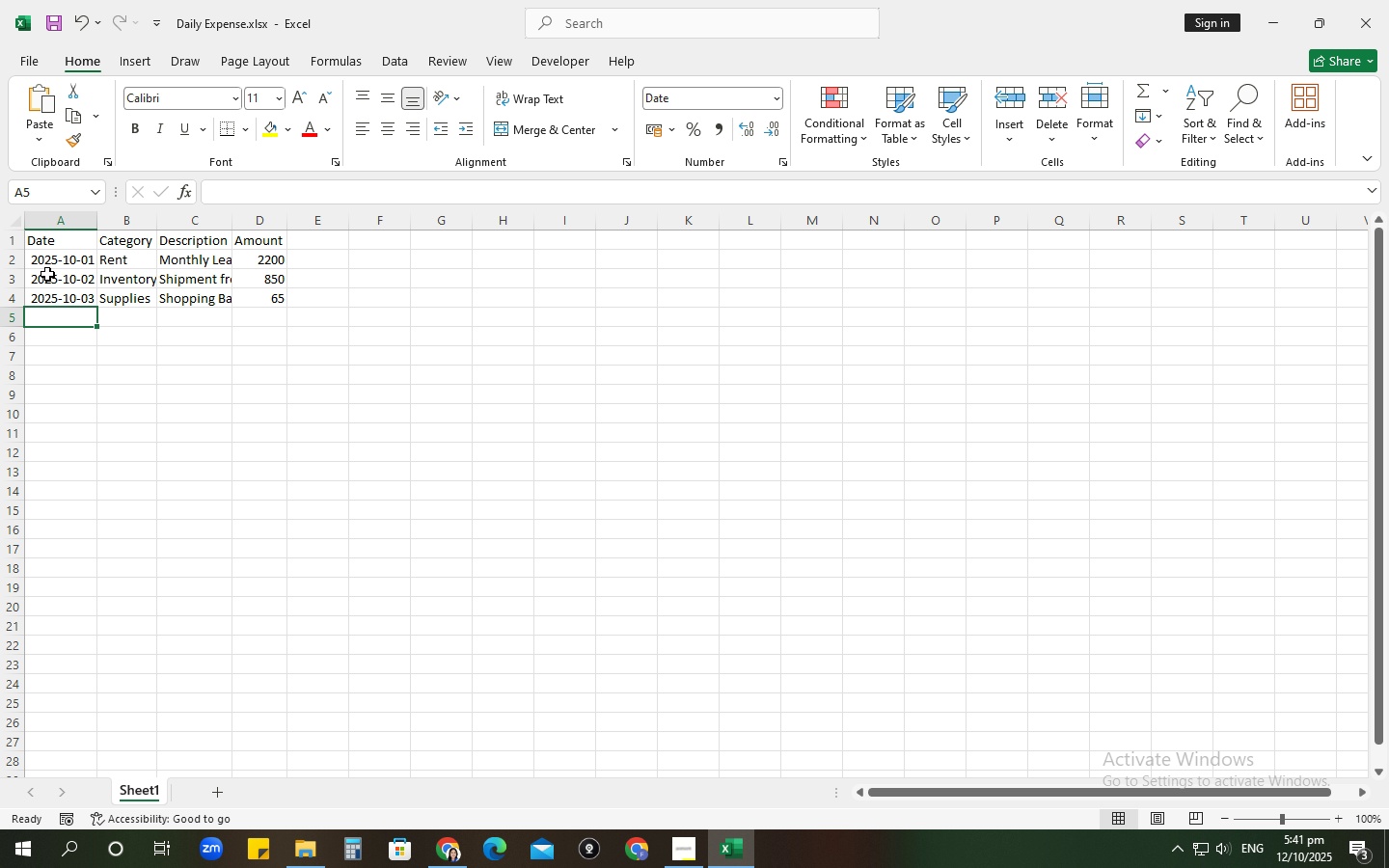 
wait(18.13)
 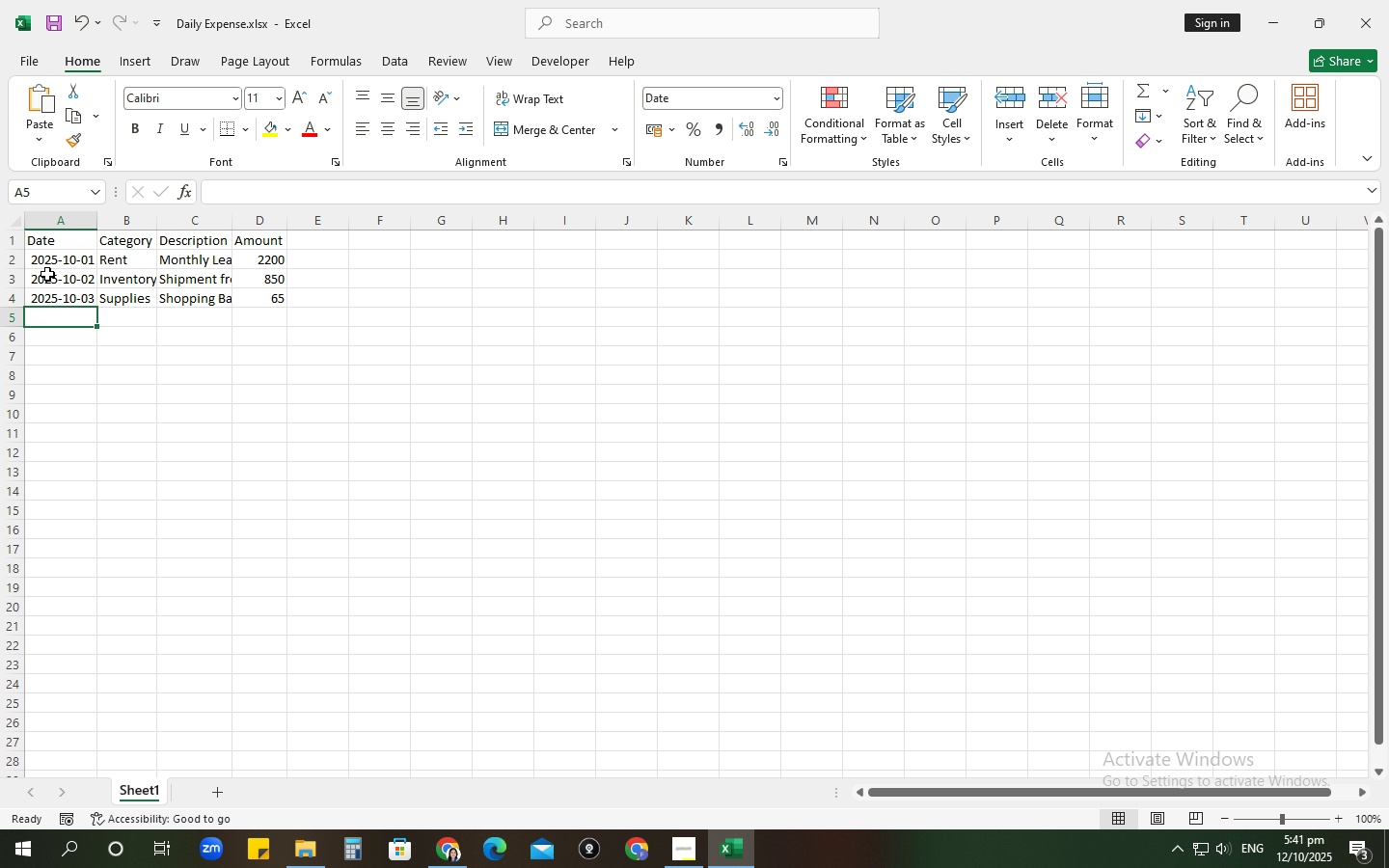 
type(05-10)
key(Tab)
type(Marketing)
key(Tab)
type(Boosted Post on Instagrm)
key(Backspace)
type(aan)
key(Backspace)
key(Backspace)
type(m)
key(Tab)
 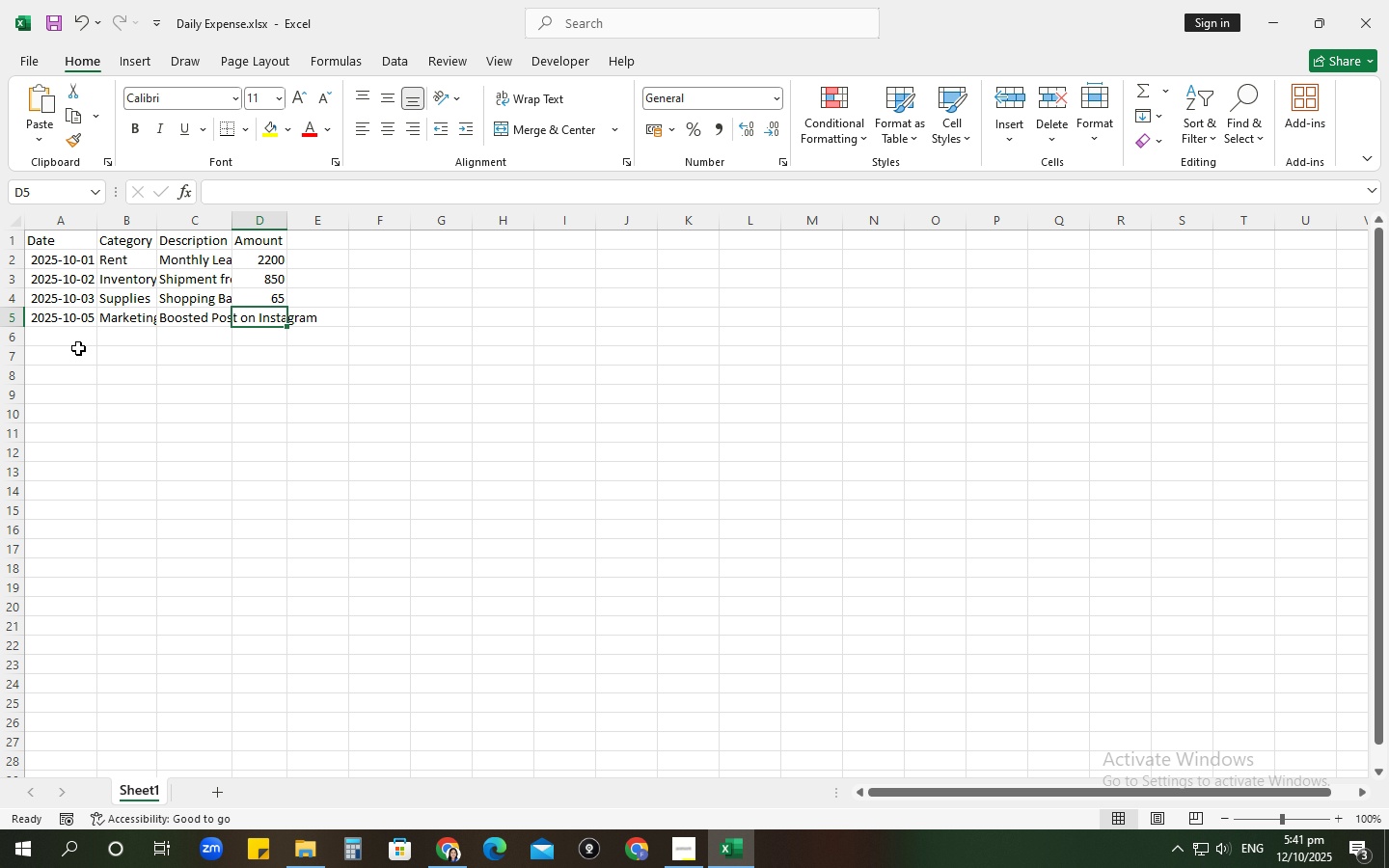 
wait(11.12)
 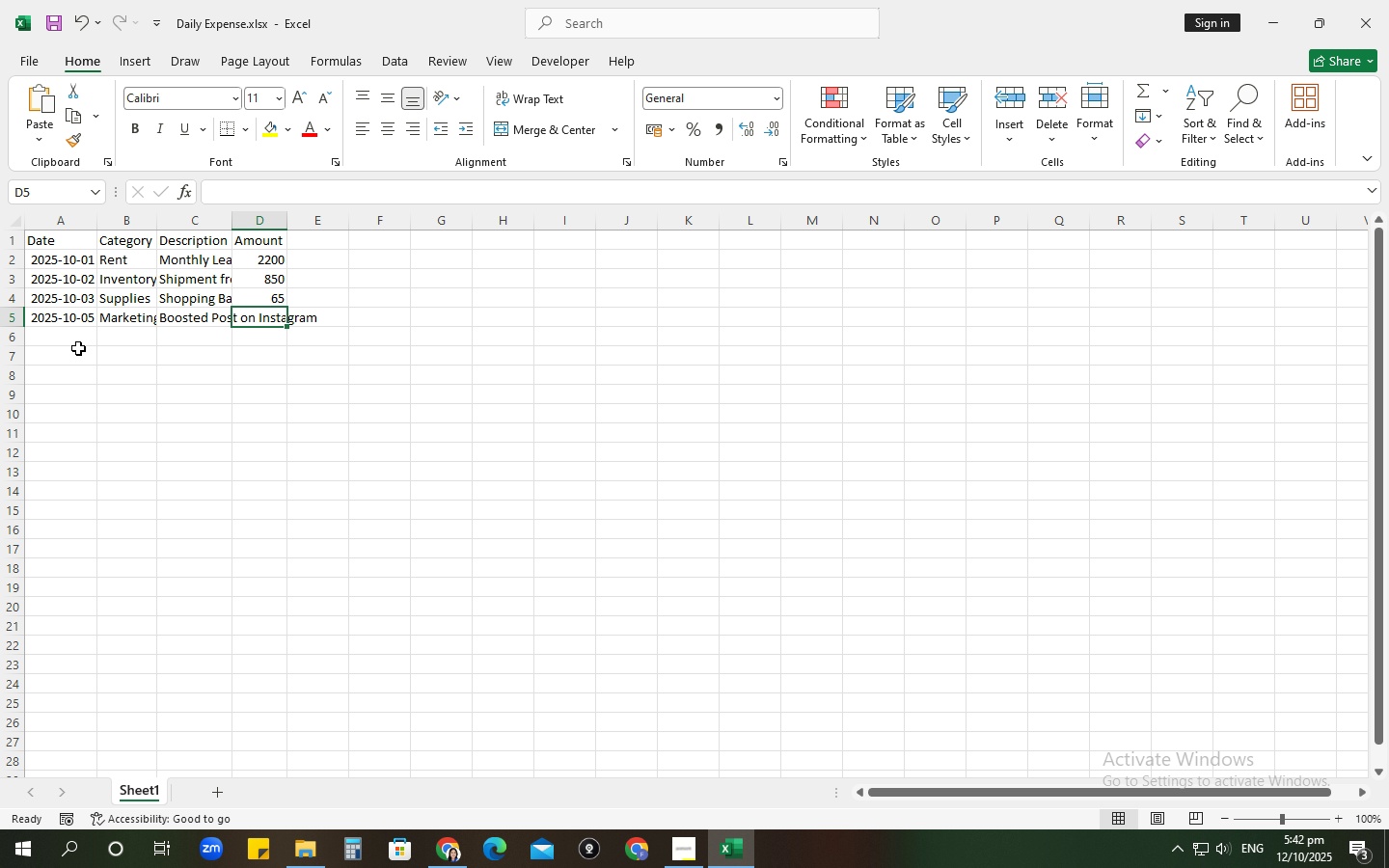 
key(Numpad7)
 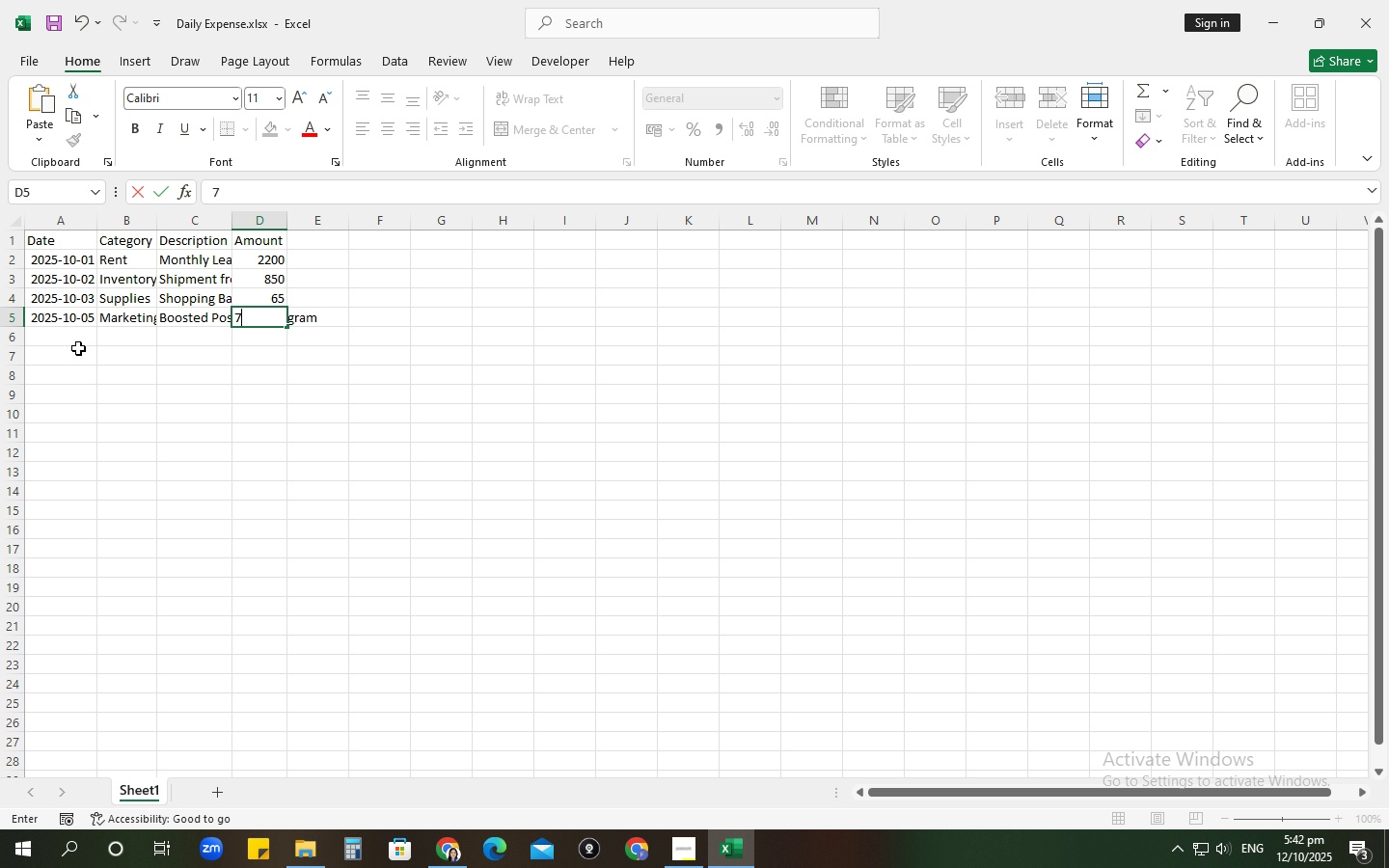 
key(Numpad5)
 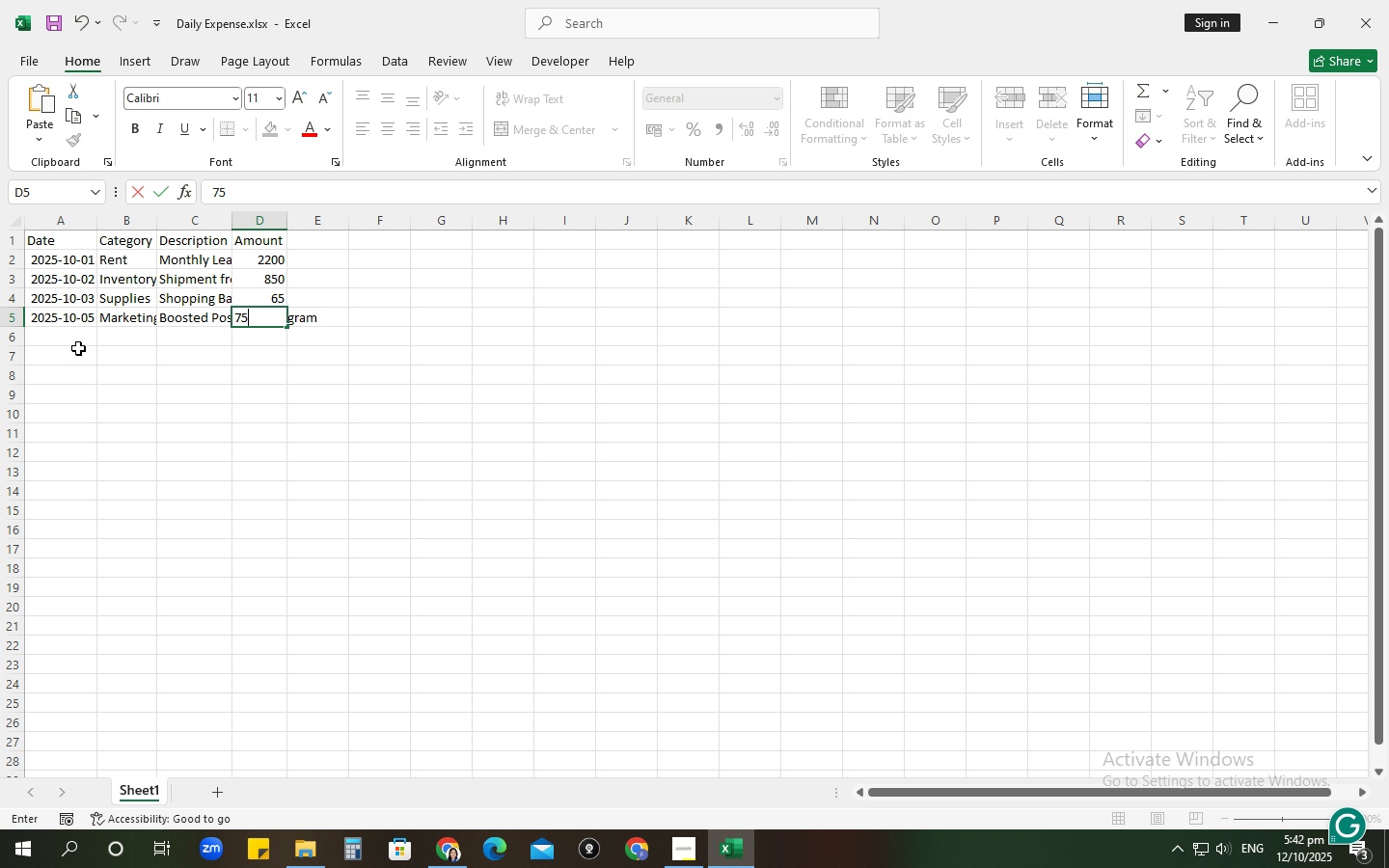 
key(NumpadEnter)
 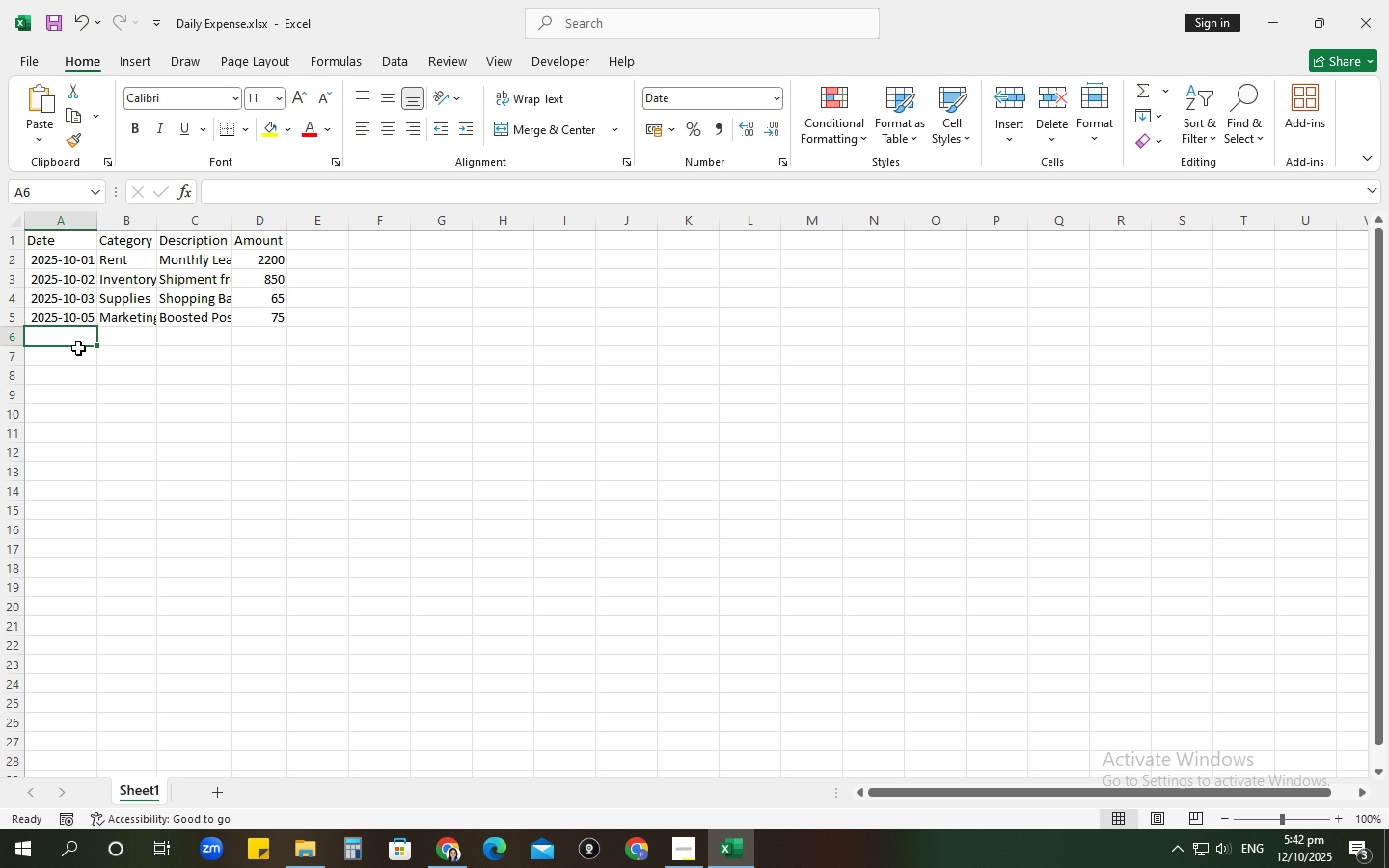 
key(Numpad0)
 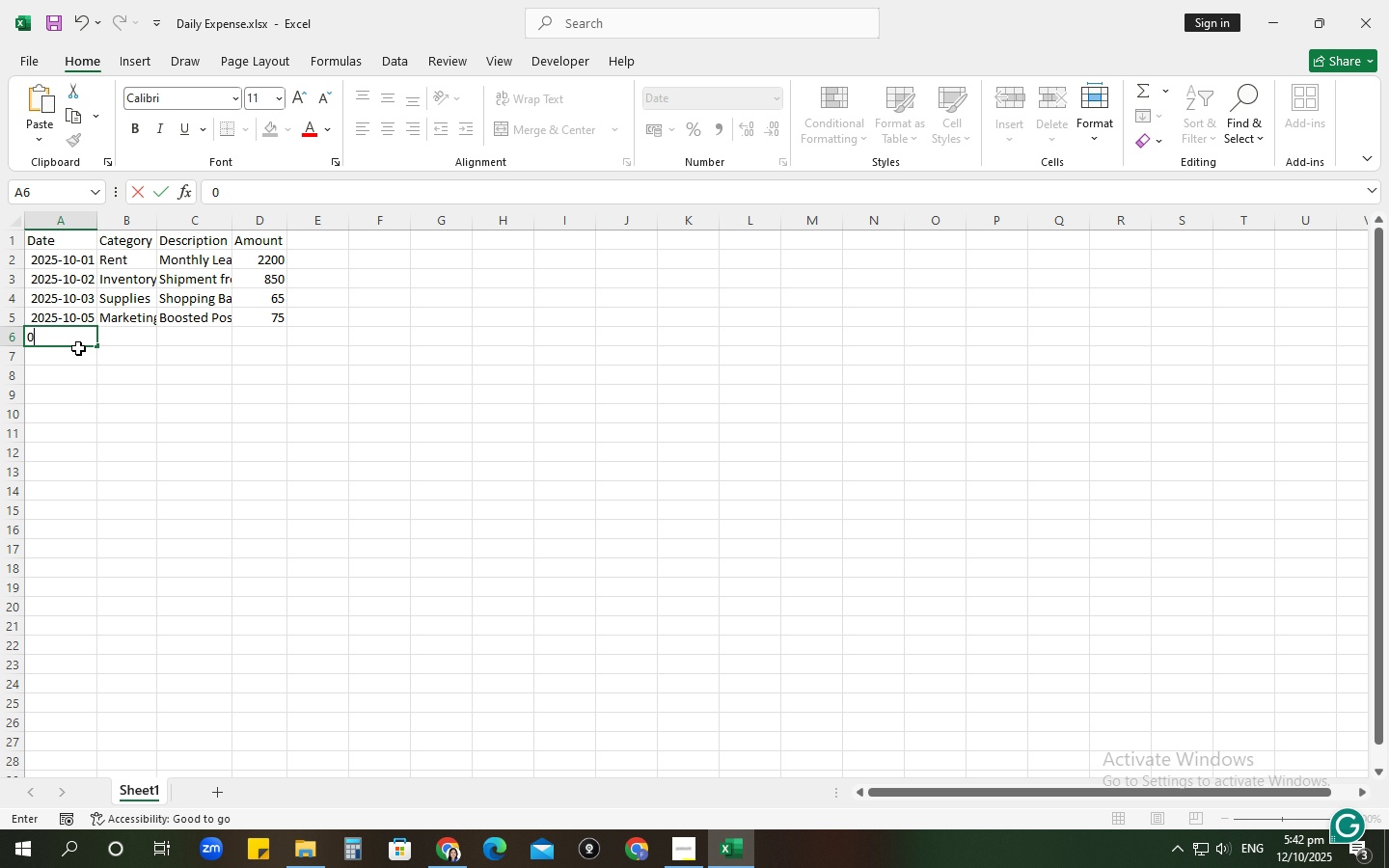 
key(Numpad7)
 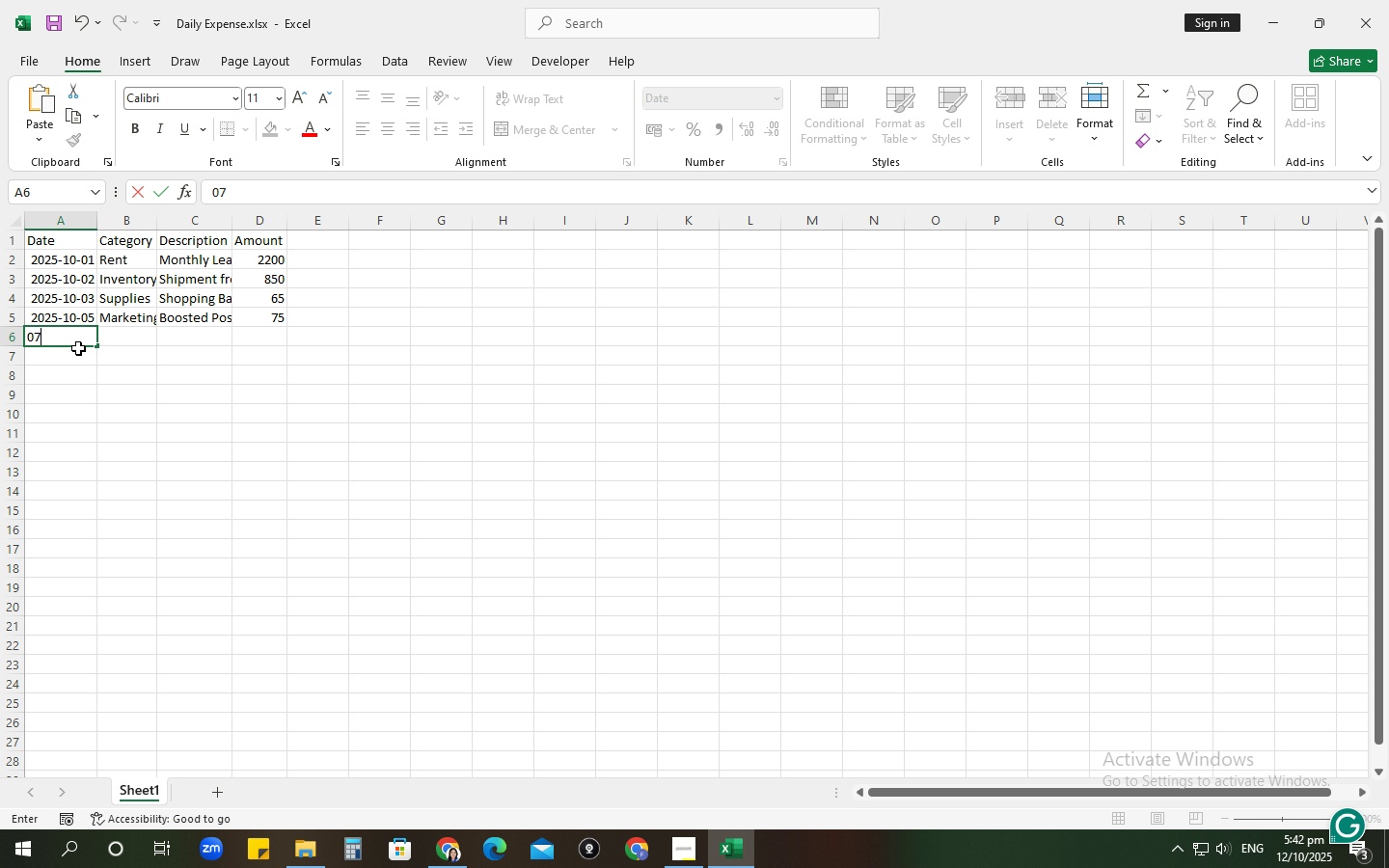 
key(NumpadSubtract)
 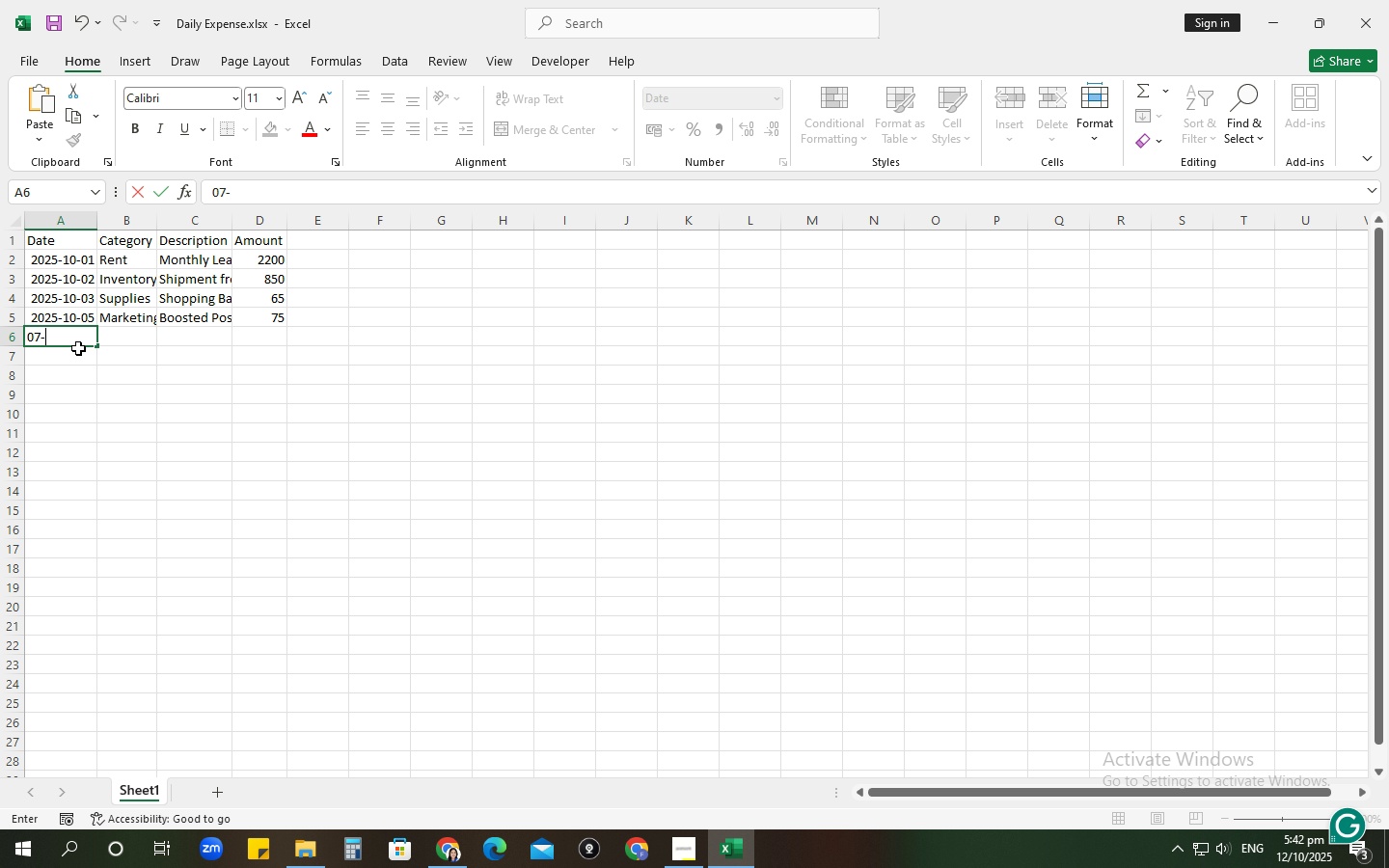 
key(Numpad1)
 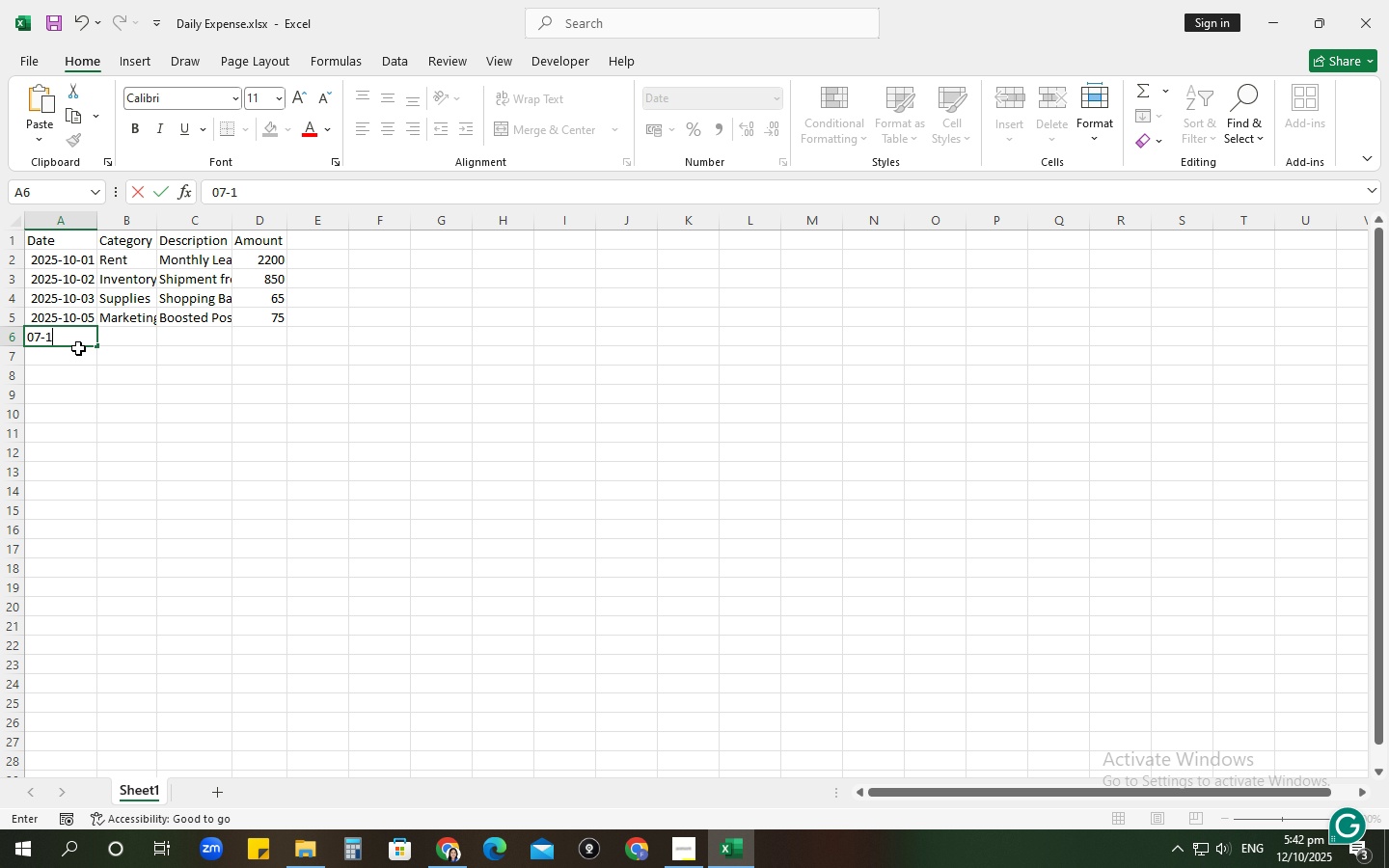 
key(Numpad0)
 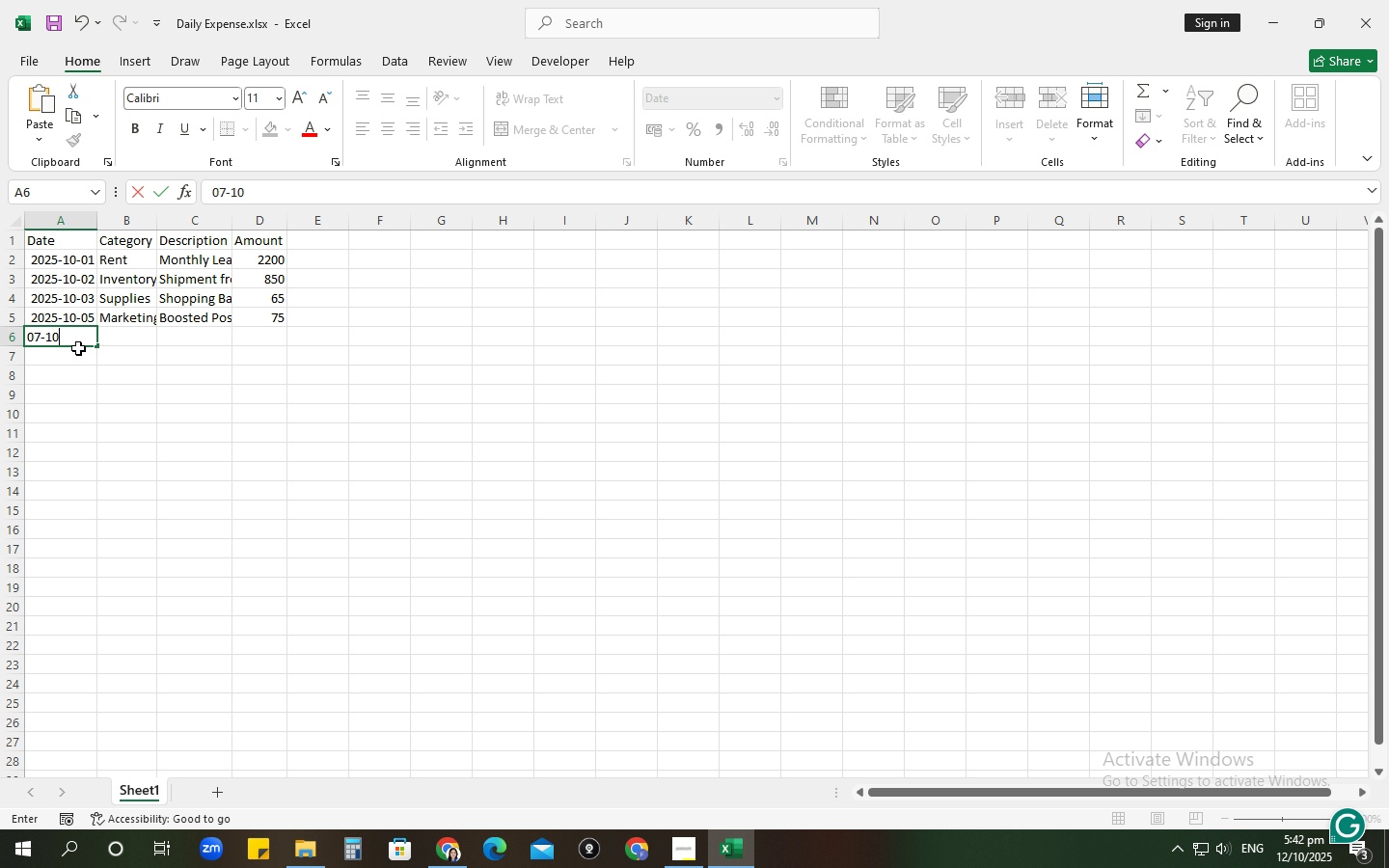 
key(Tab)
 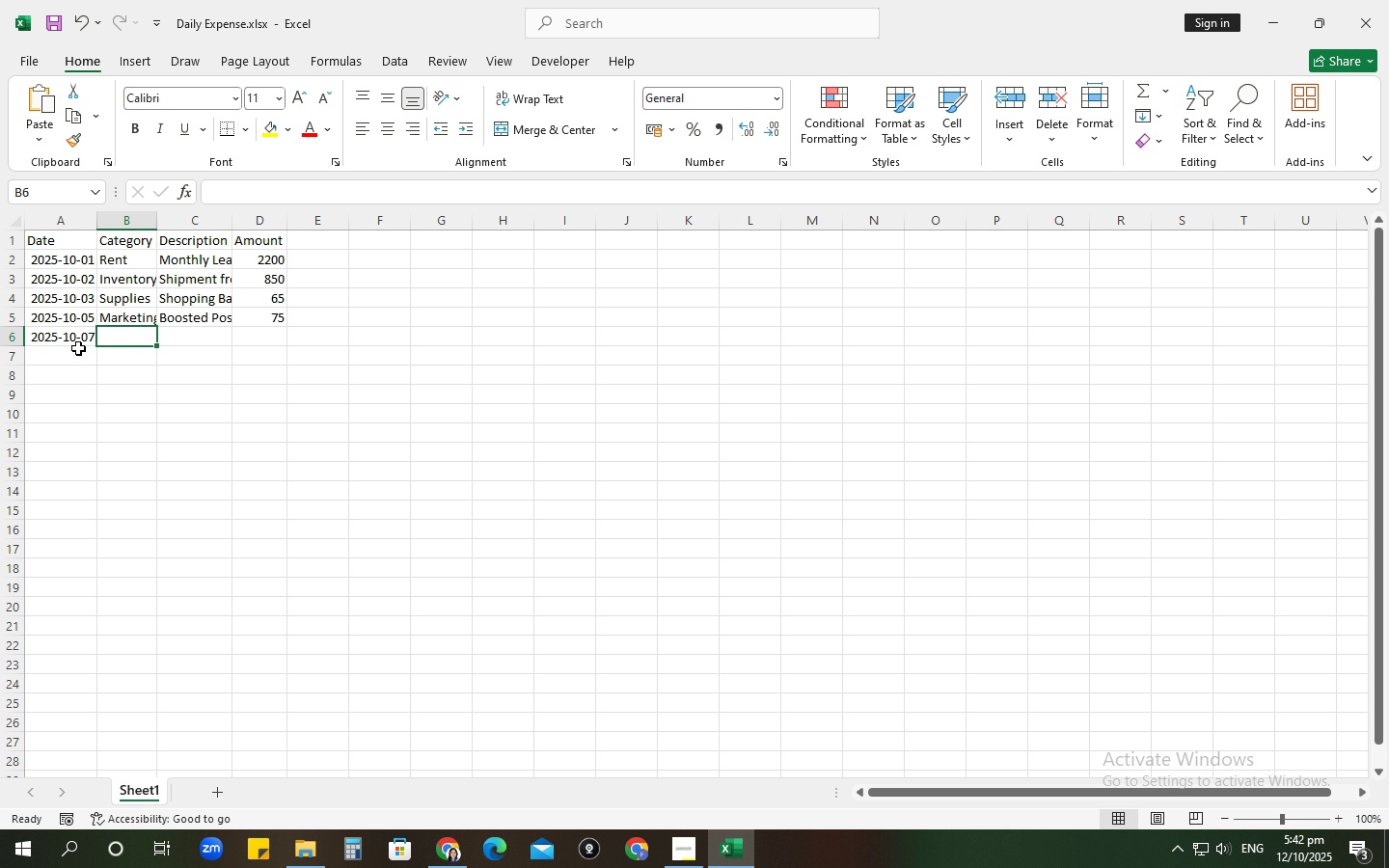 
type(Inventory)
key(Tab)
 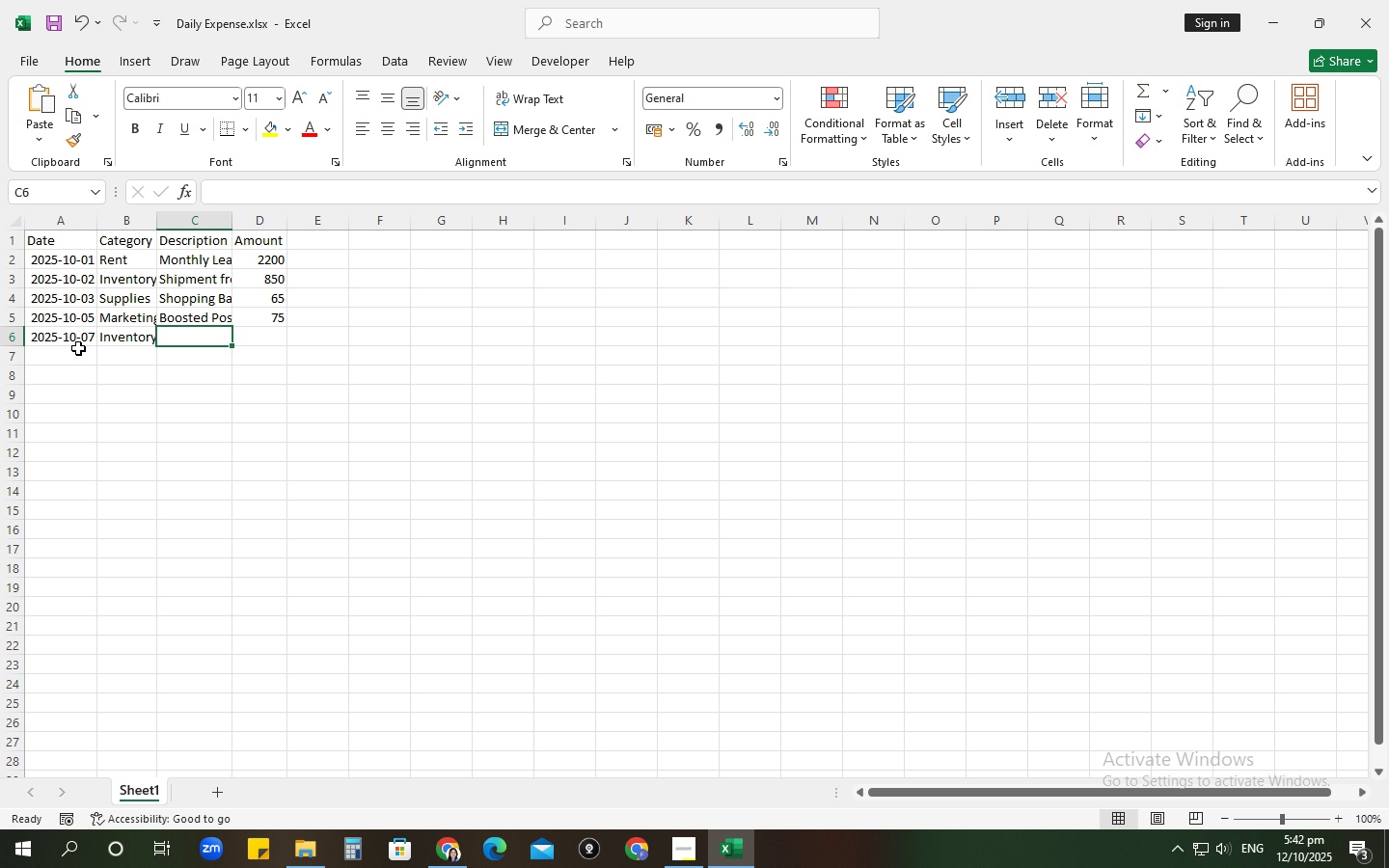 
wait(7.38)
 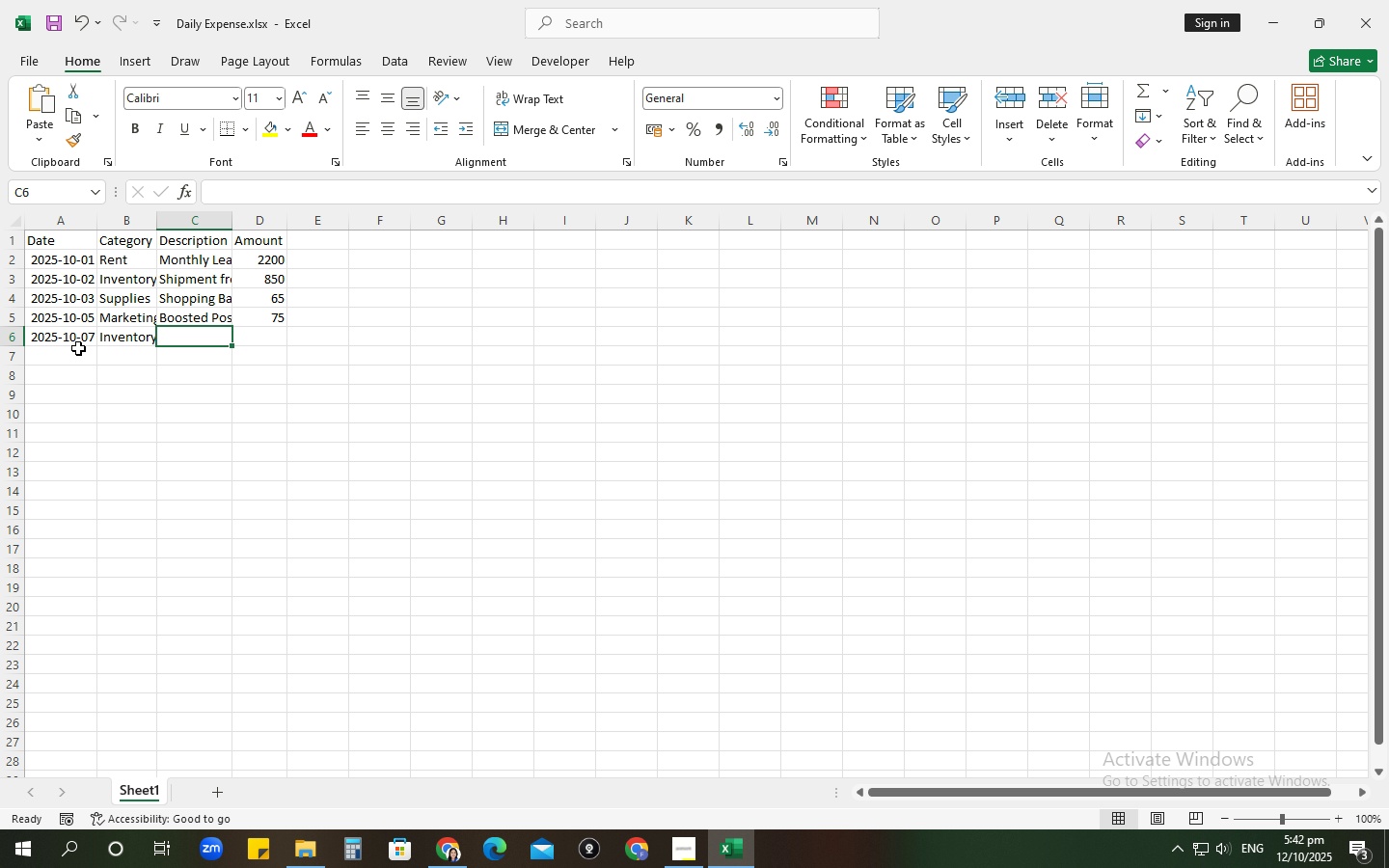 
type(New Jewelry Shipment from "Glimmer Glims")
key(Tab)
type(120)
key(NumpadEnter)
 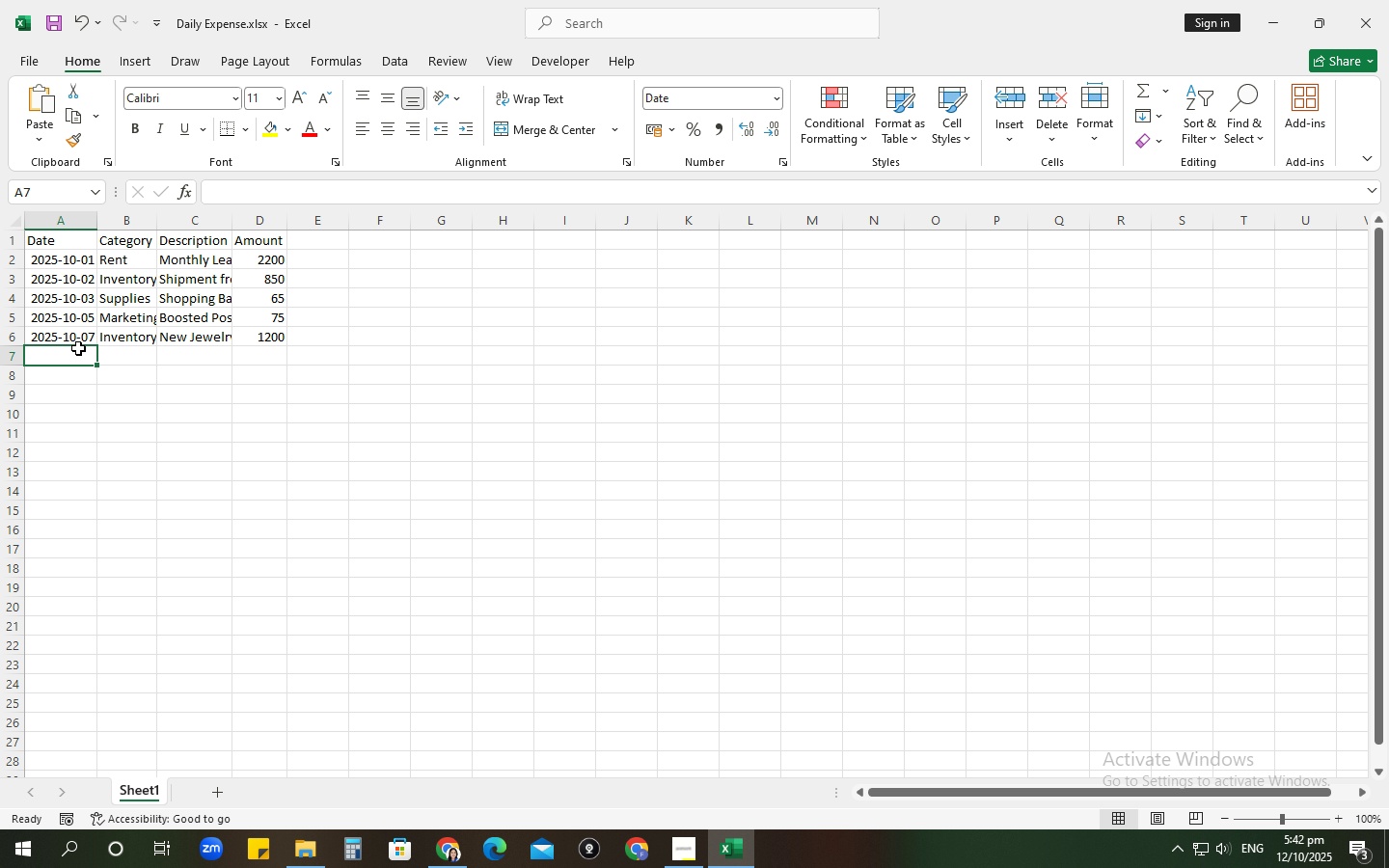 
wait(6.23)
 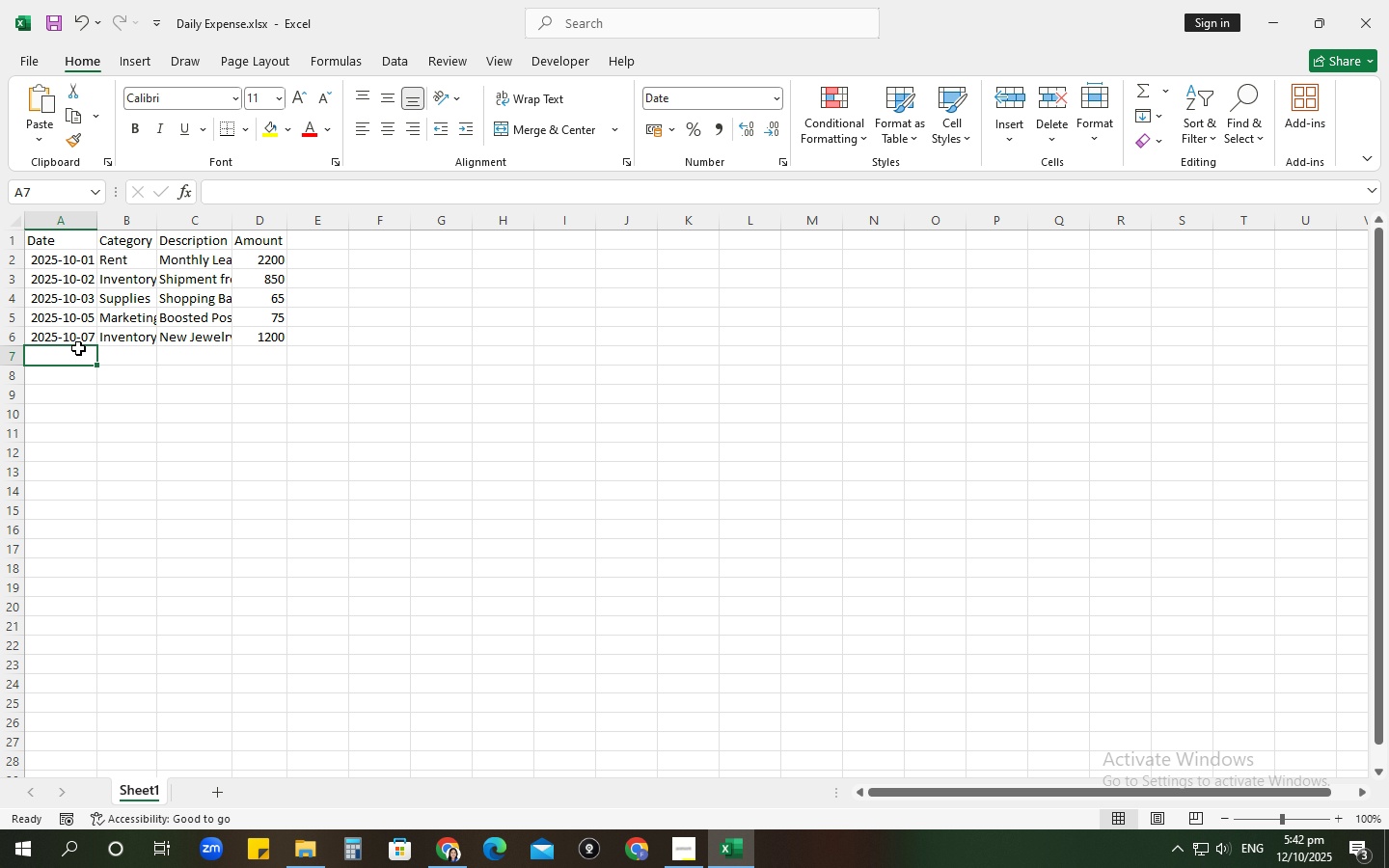 
type(10-10)
key(Tab)
type(Utilities)
key(Tab)
type(Monthly Electricity Bill)
key(Tab)
 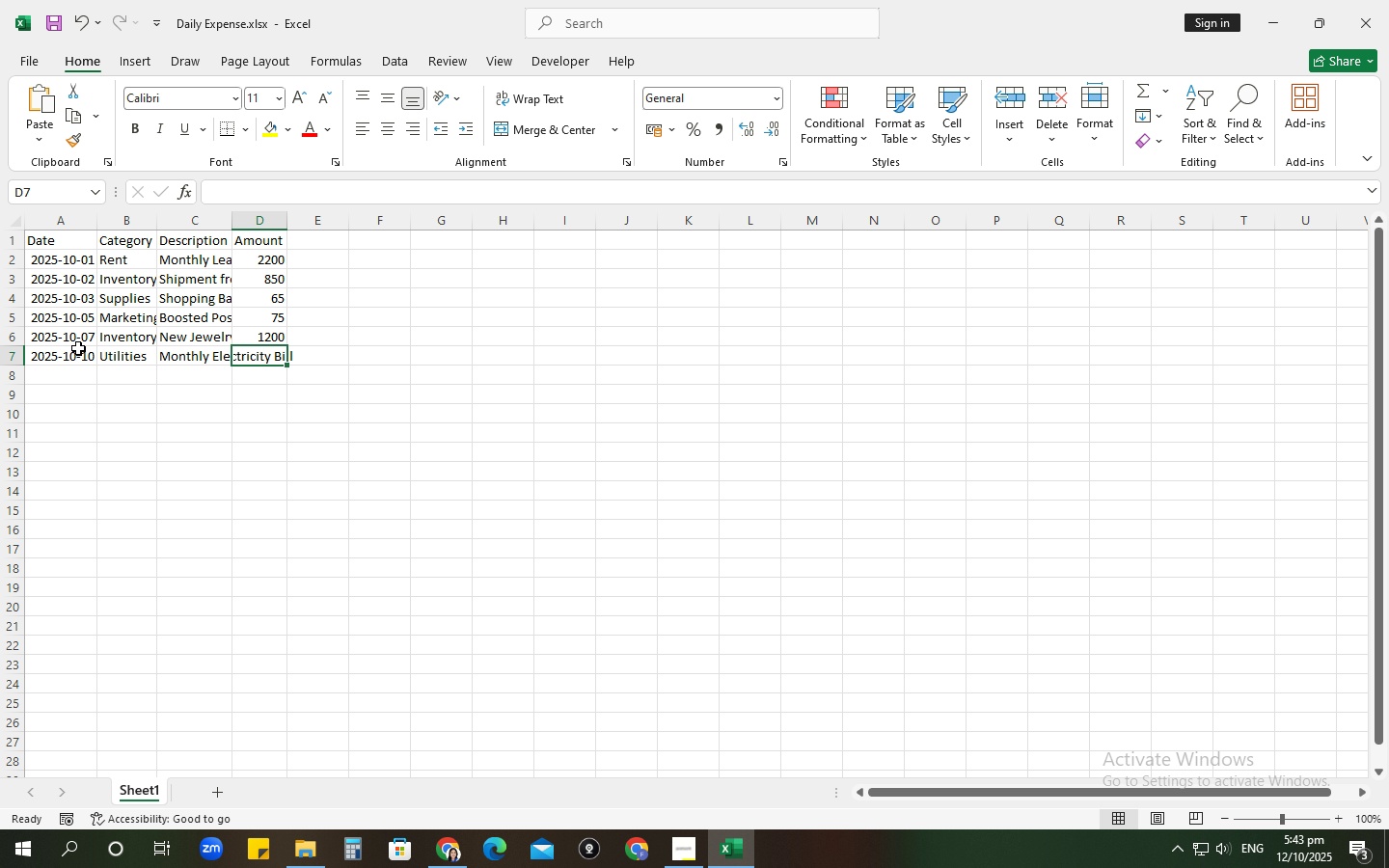 
key(Numpad1)
 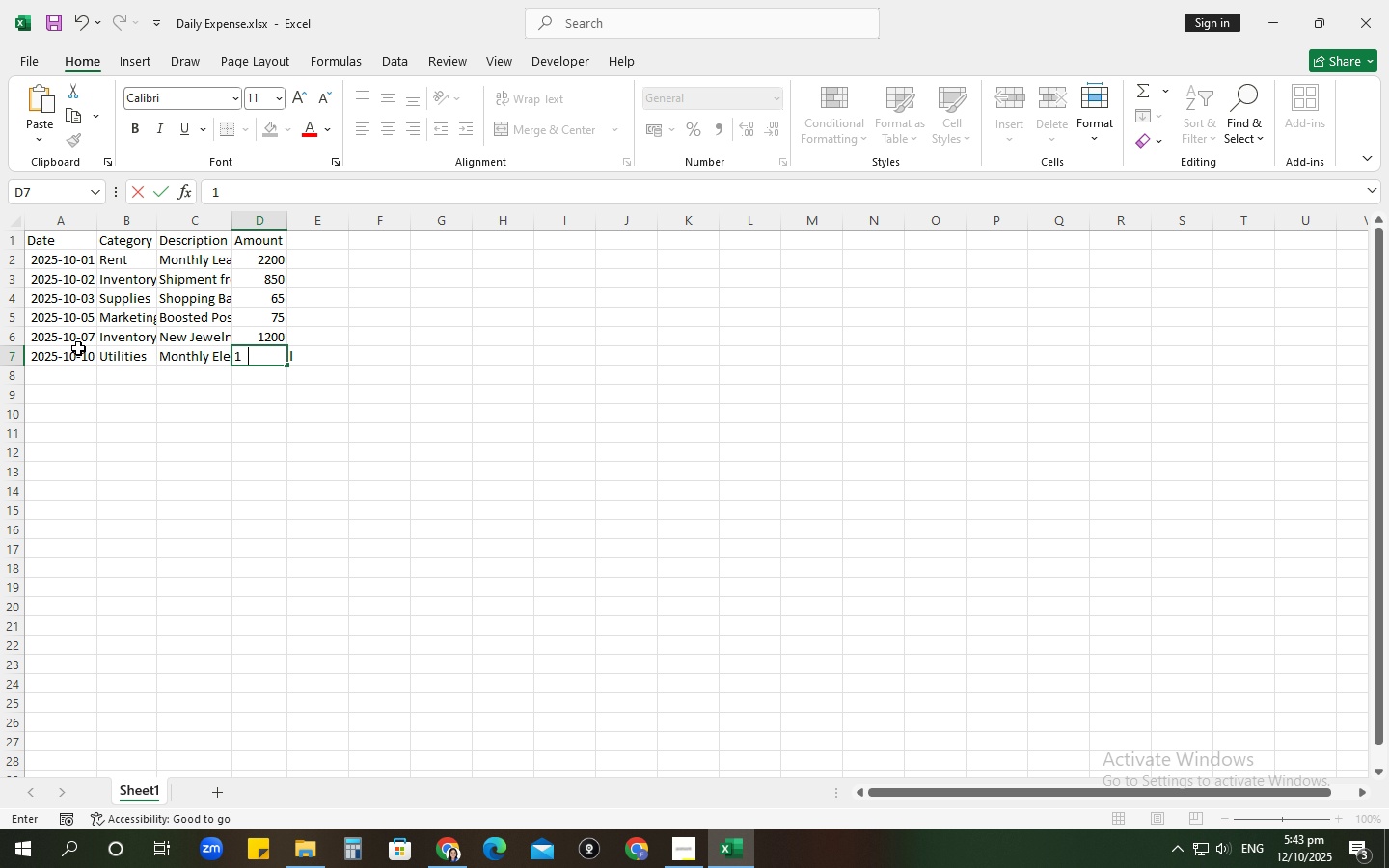 
key(Numpad8)
 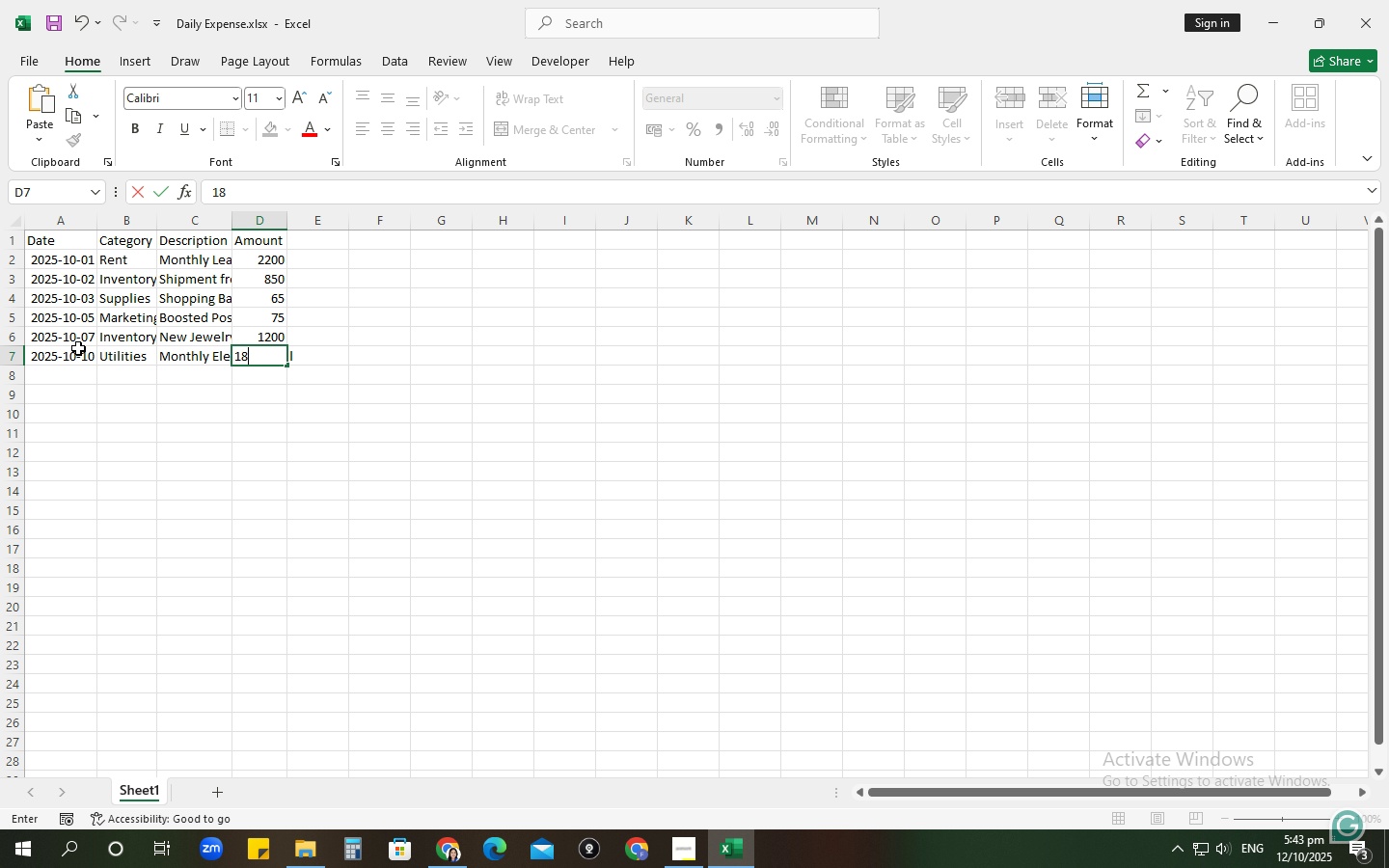 
key(Numpad5)
 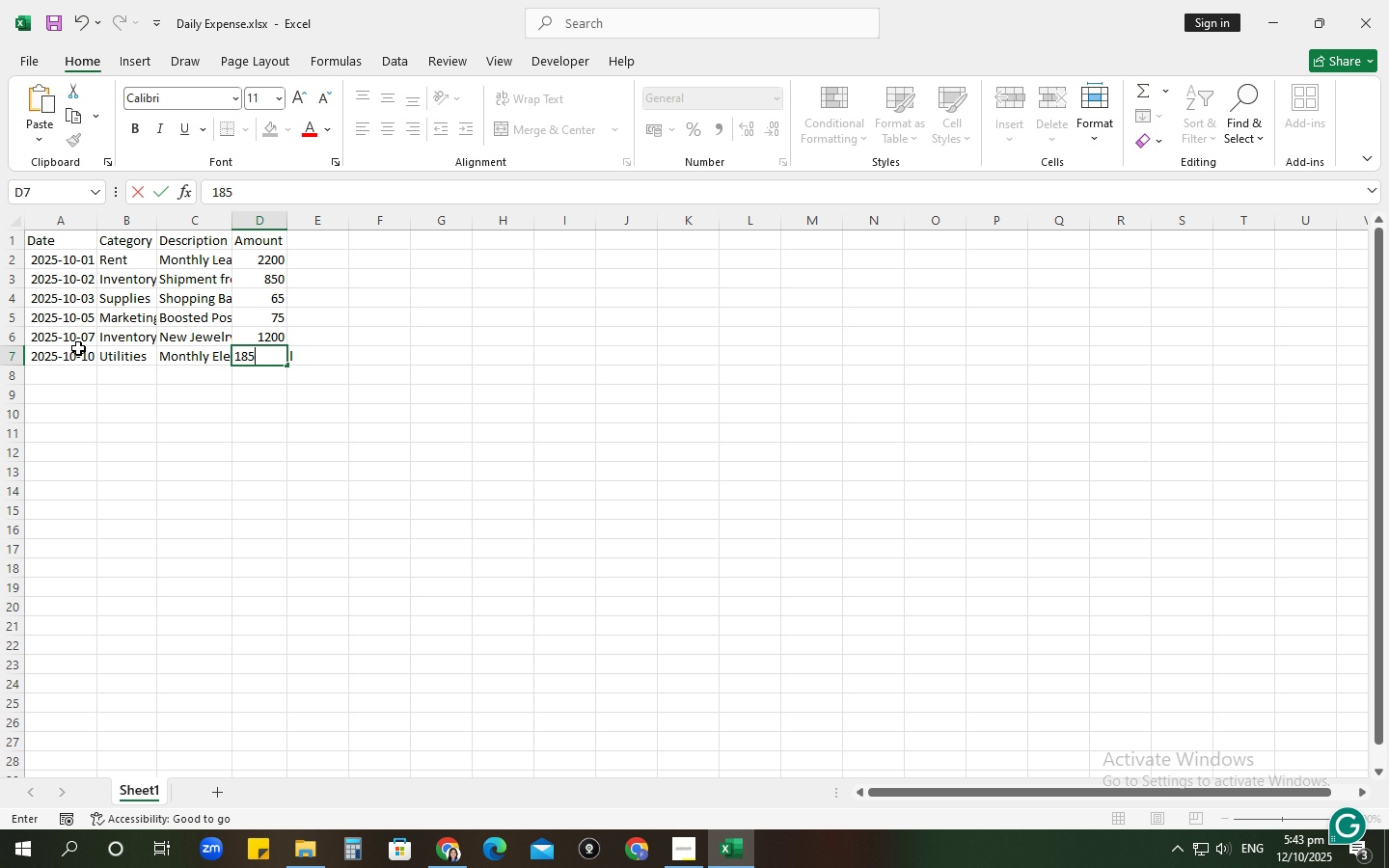 
key(NumpadEnter)
 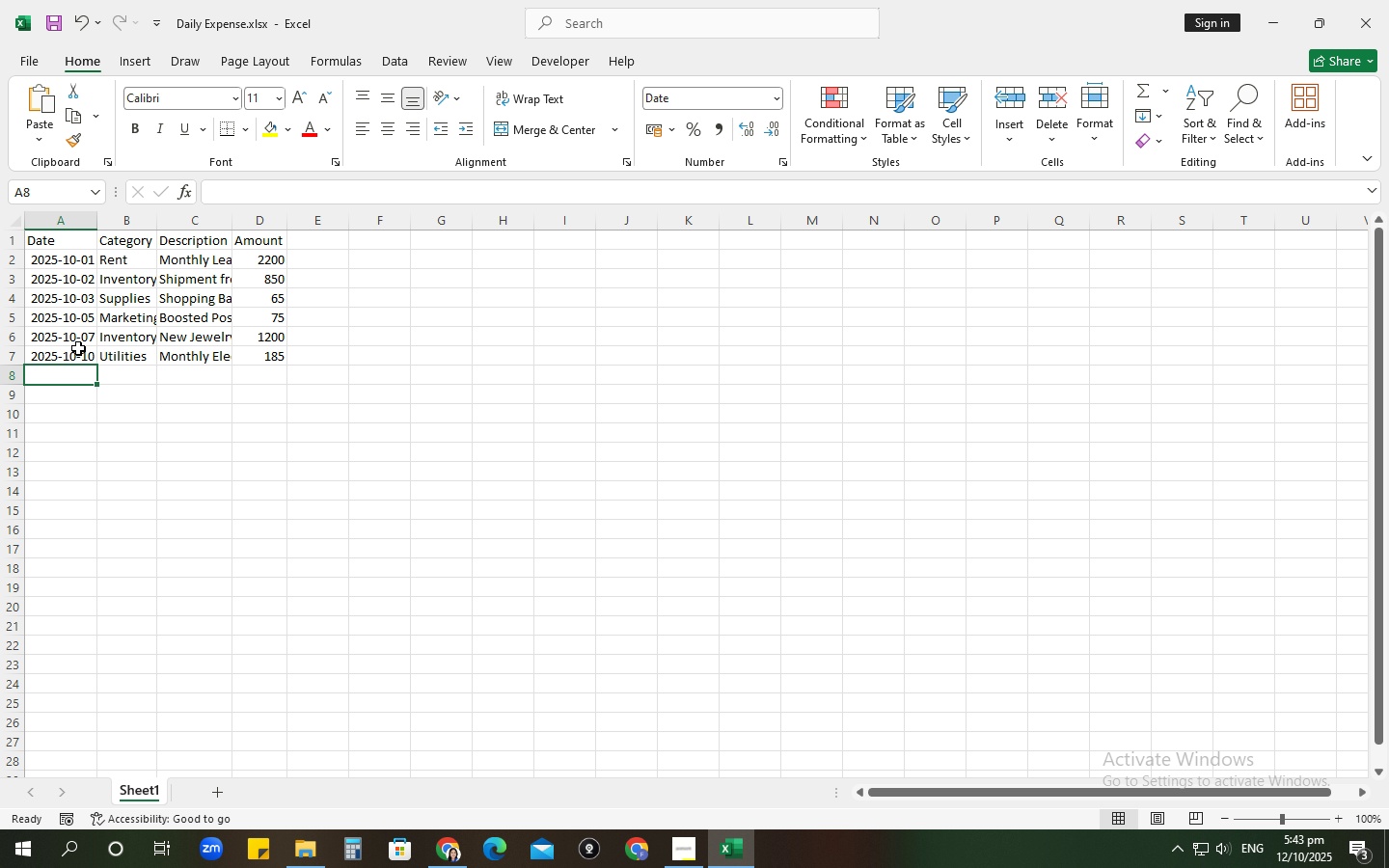 
type(12-10)
key(Tab)
type(Marketing)
key(Tab)
 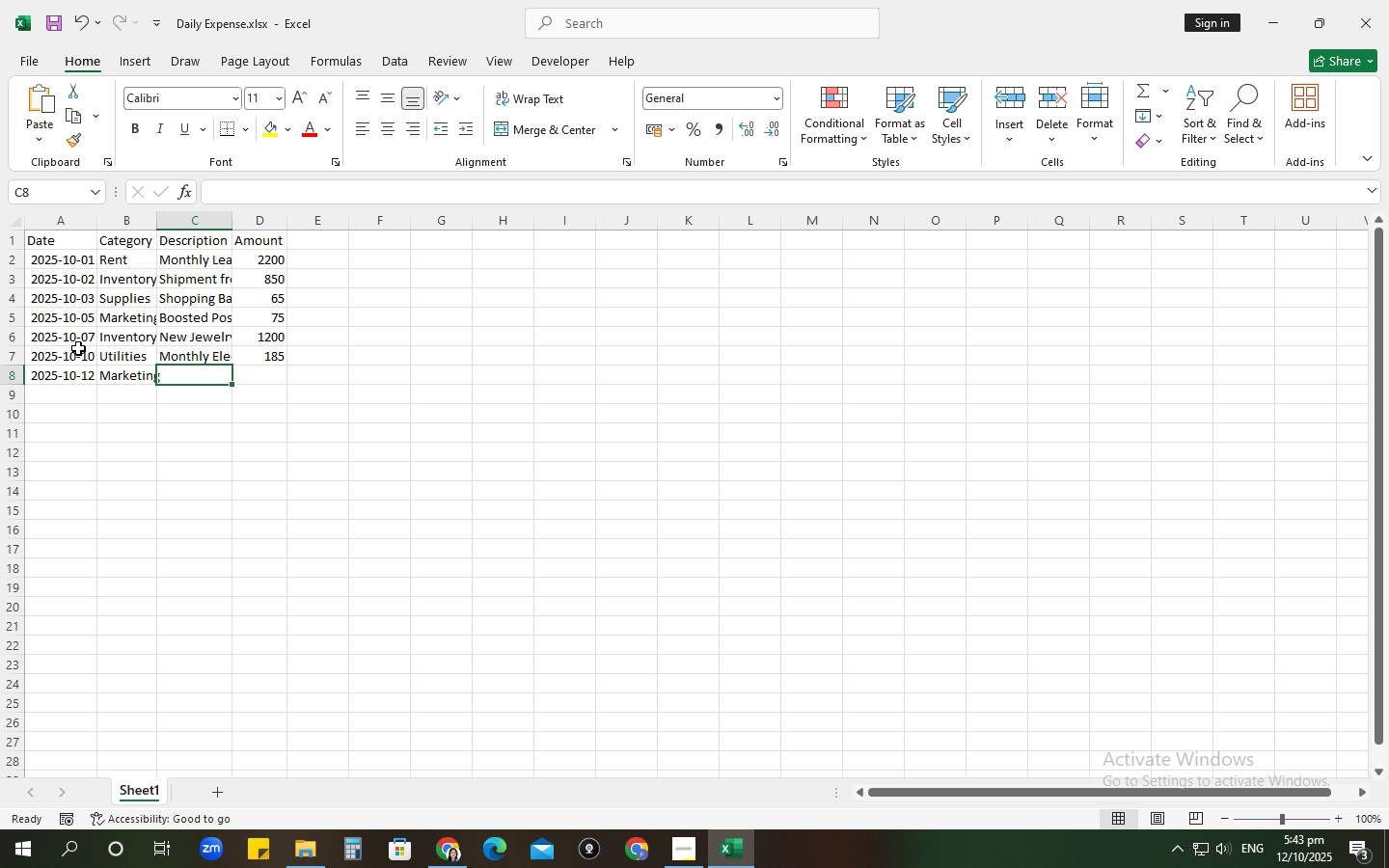 
wait(18.02)
 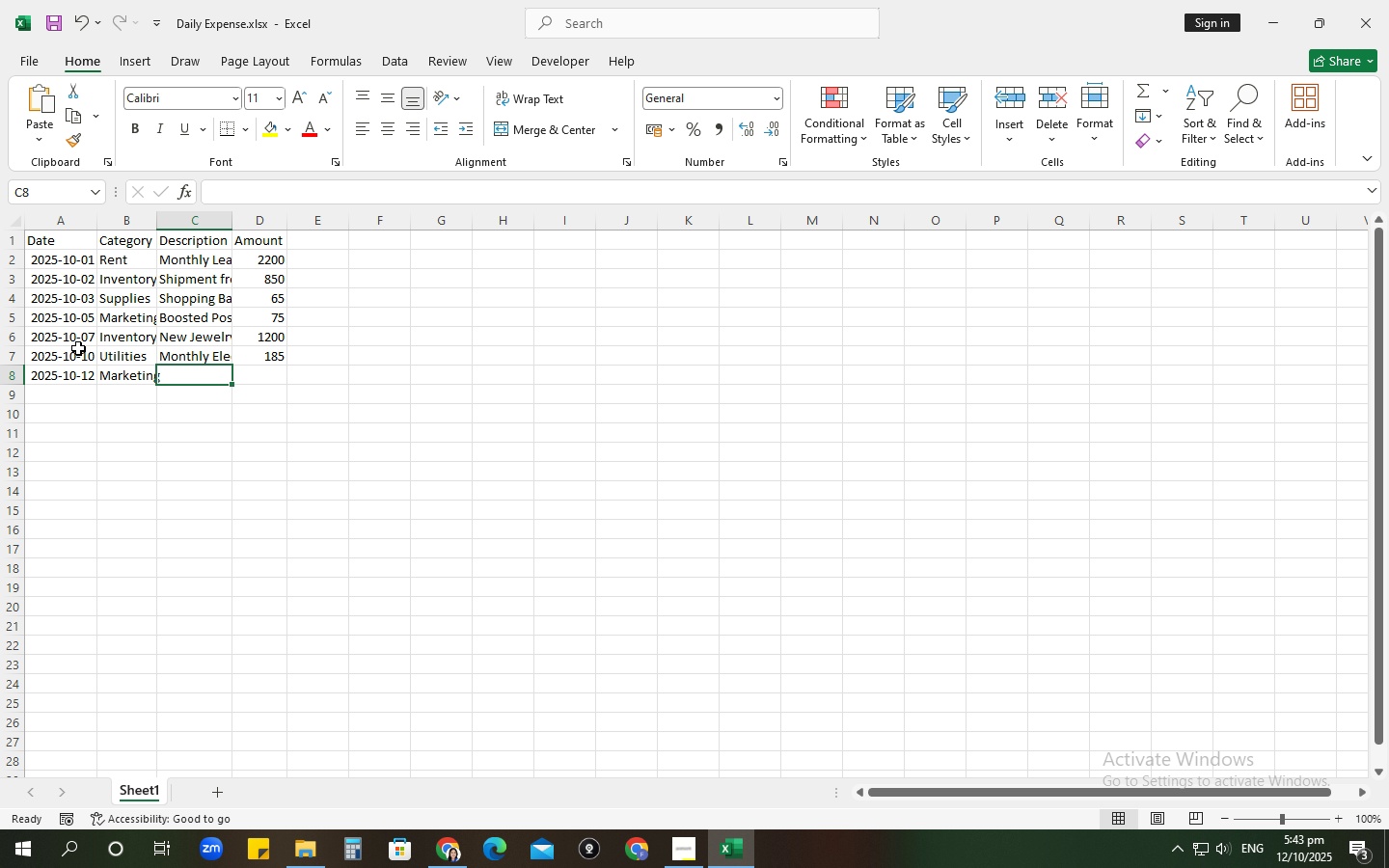 
type(Facebook Ad Campaign for Fall Sale)
 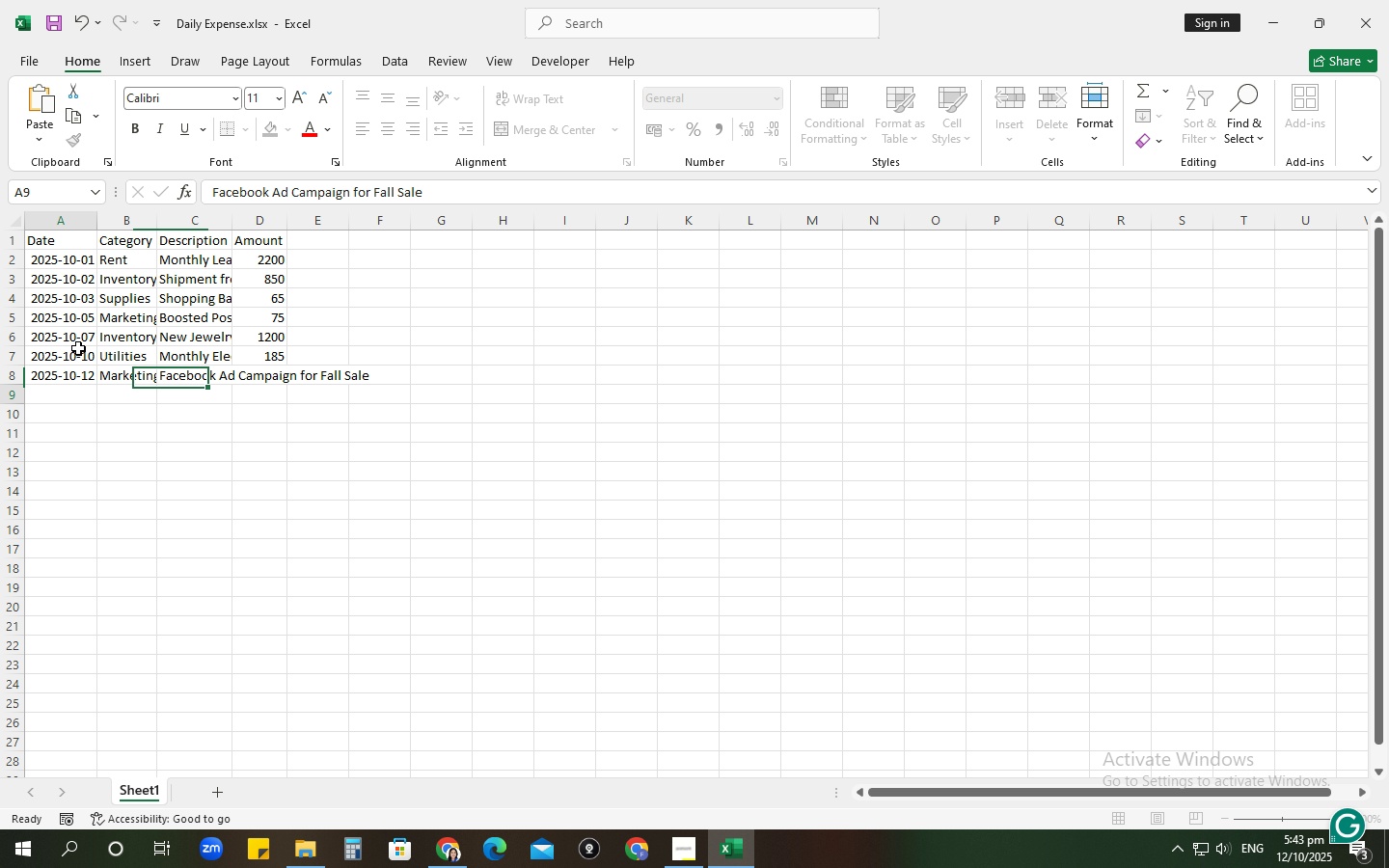 
 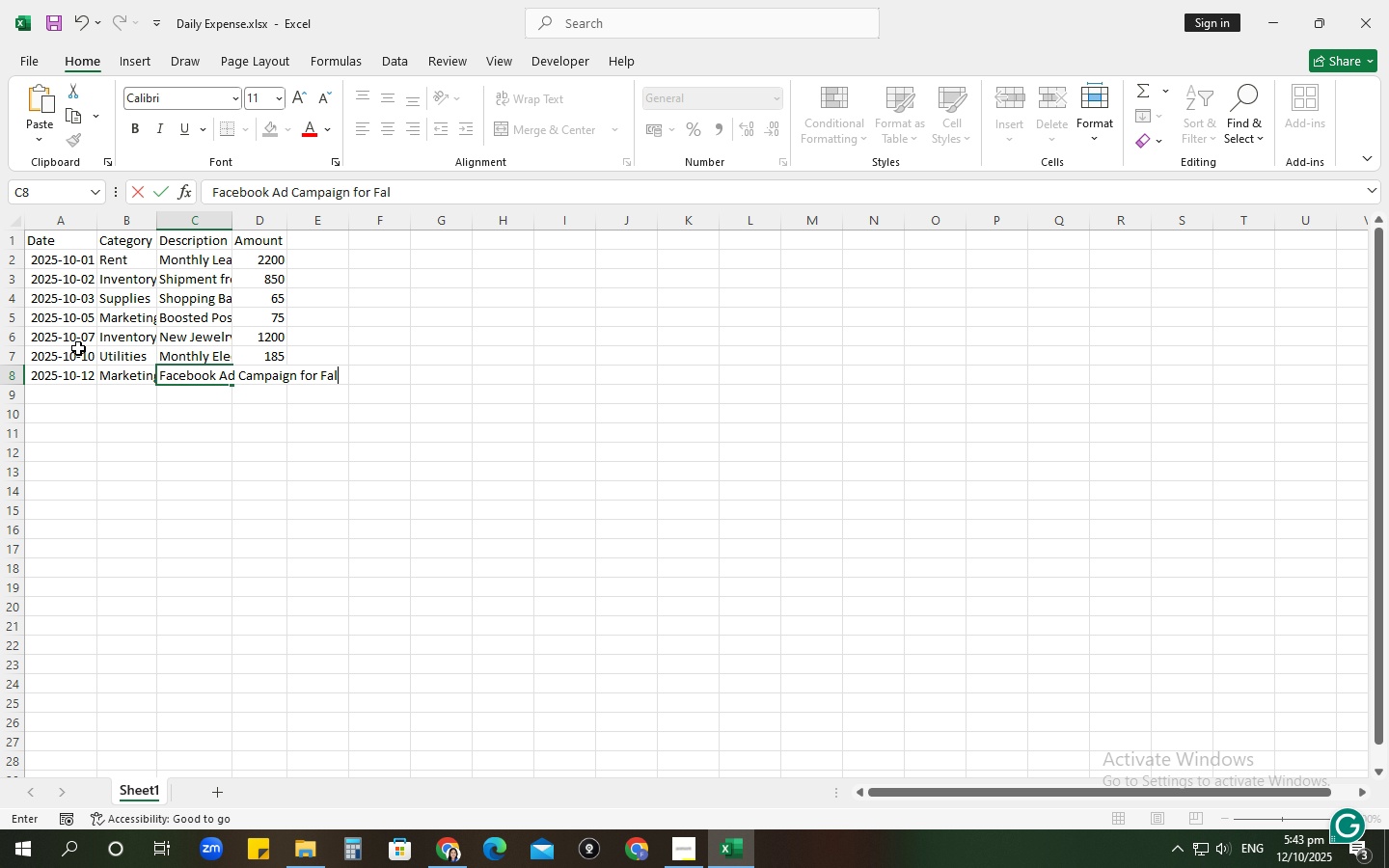 
key(Enter)
 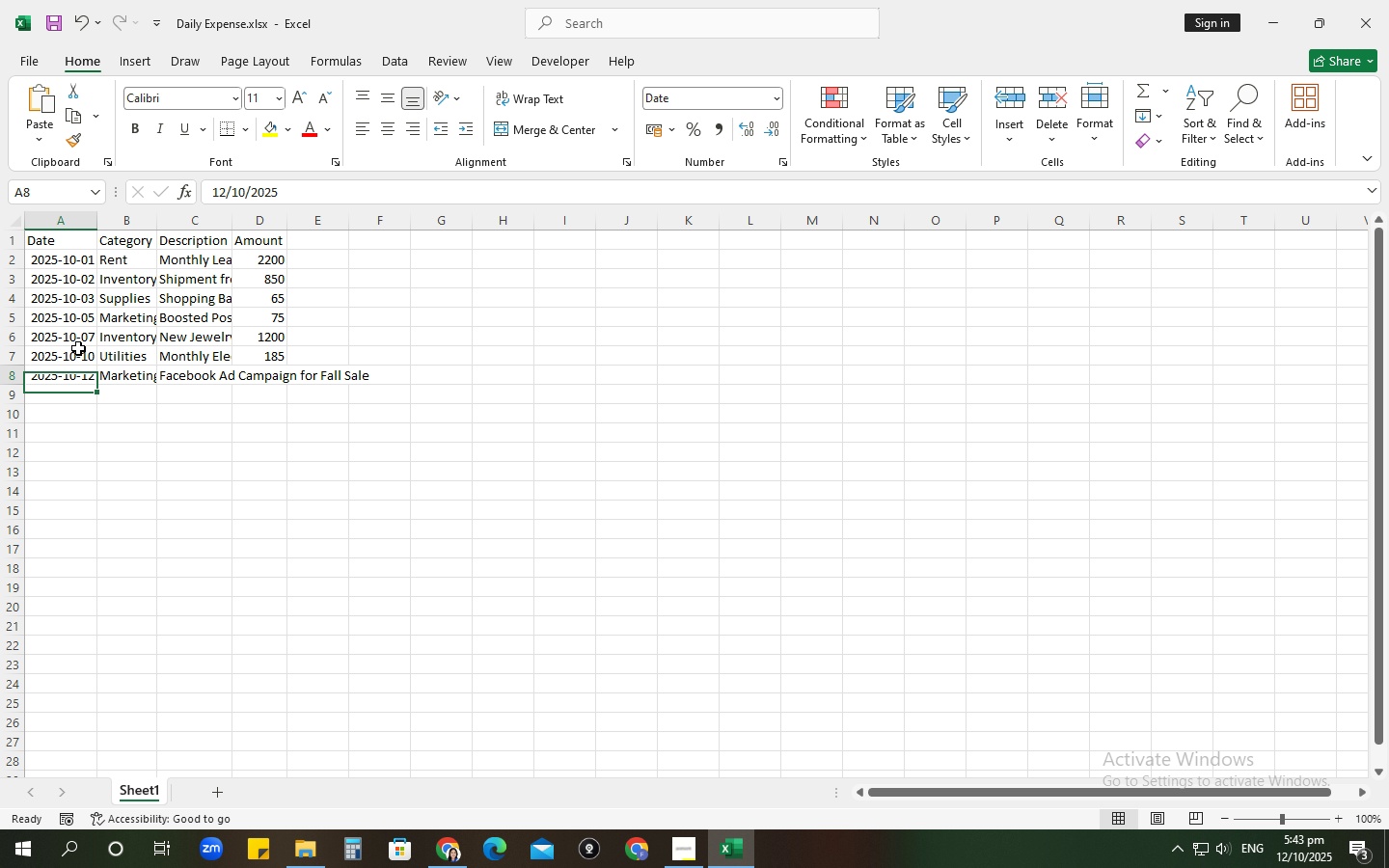 
key(ArrowUp)
 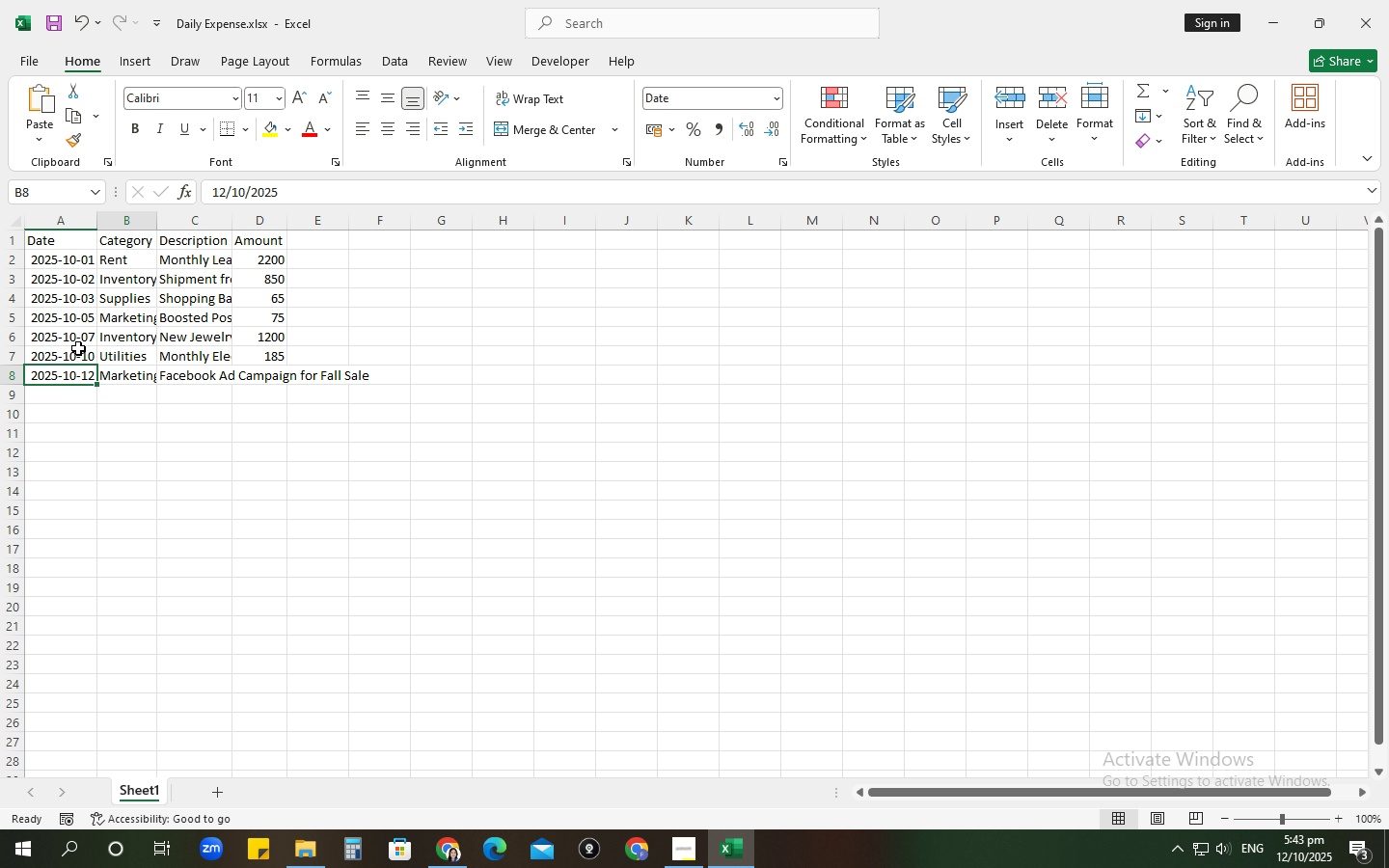 
key(Tab)
 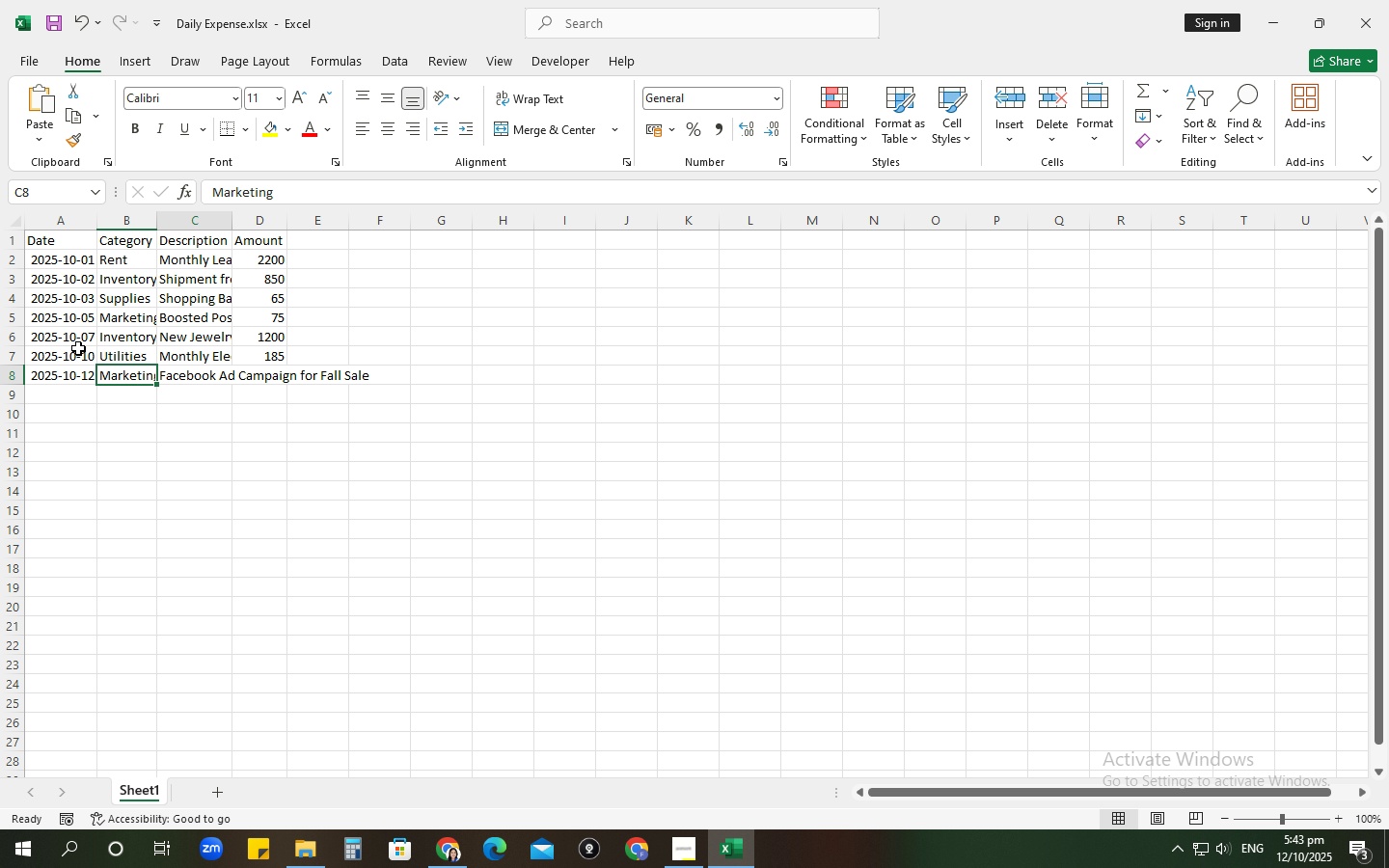 
key(Tab)
 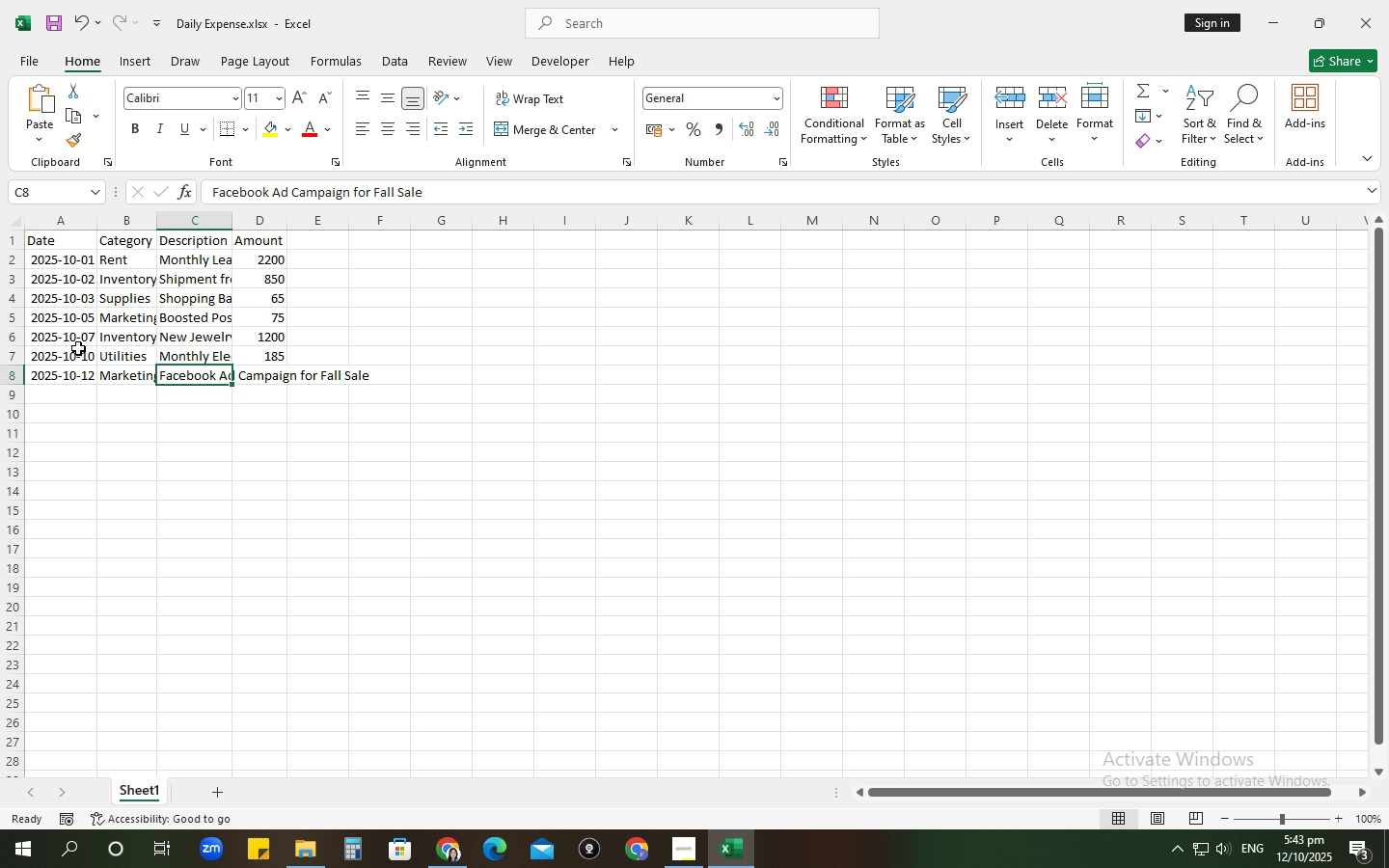 
key(Tab)
 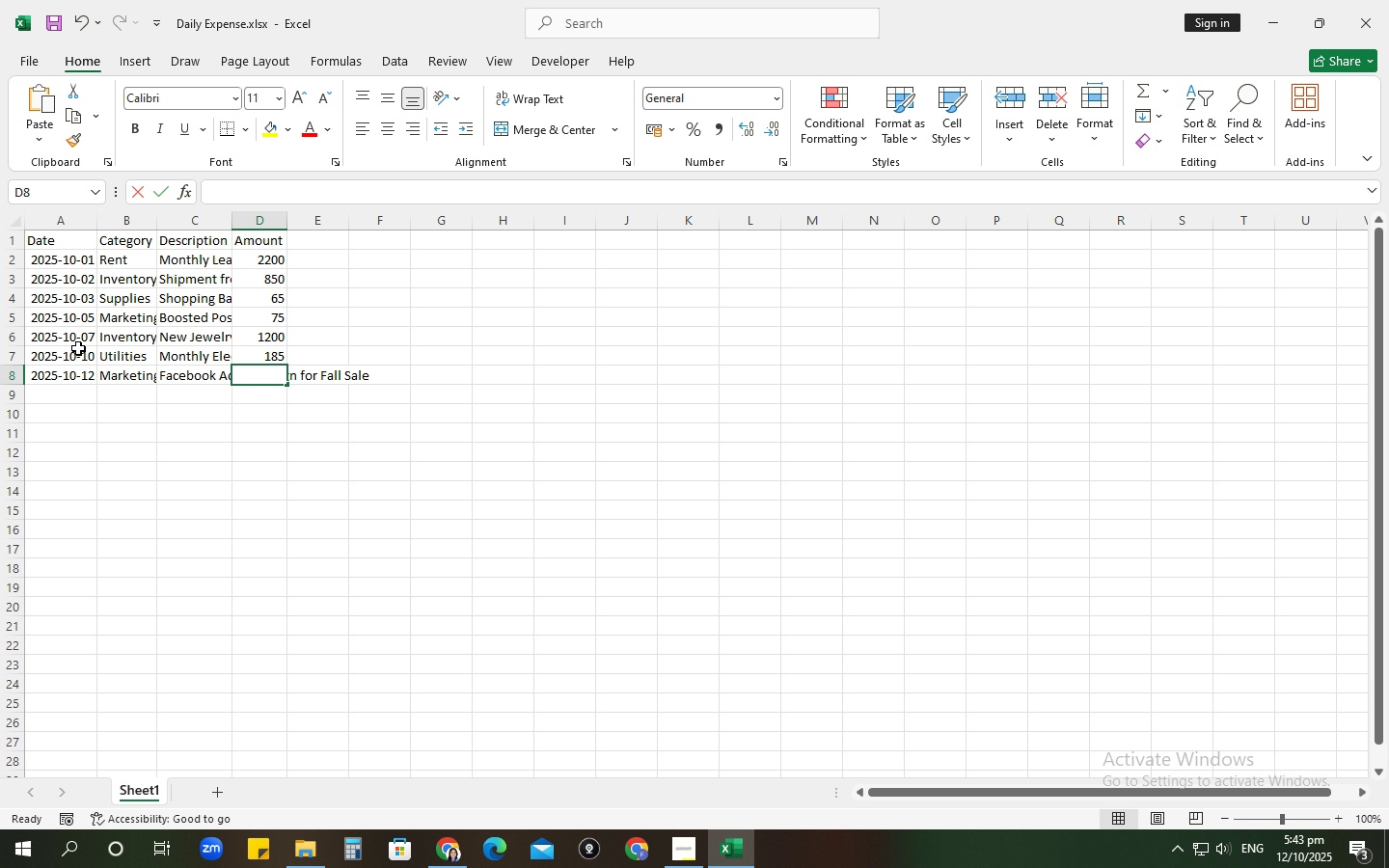 
key(Numpad1)
 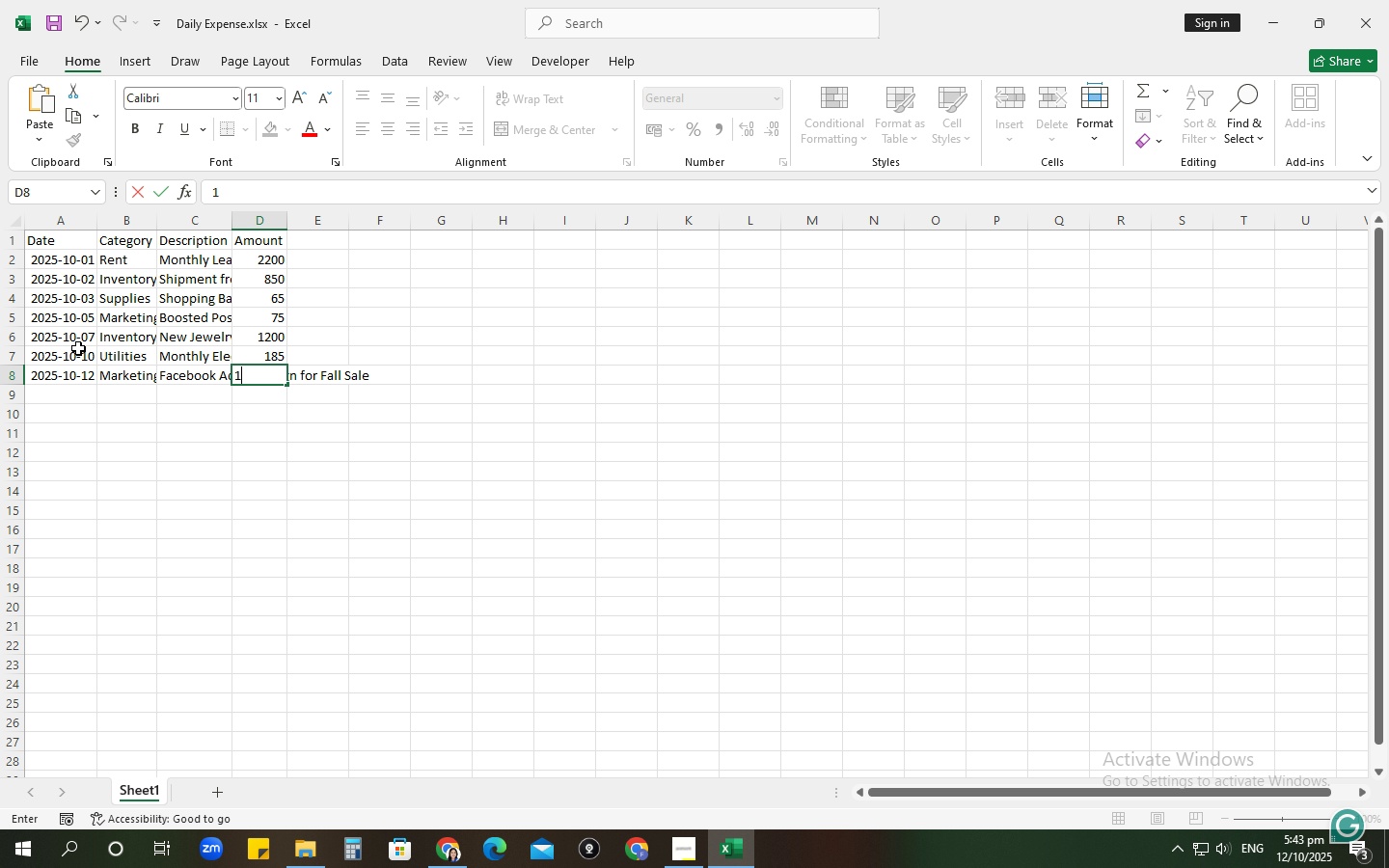 
key(Numpad5)
 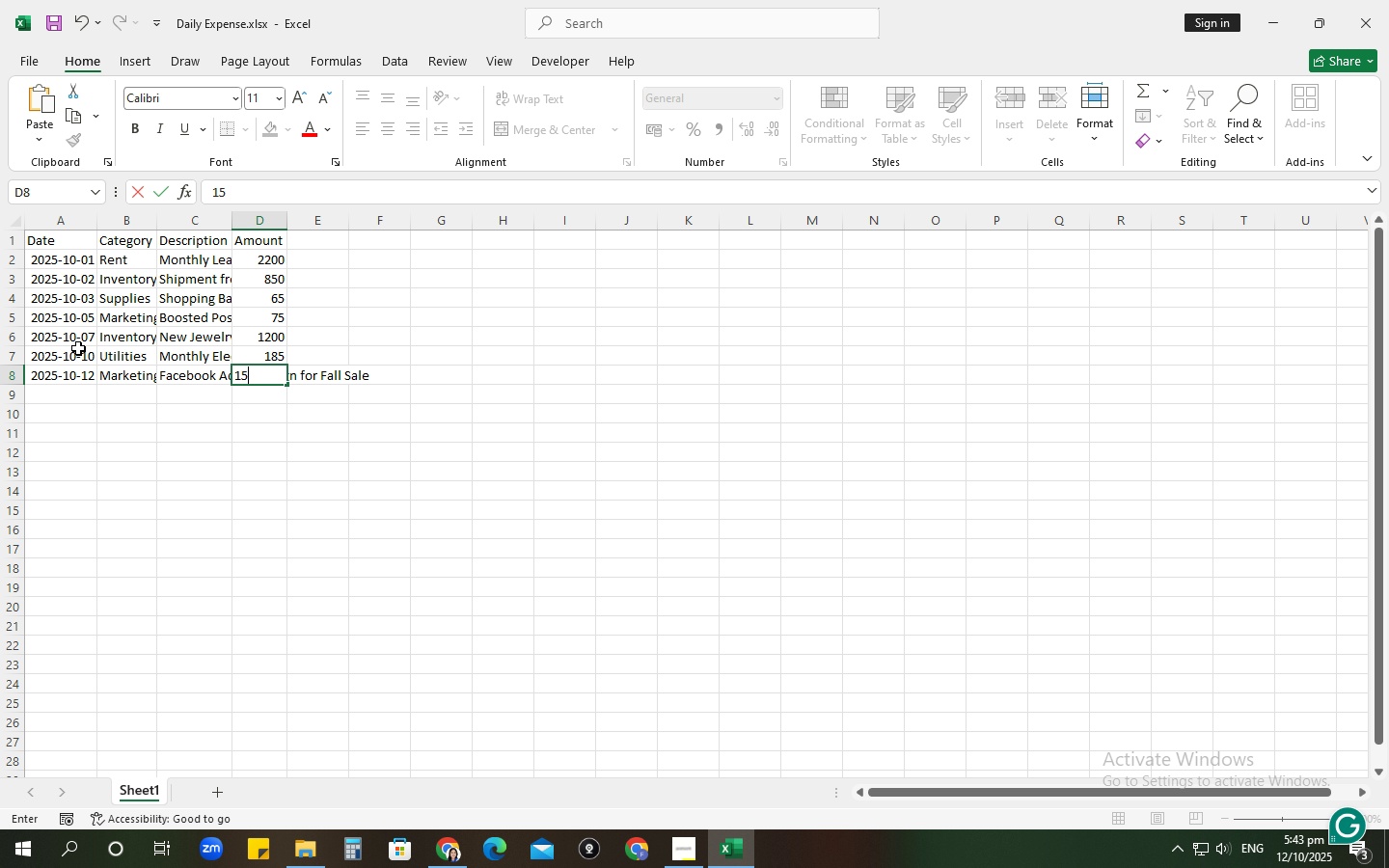 
key(Numpad0)
 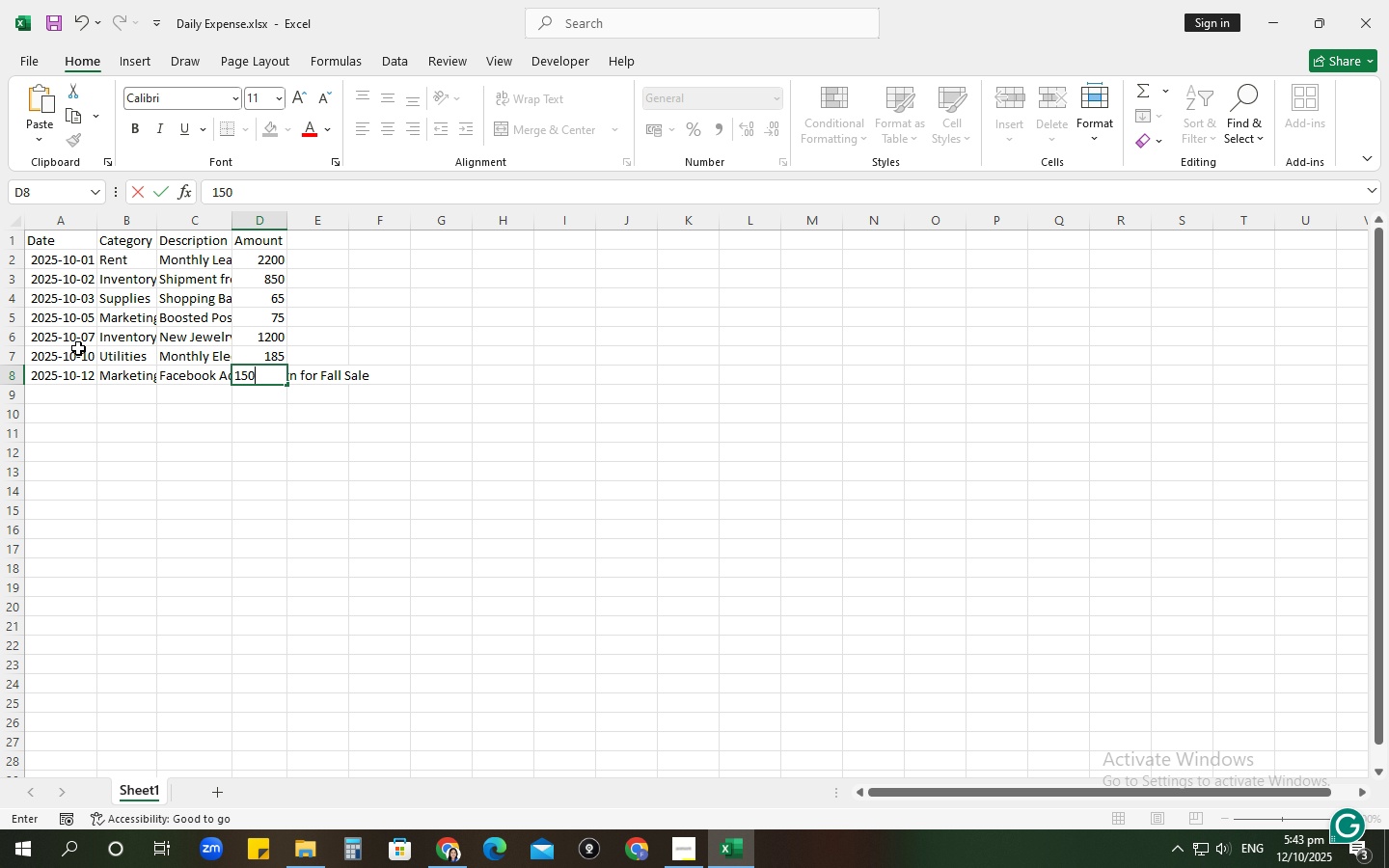 
key(NumpadEnter)
 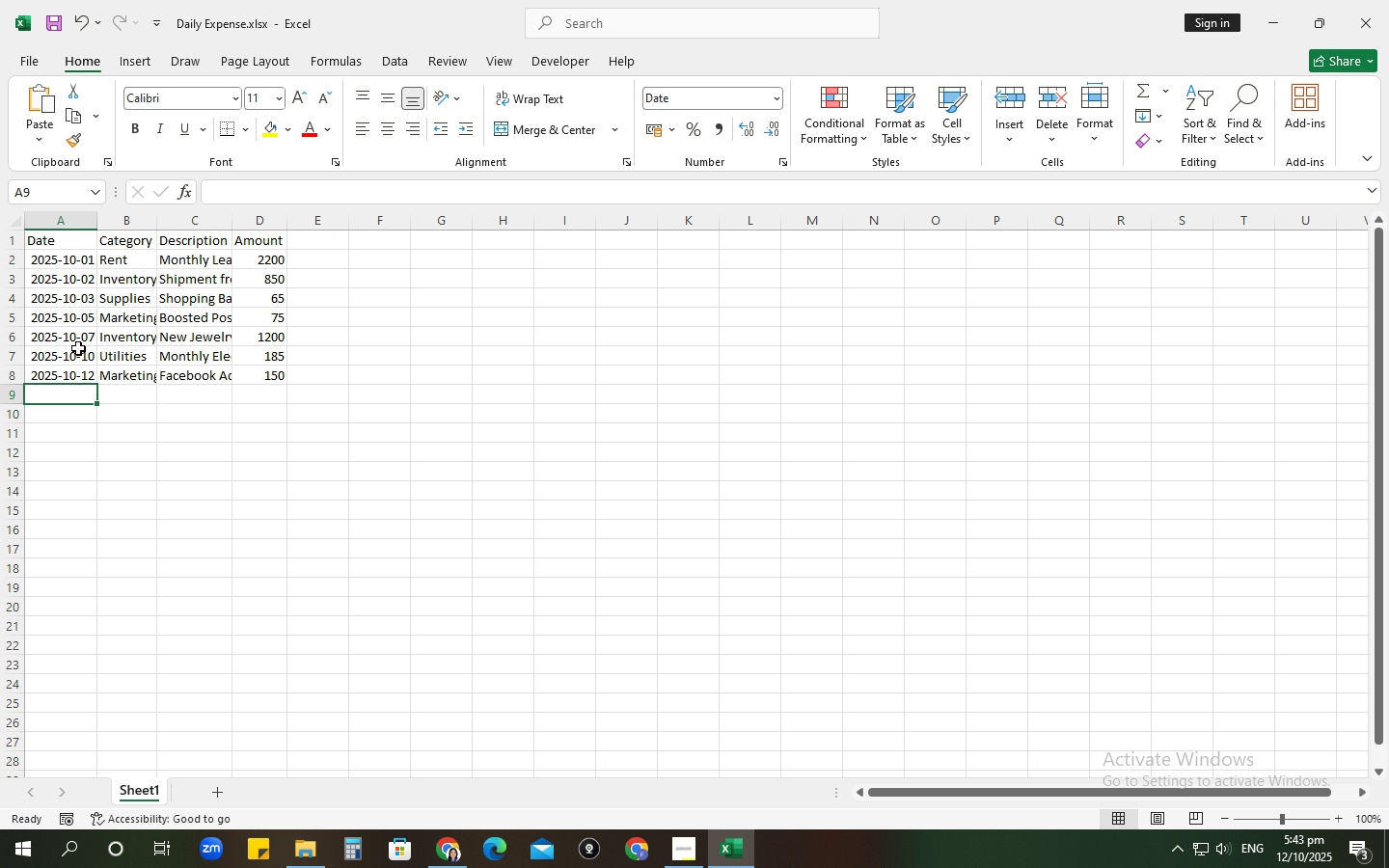 
wait(11.49)
 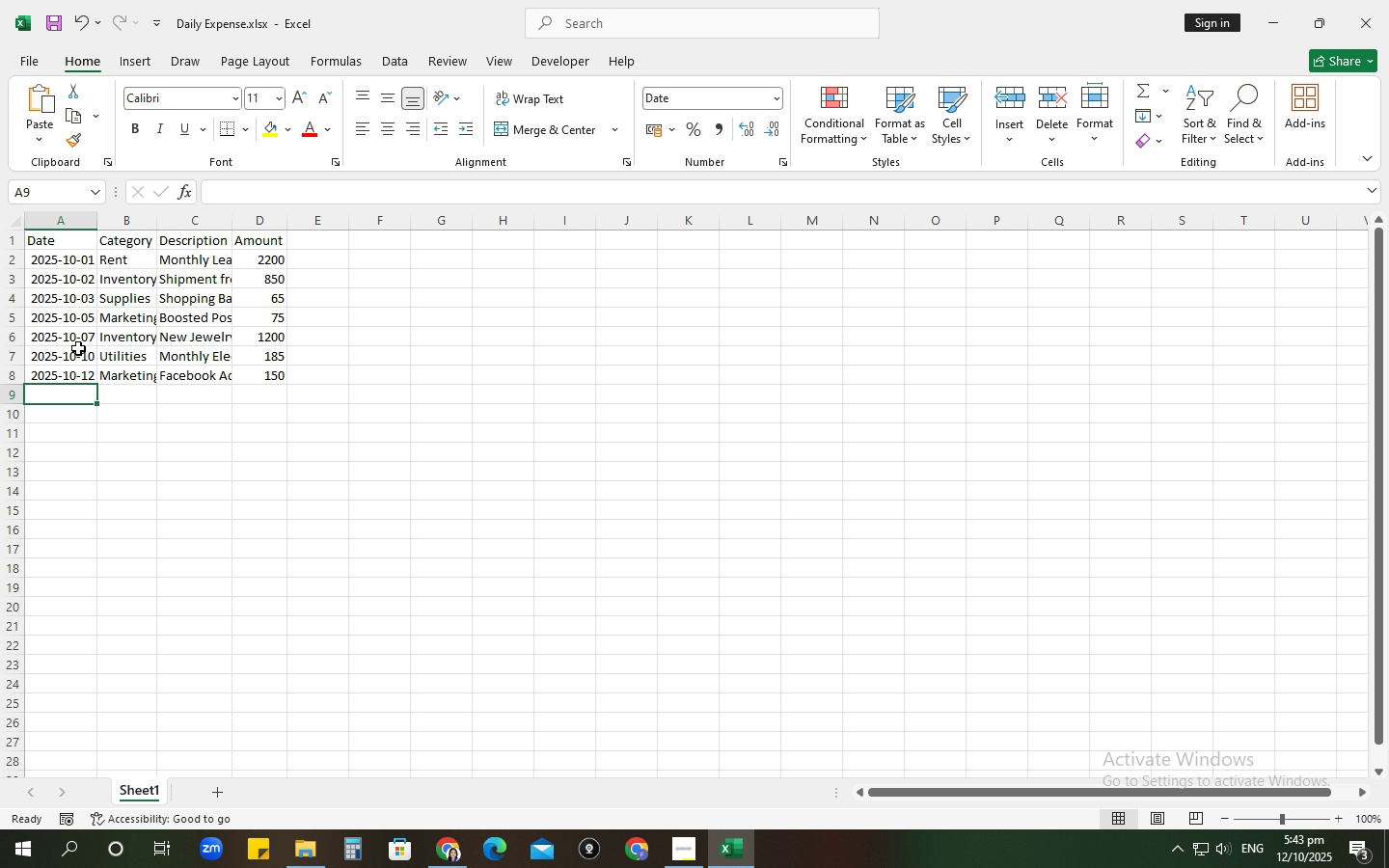 
type(12-10)
key(Tab)
type(Inventory)
key(Tab)
type(Restock of Best-Selling Candles)
key(Tab)
type(4550)
key(Backspace)
key(Backspace)
type(0)
key(NumpadEnter)
 